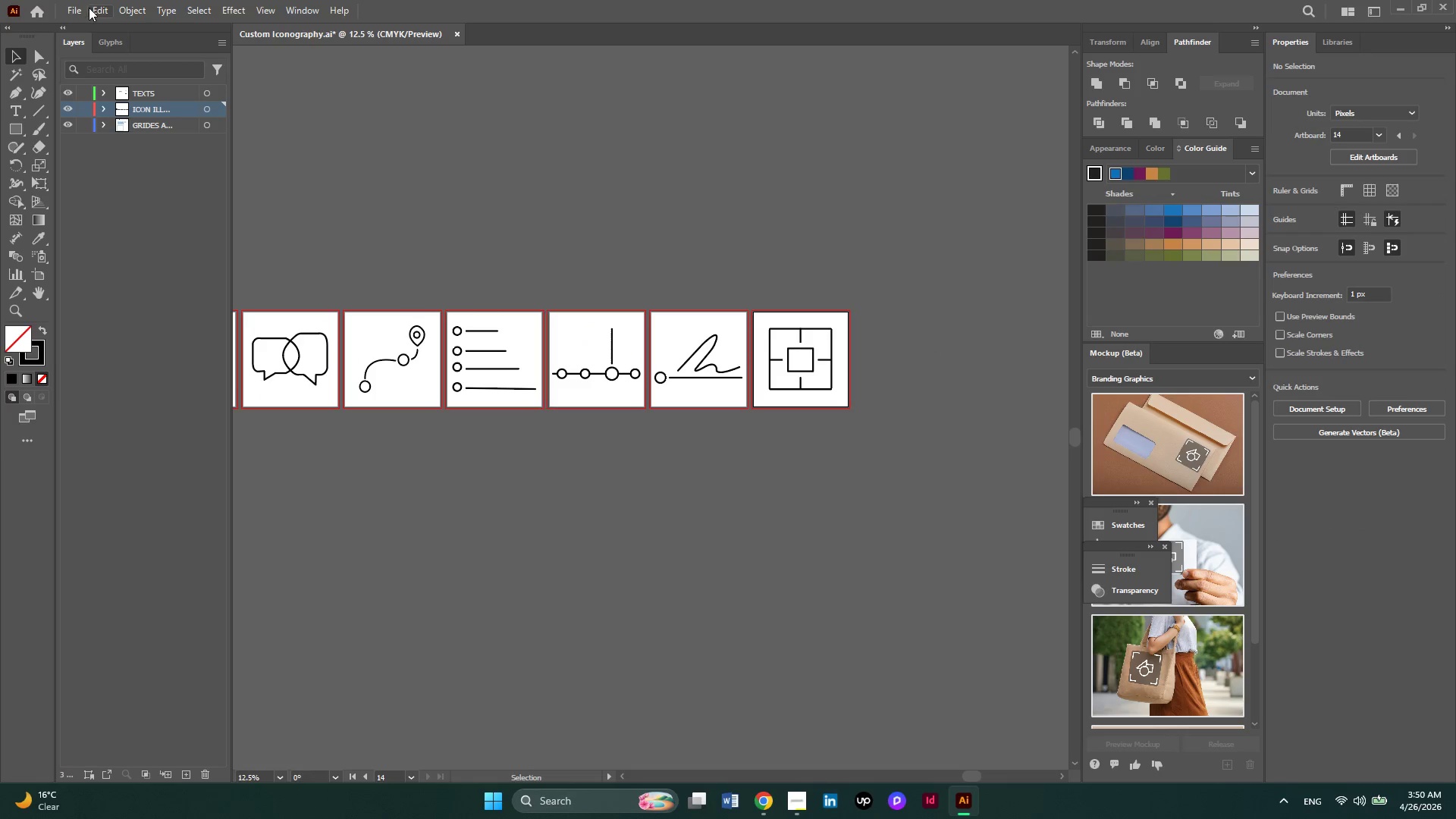 
left_click([82, 8])
 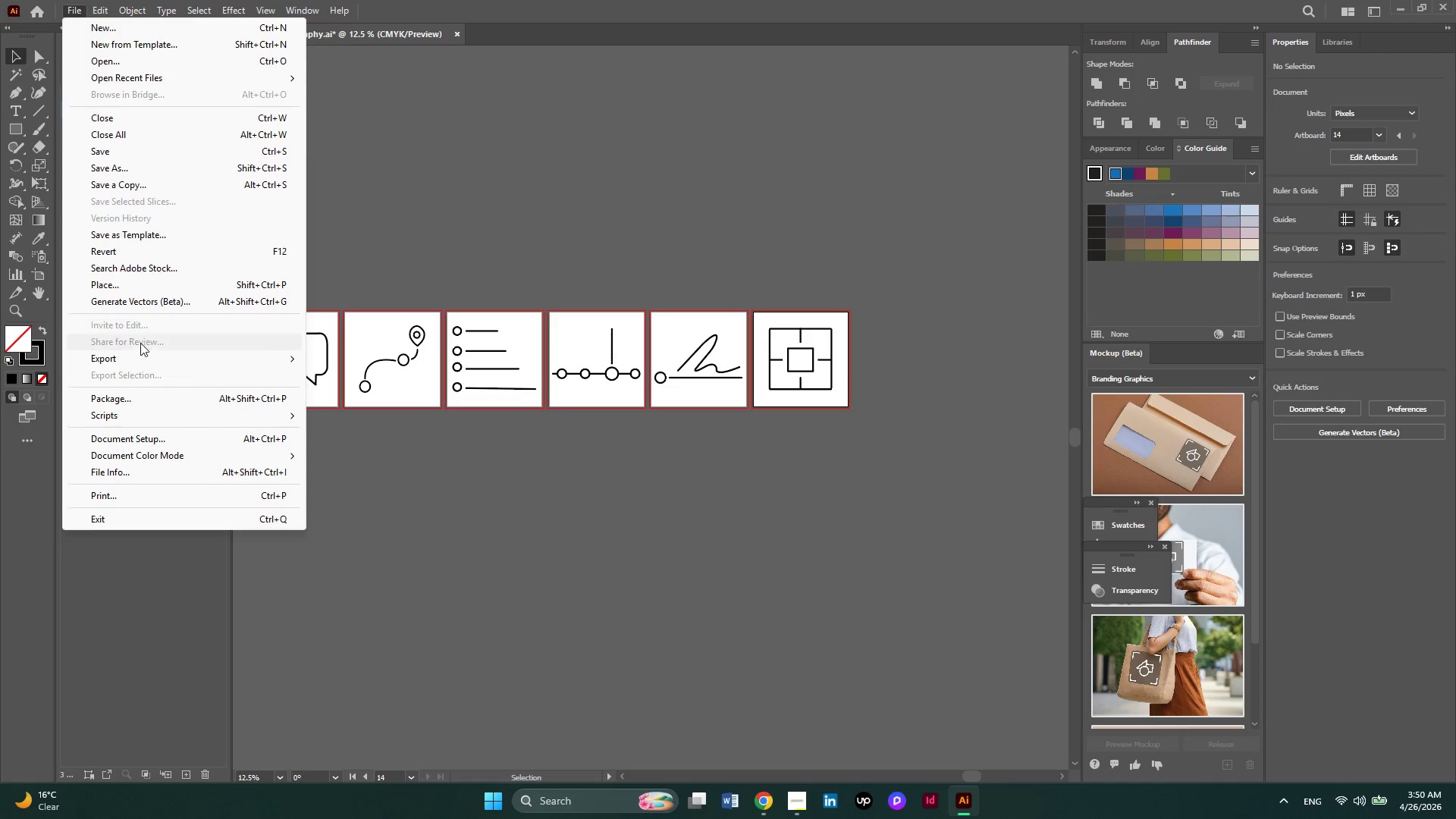 
left_click([140, 358])
 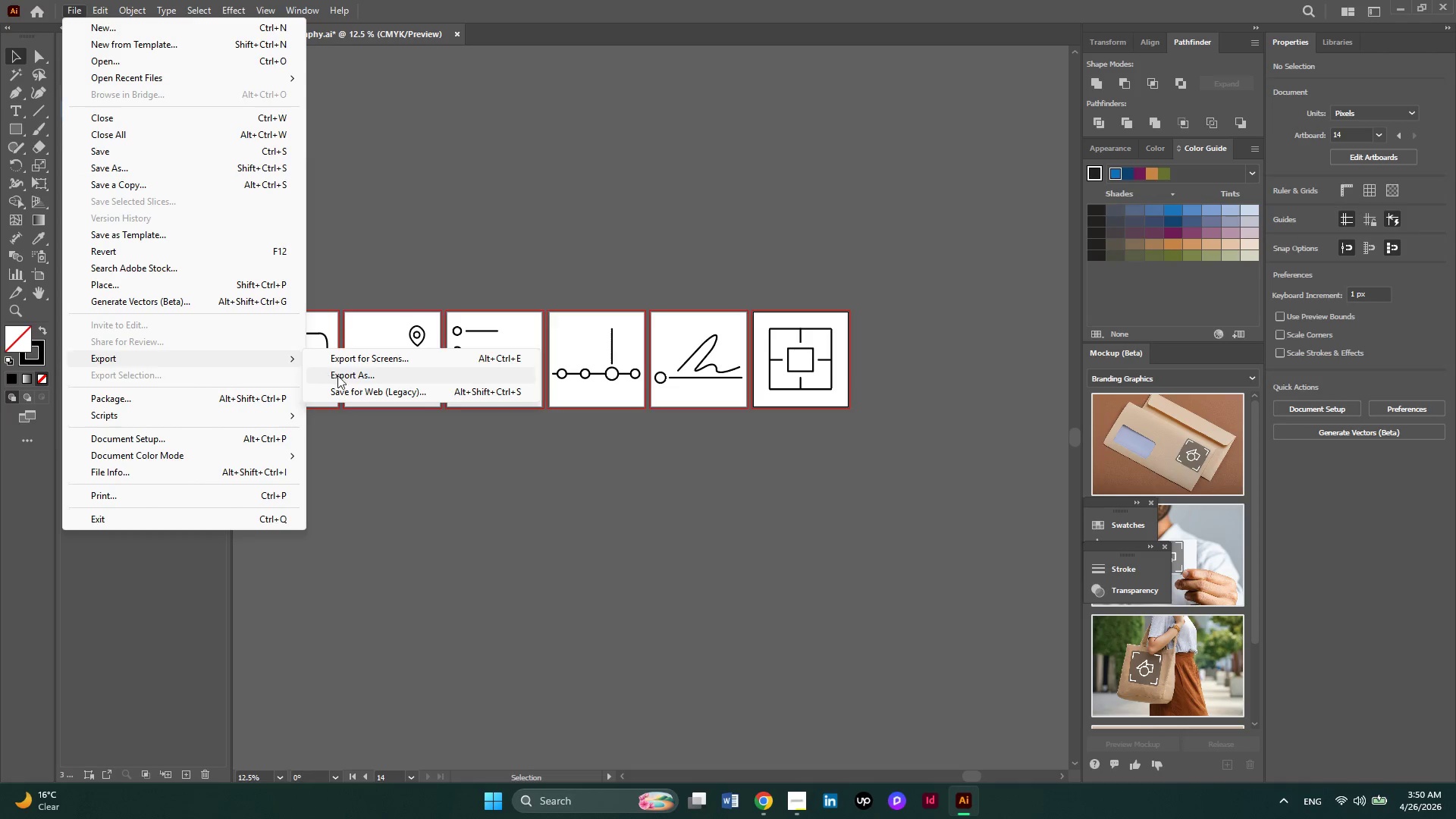 
left_click([340, 375])
 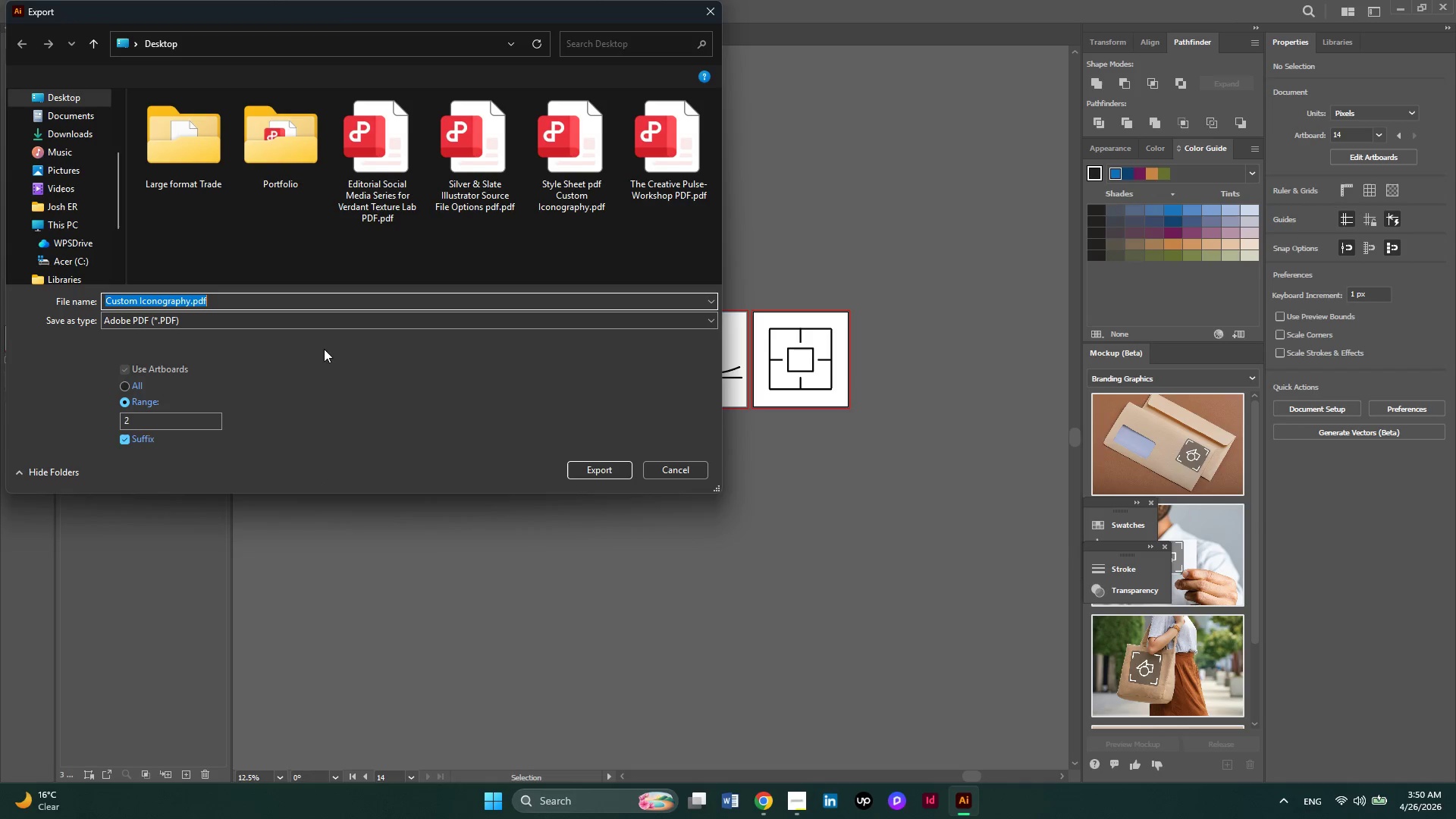 
left_click([218, 322])
 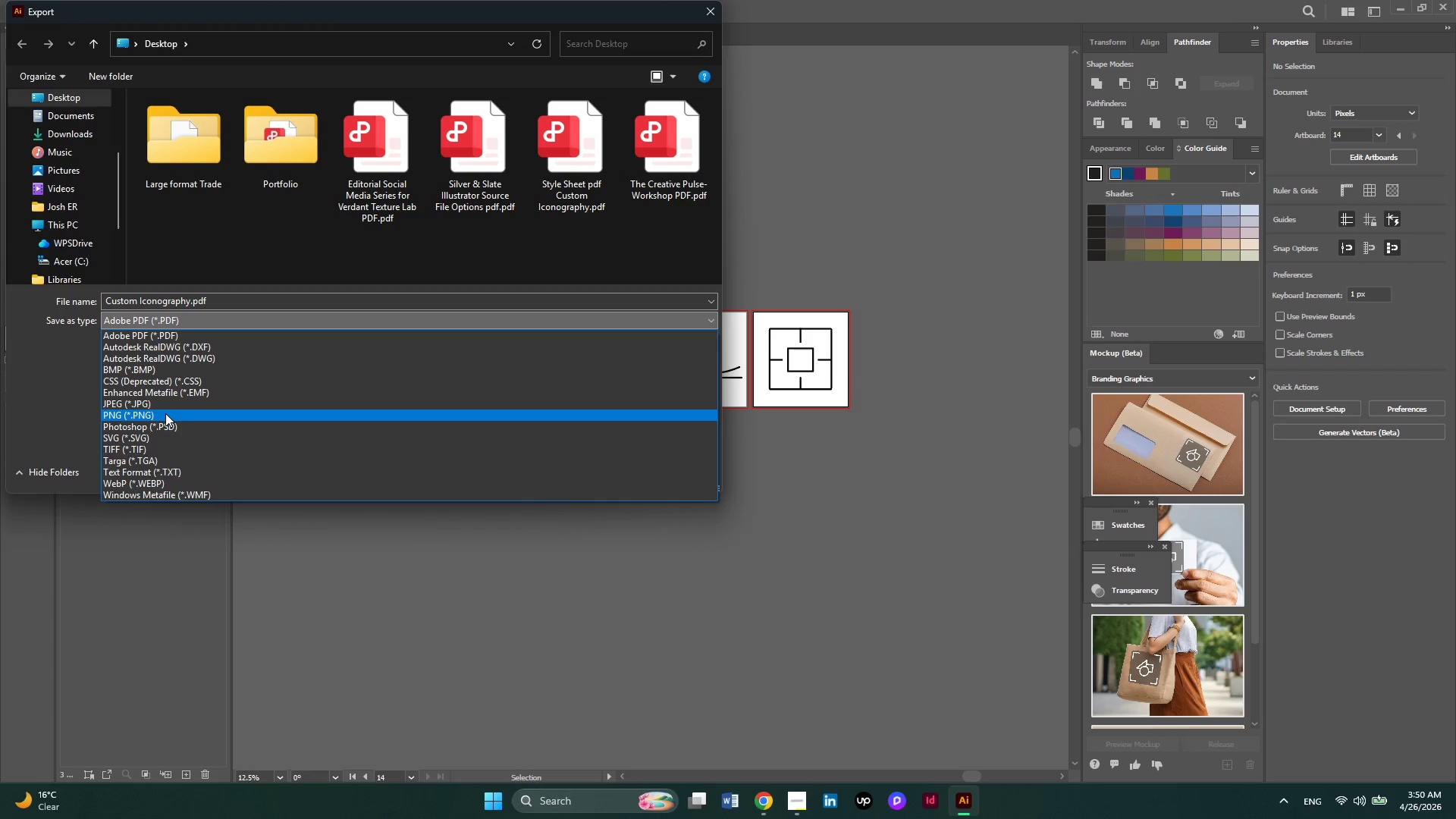 
left_click([165, 413])
 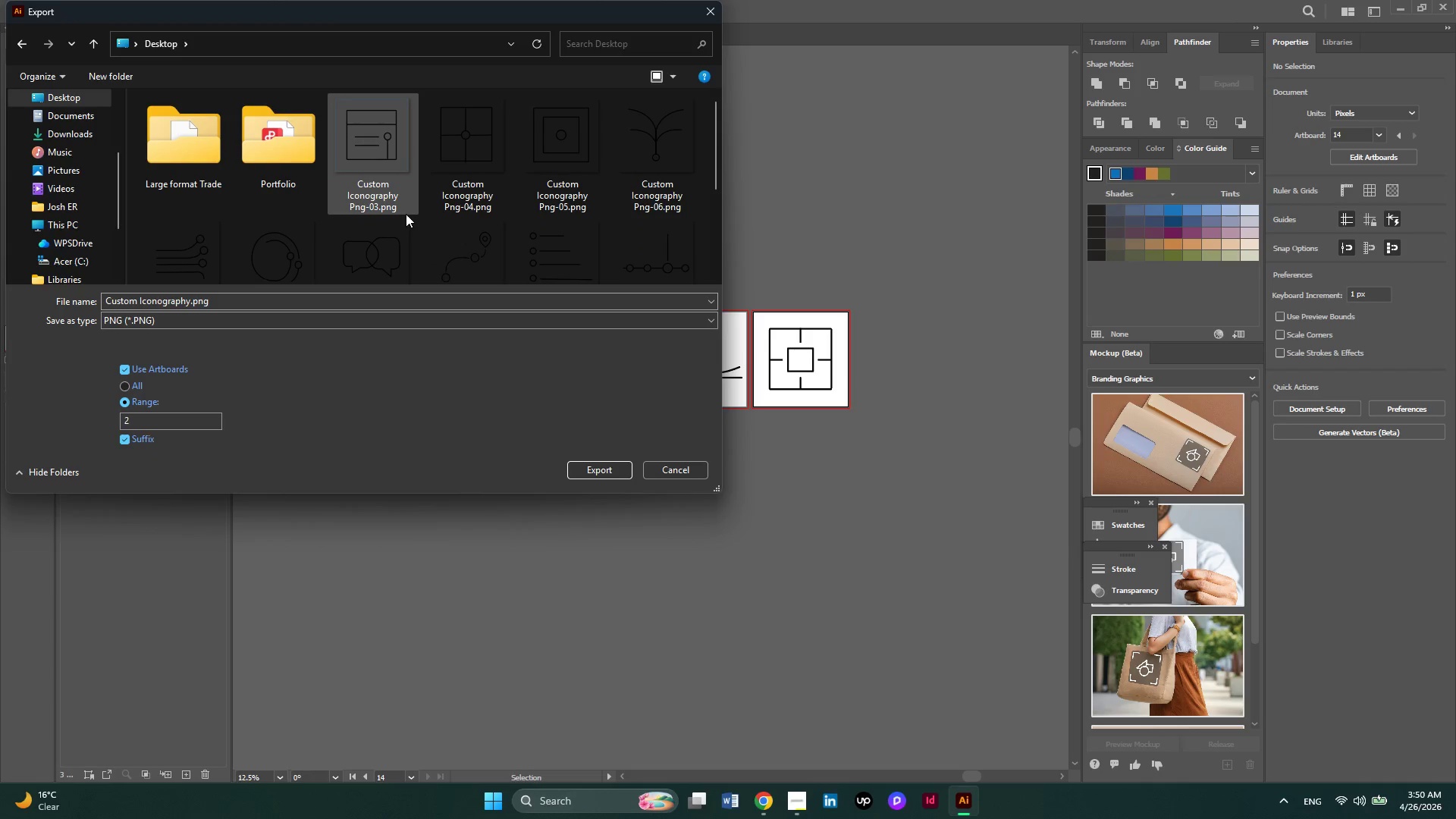 
mouse_move([427, 189])
 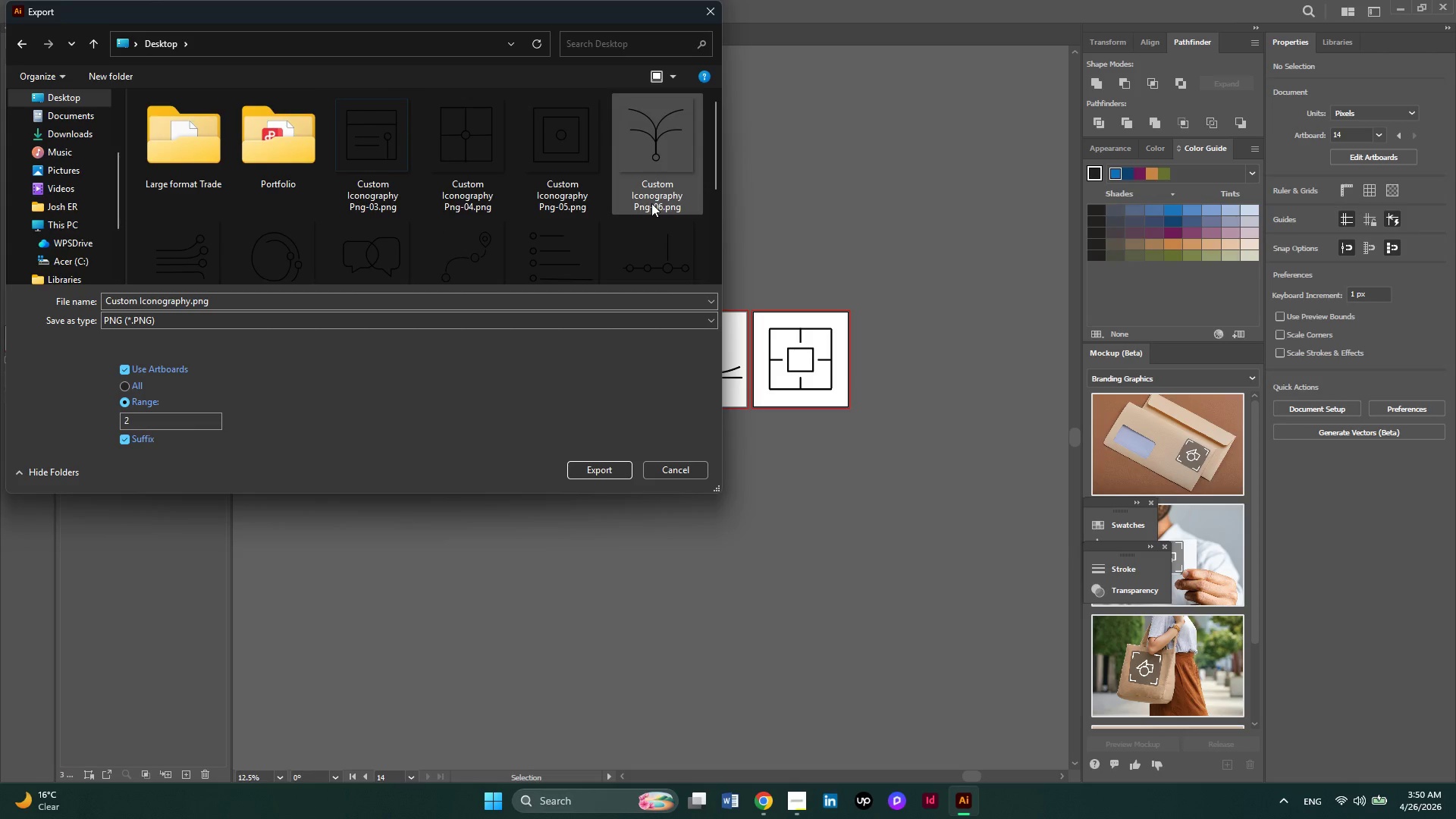 
scroll: coordinate [651, 203], scroll_direction: none, amount: 0.0
 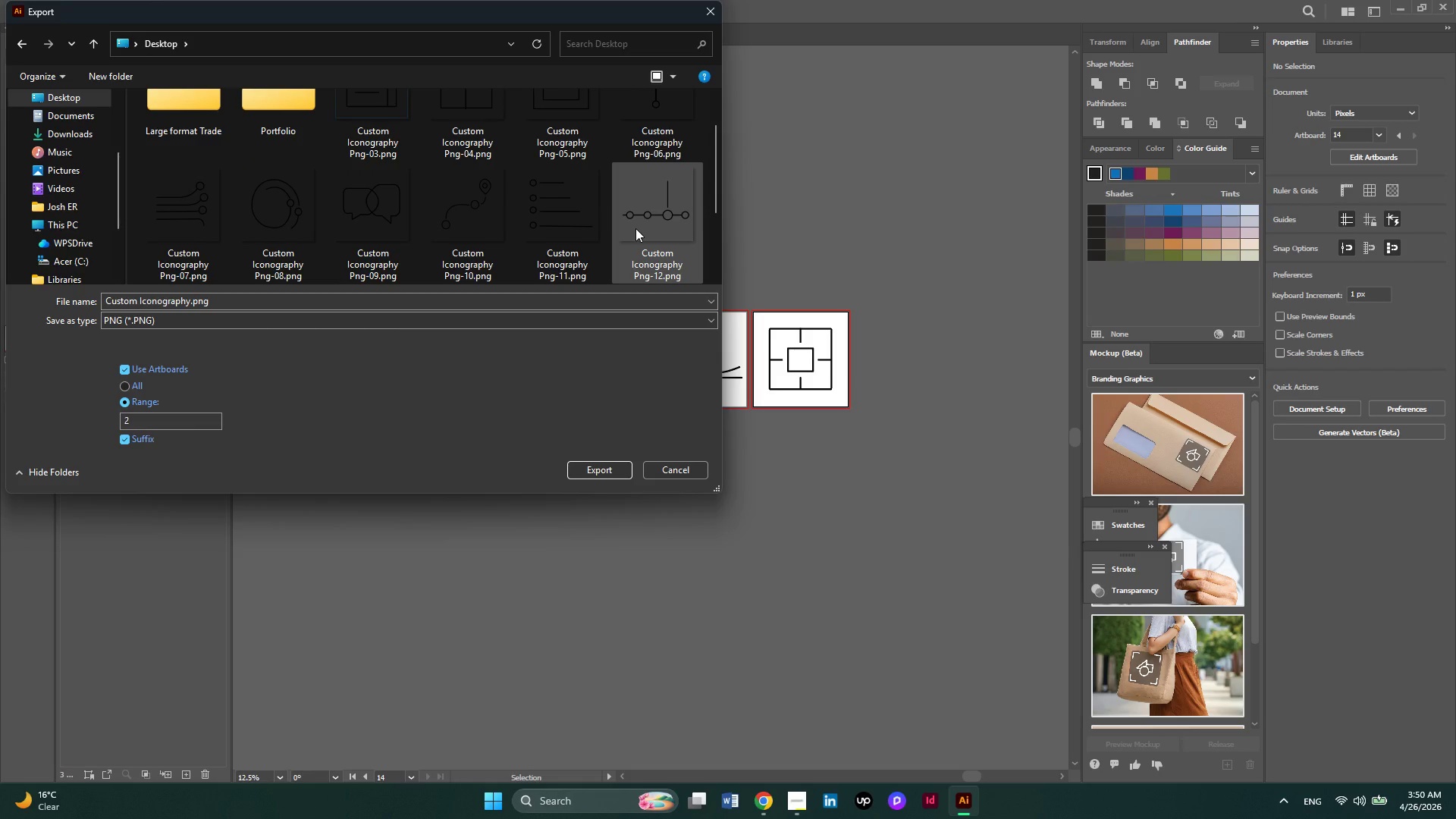 
left_click([635, 228])
 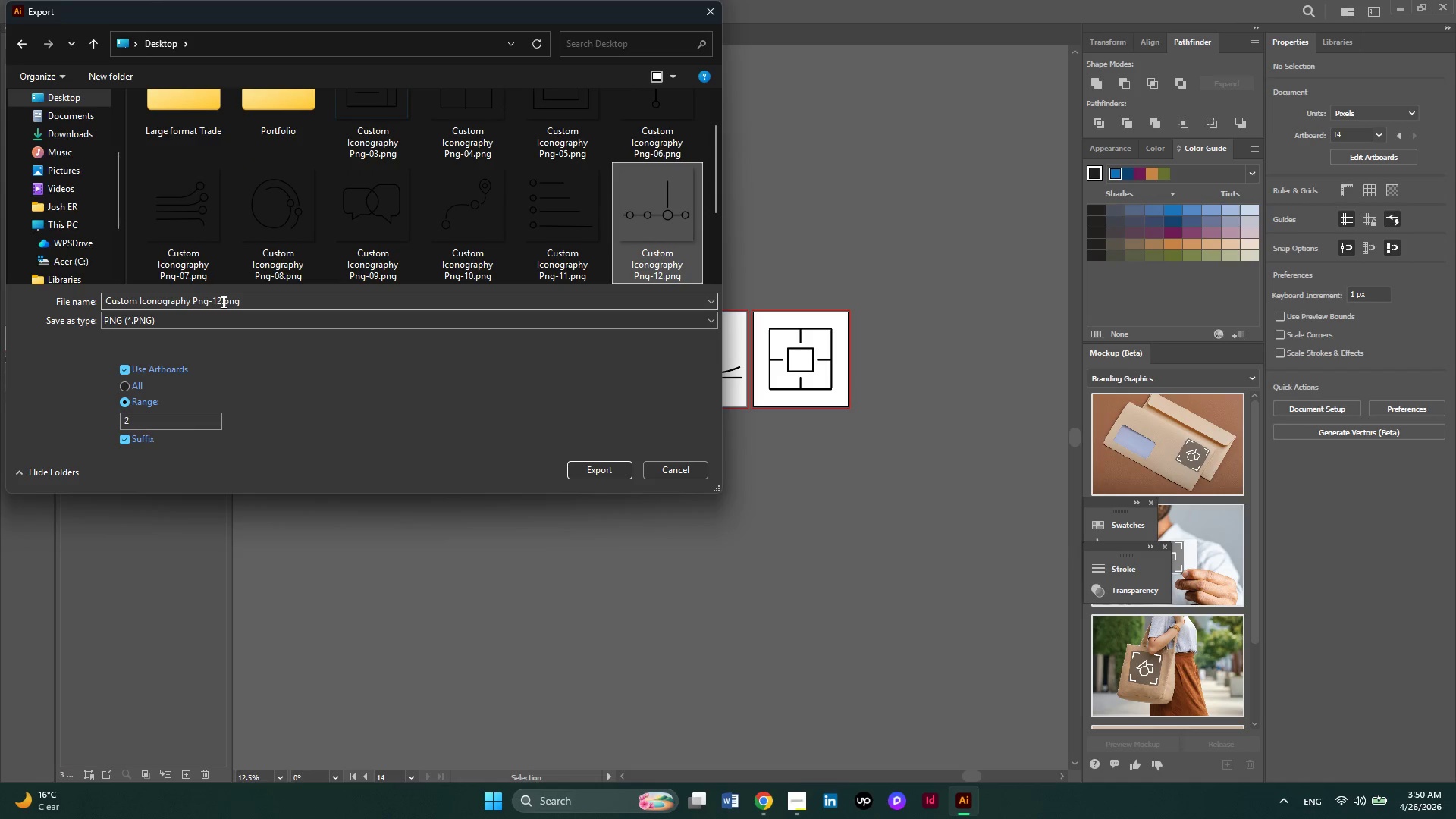 
left_click([221, 300])
 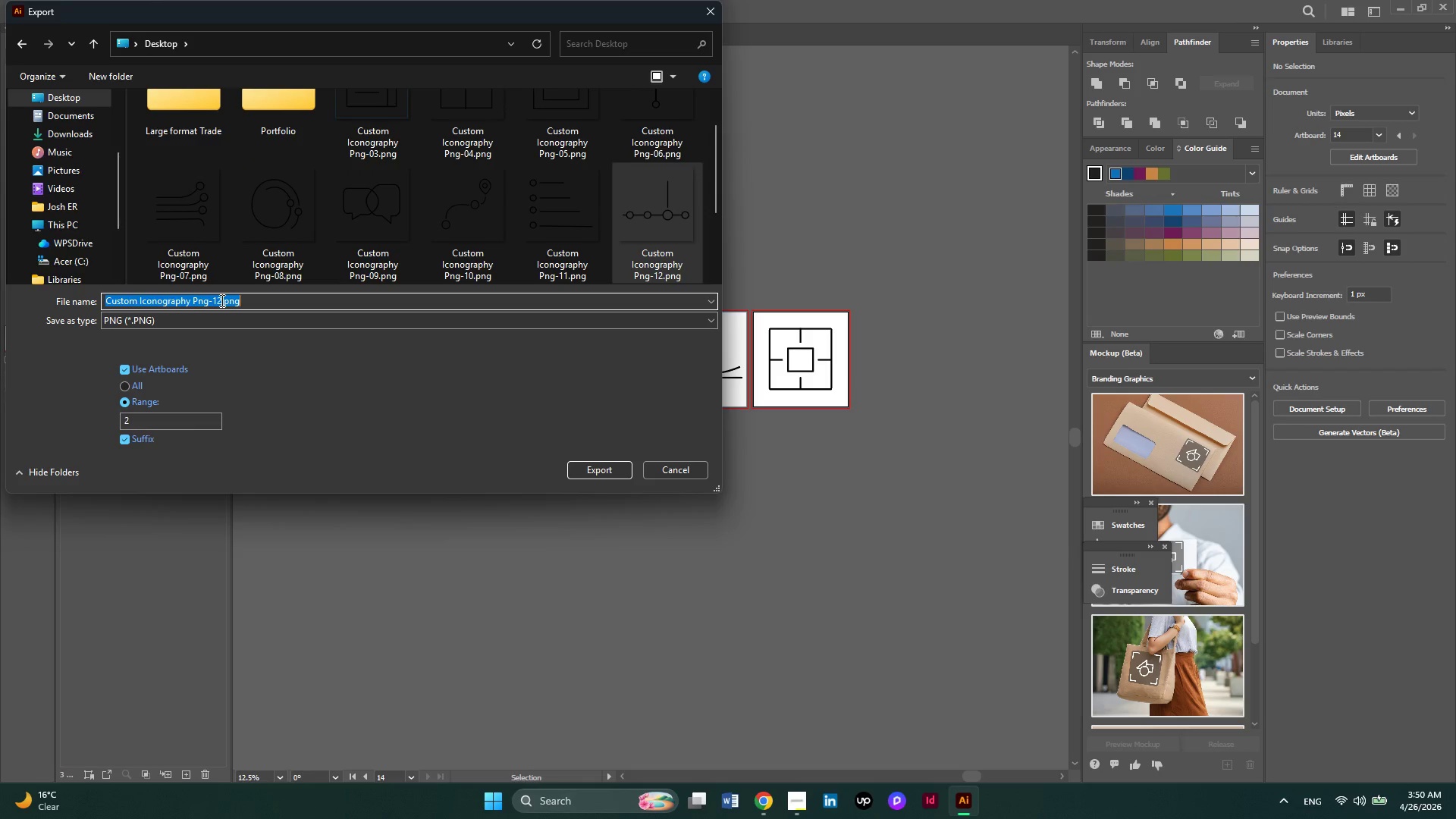 
left_click([221, 300])
 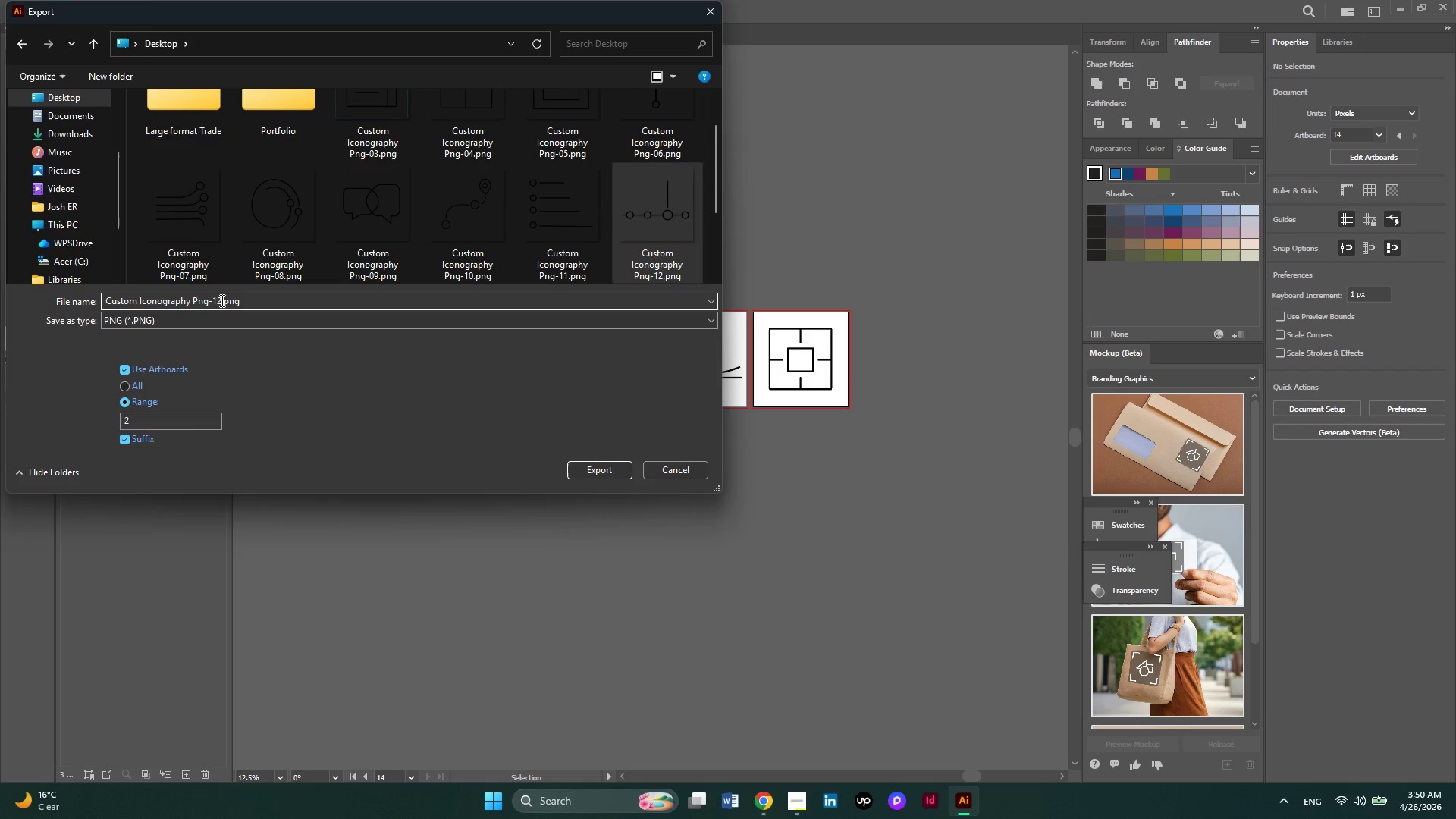 
left_click_drag(start_coordinate=[221, 300], to_coordinate=[215, 300])
 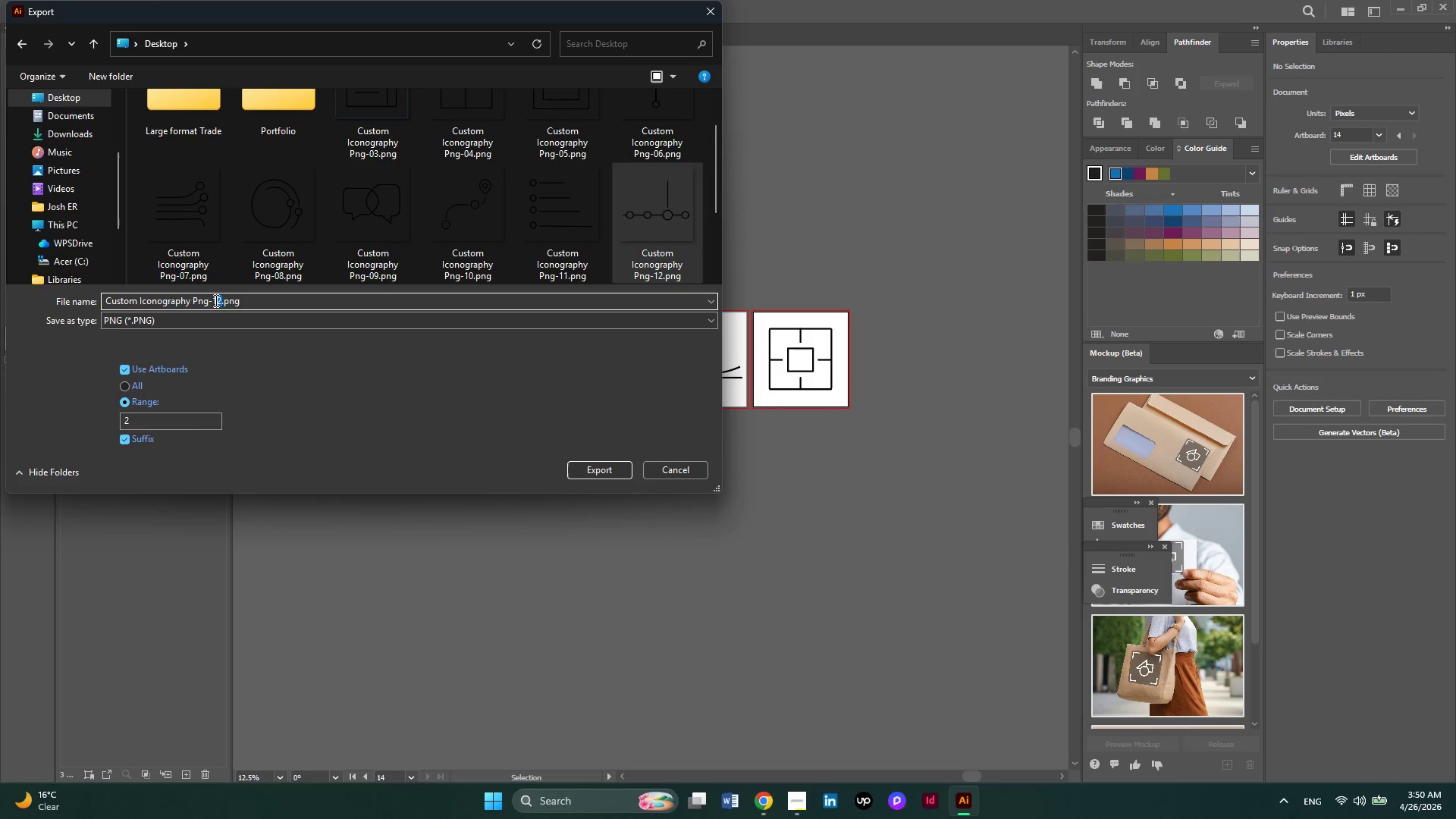 
key(Numpad1)
 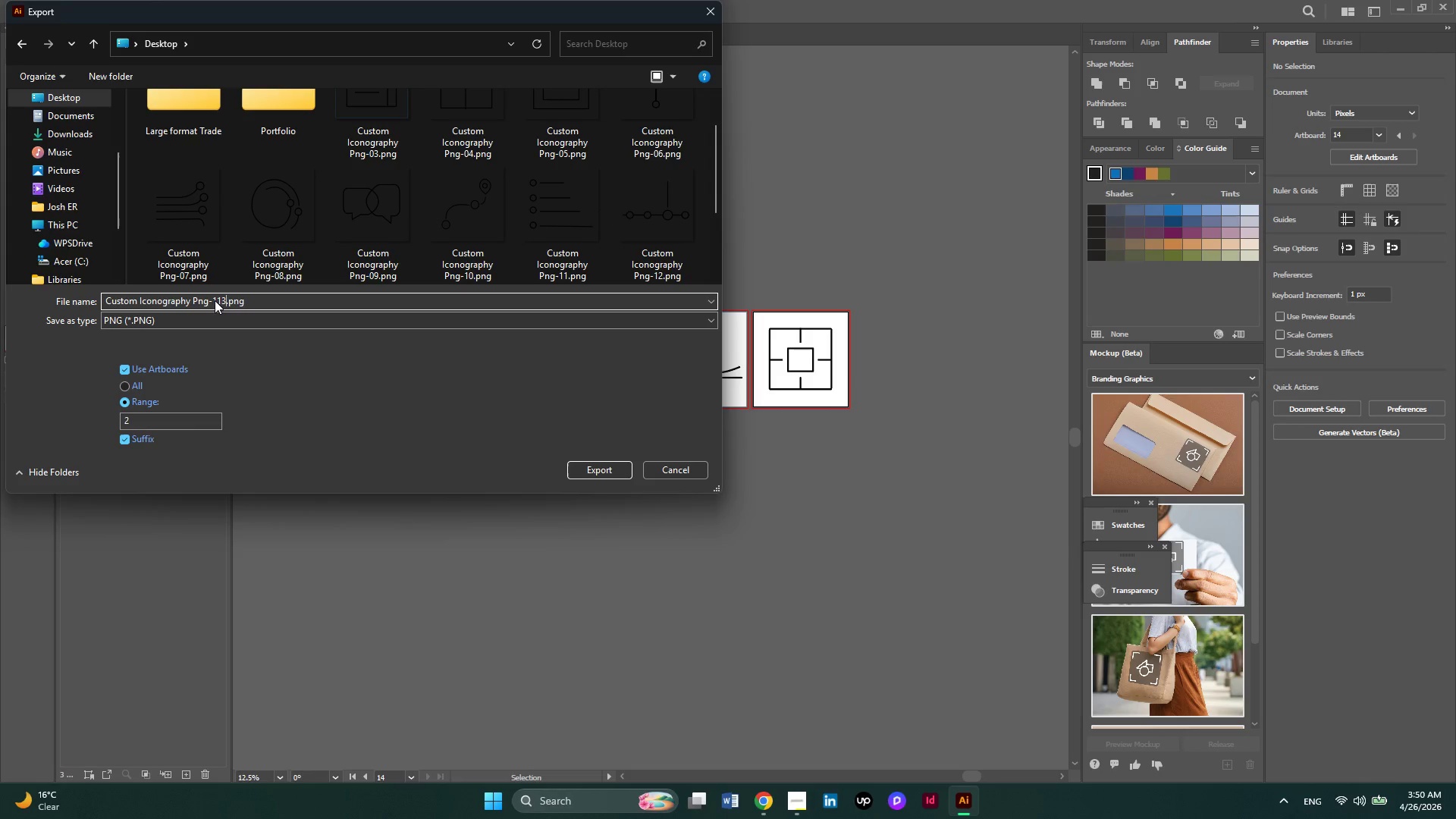 
key(Numpad3)
 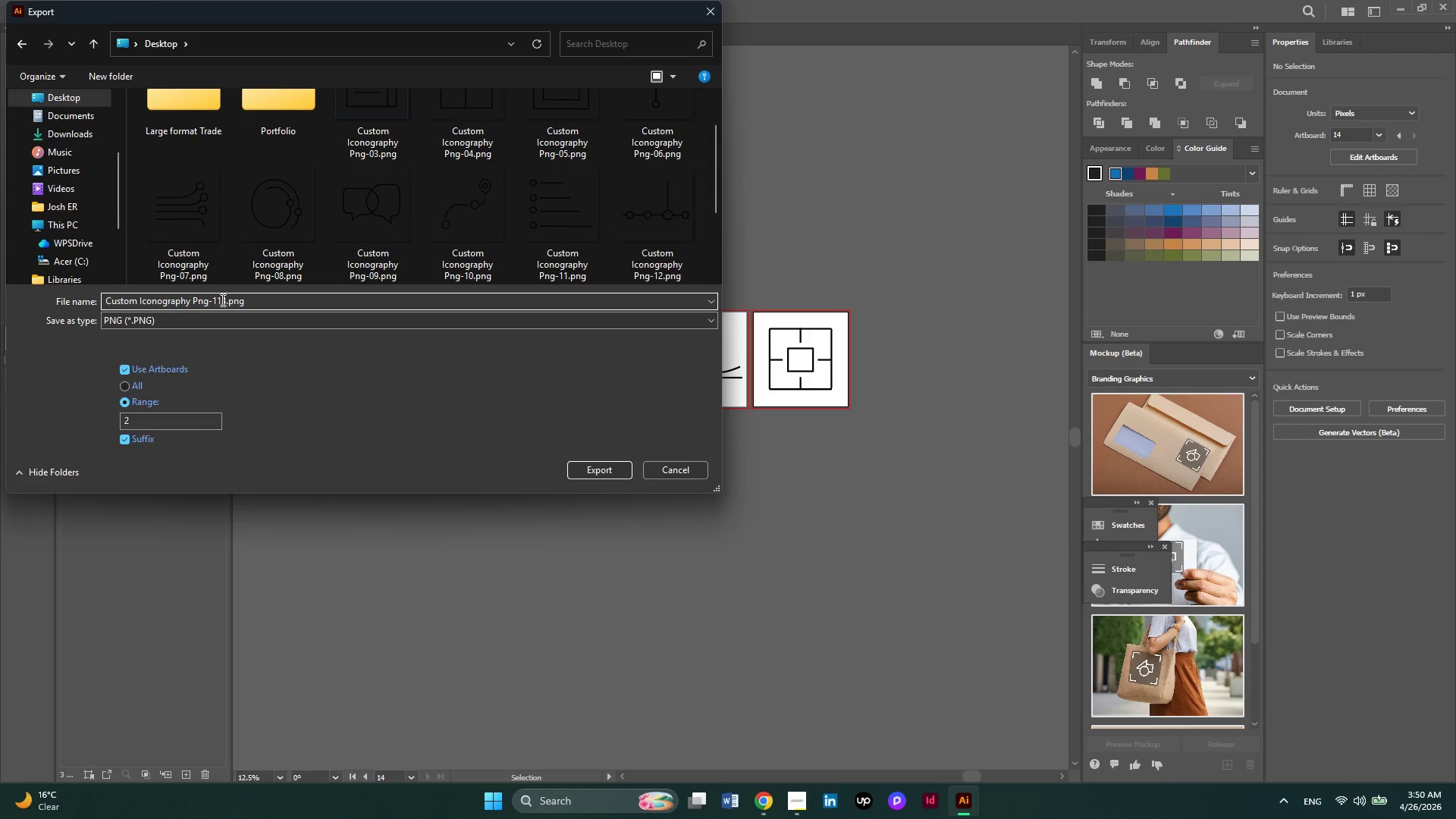 
left_click([217, 303])
 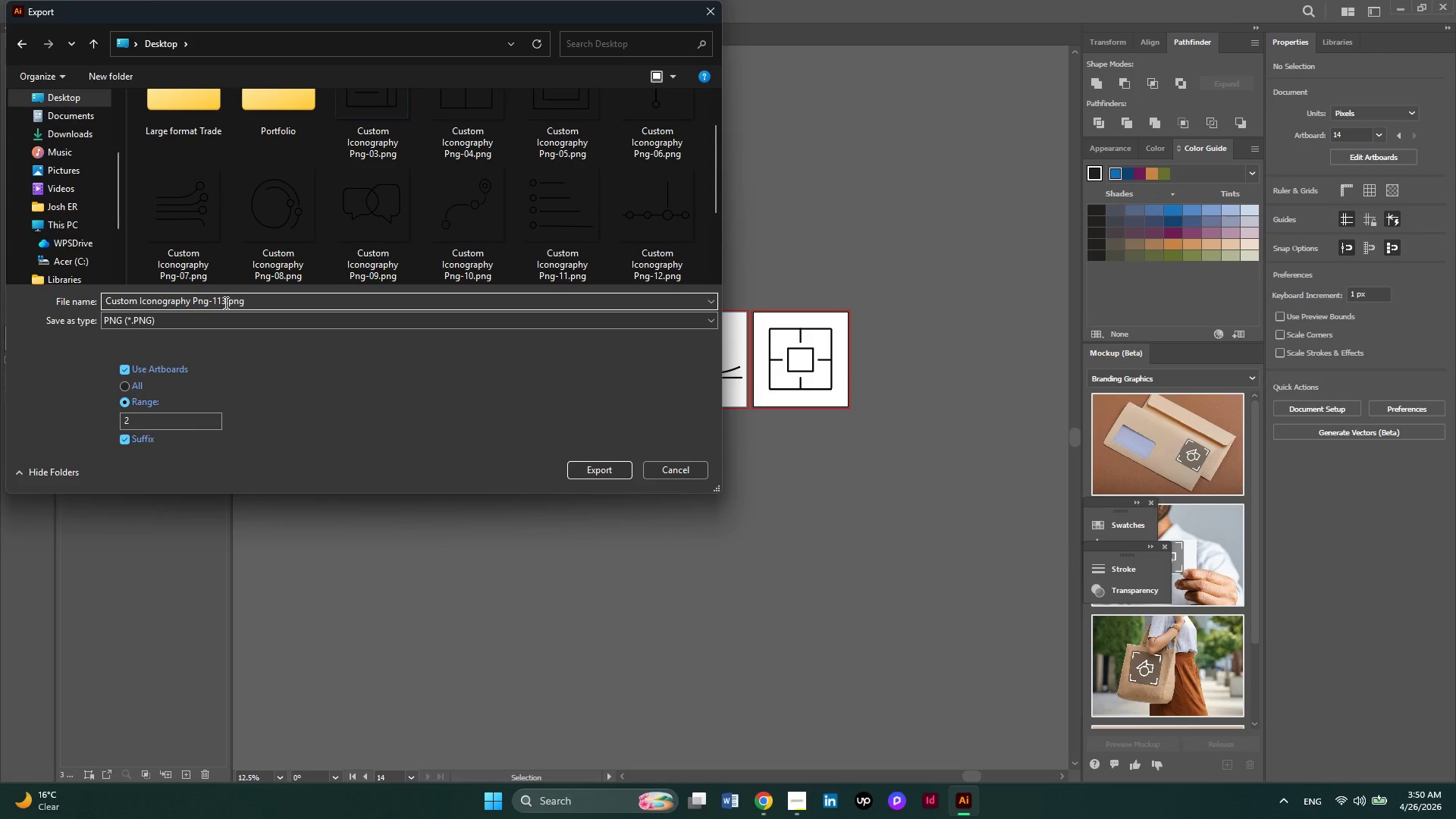 
key(Backspace)
 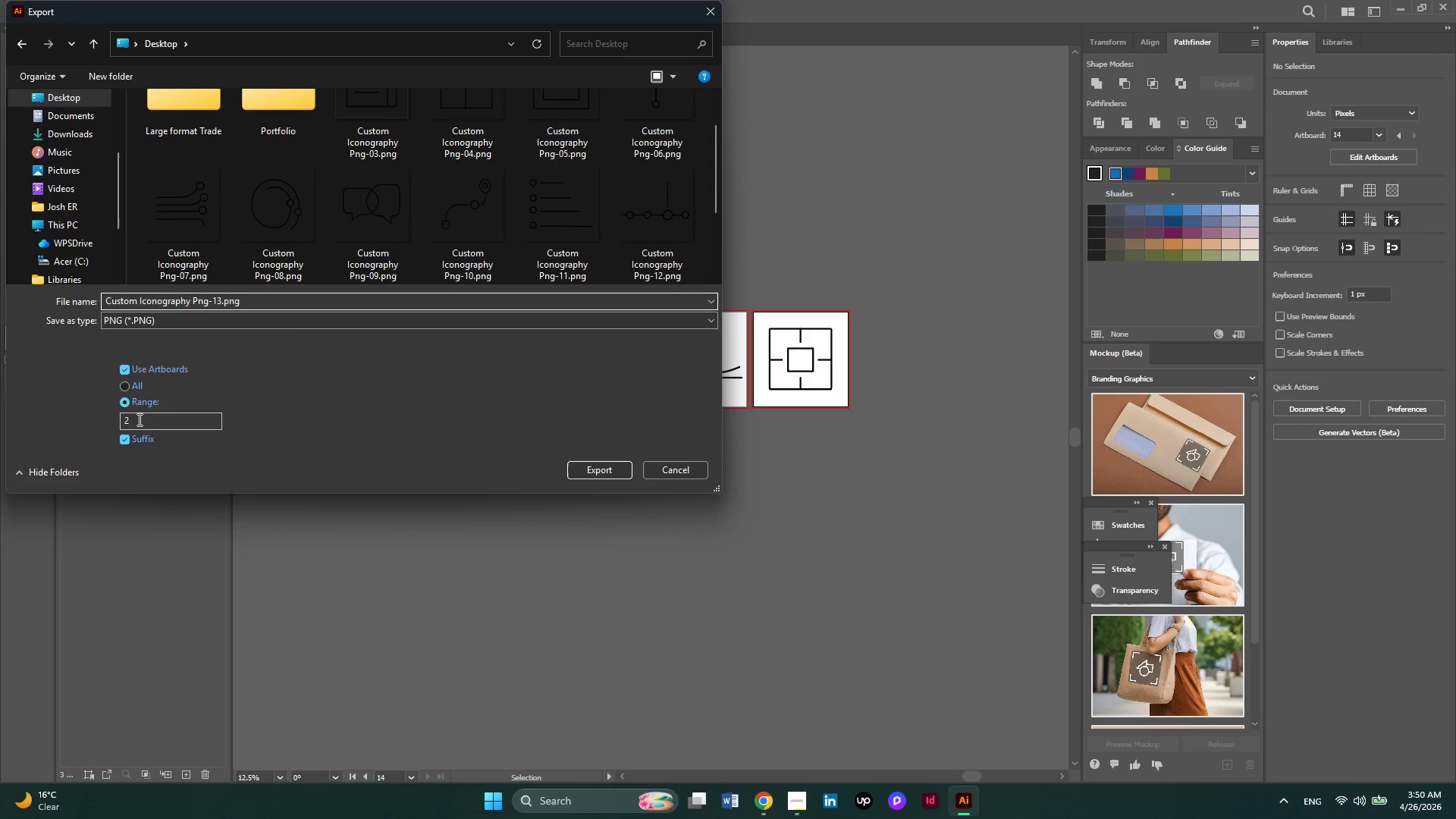 
left_click([127, 388])
 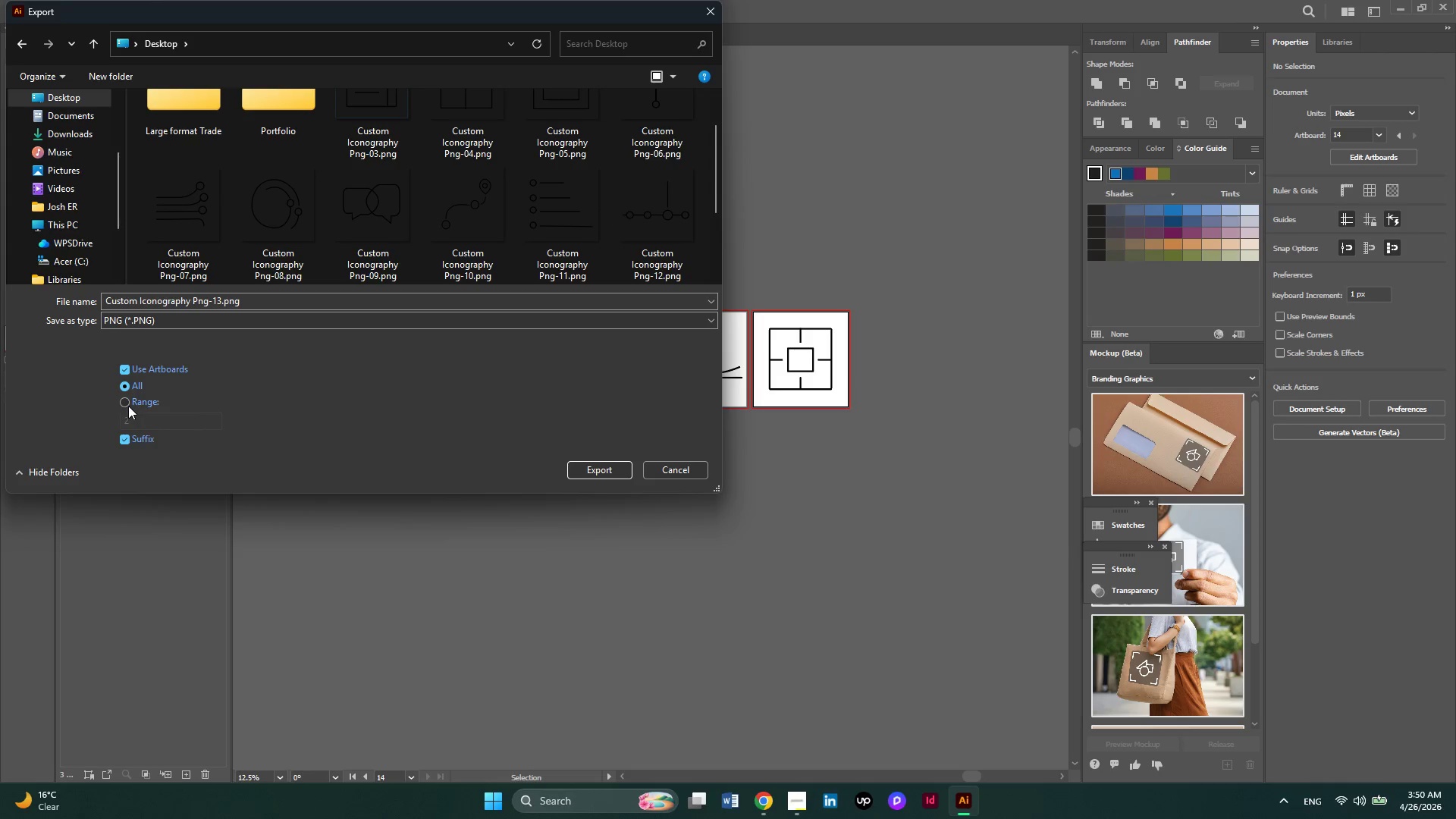 
left_click([124, 405])
 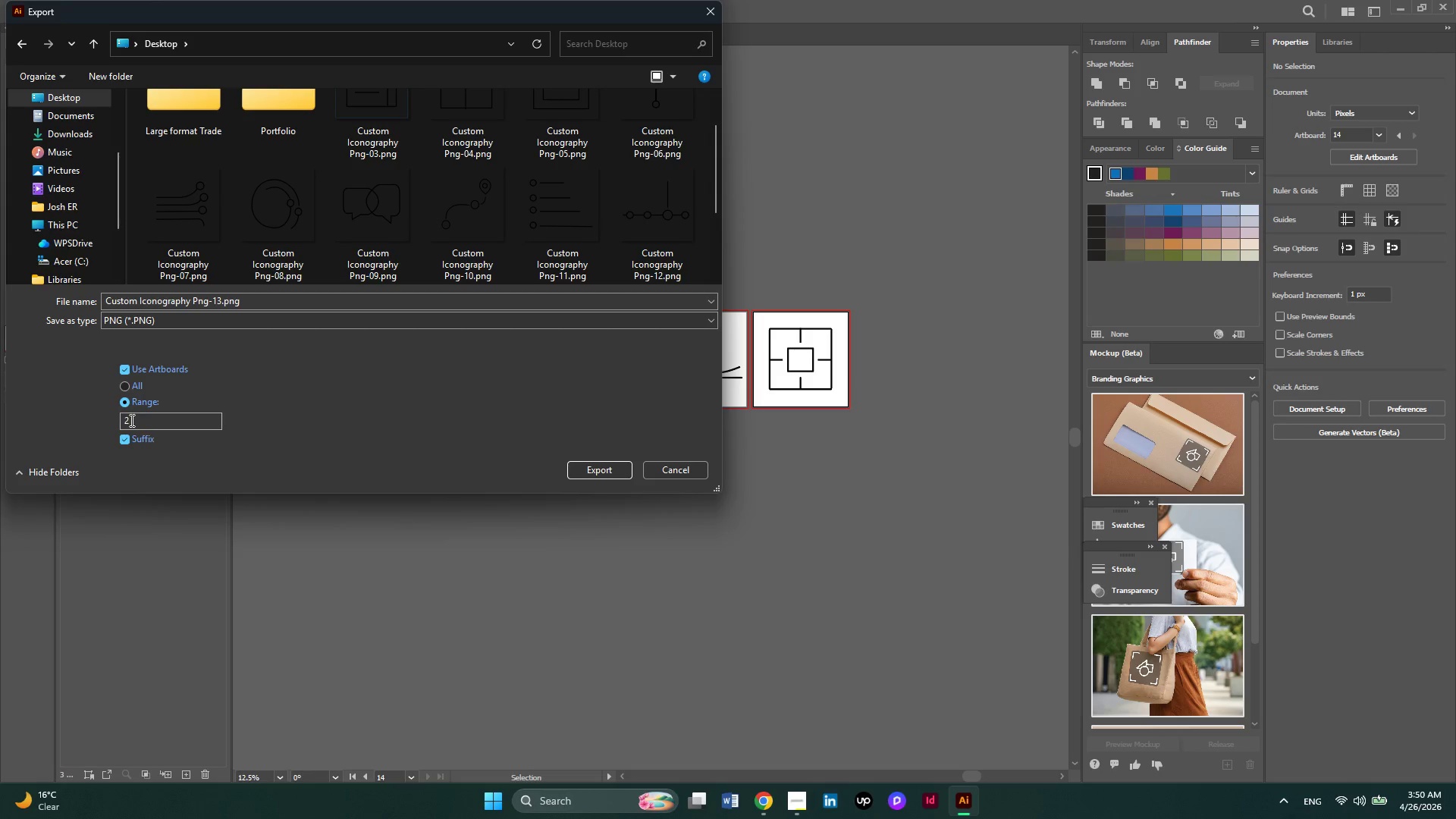 
left_click_drag(start_coordinate=[130, 420], to_coordinate=[104, 420])
 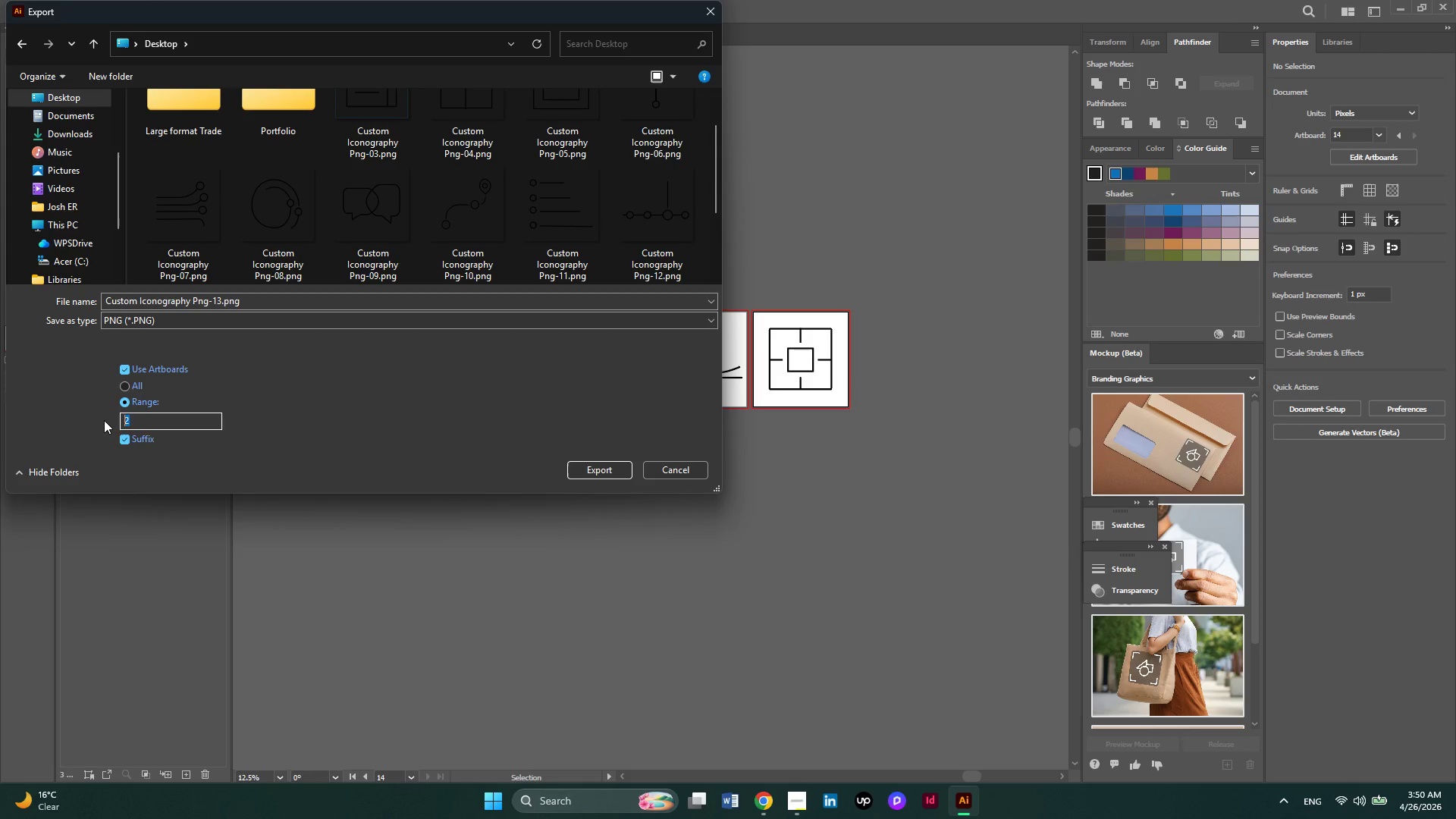 
key(Numpad1)
 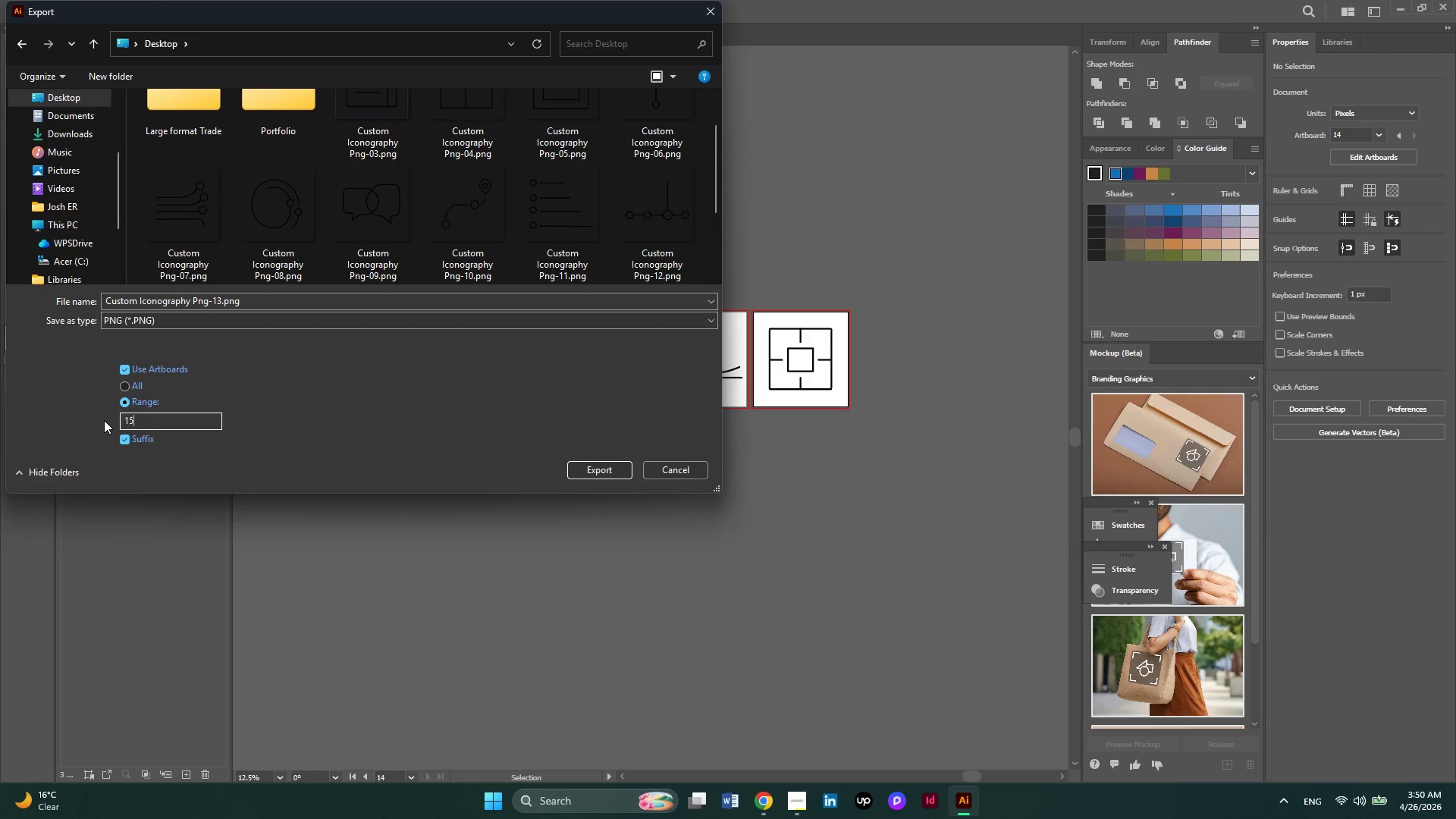 
key(Numpad5)
 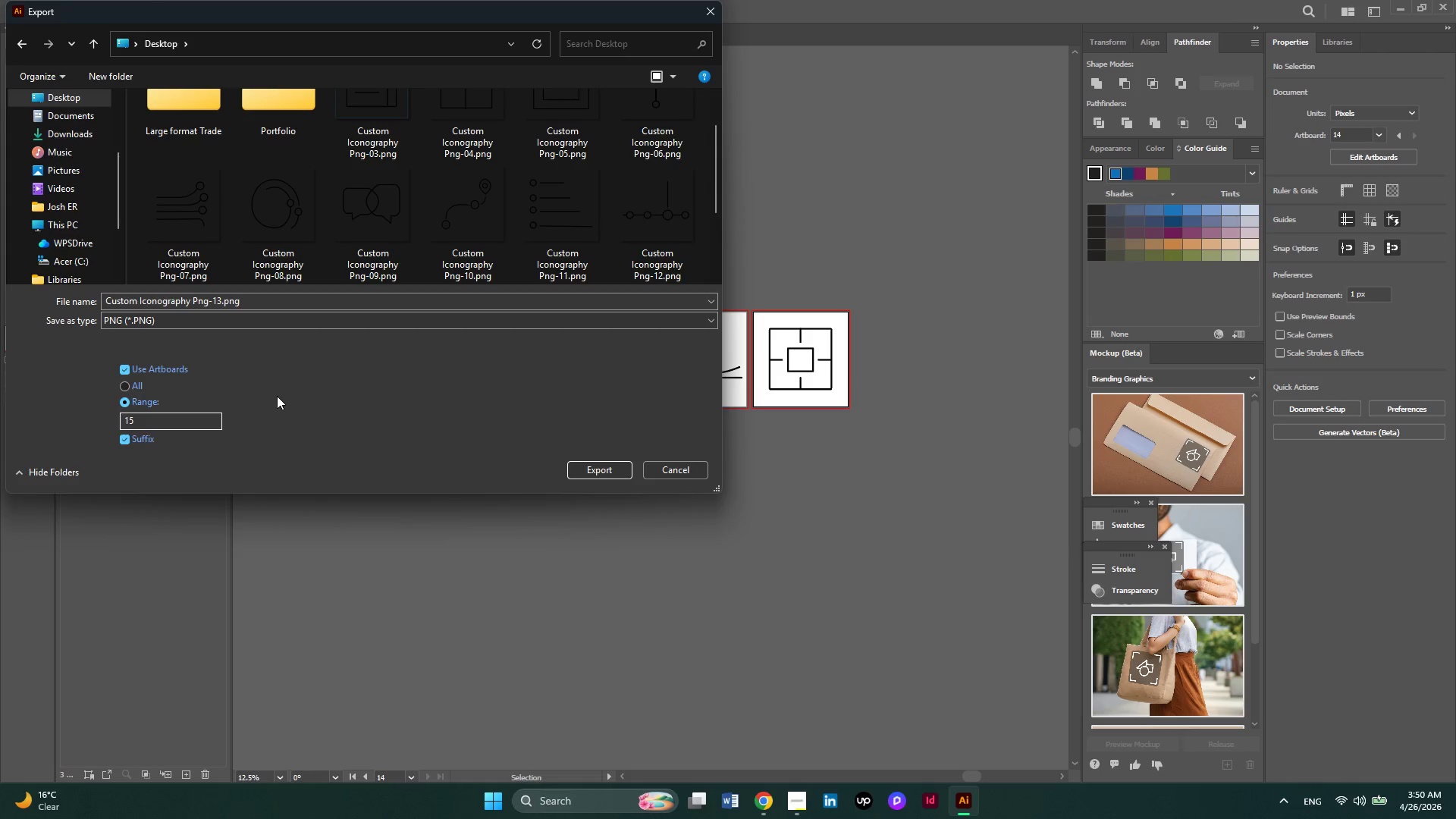 
key(Backspace)
 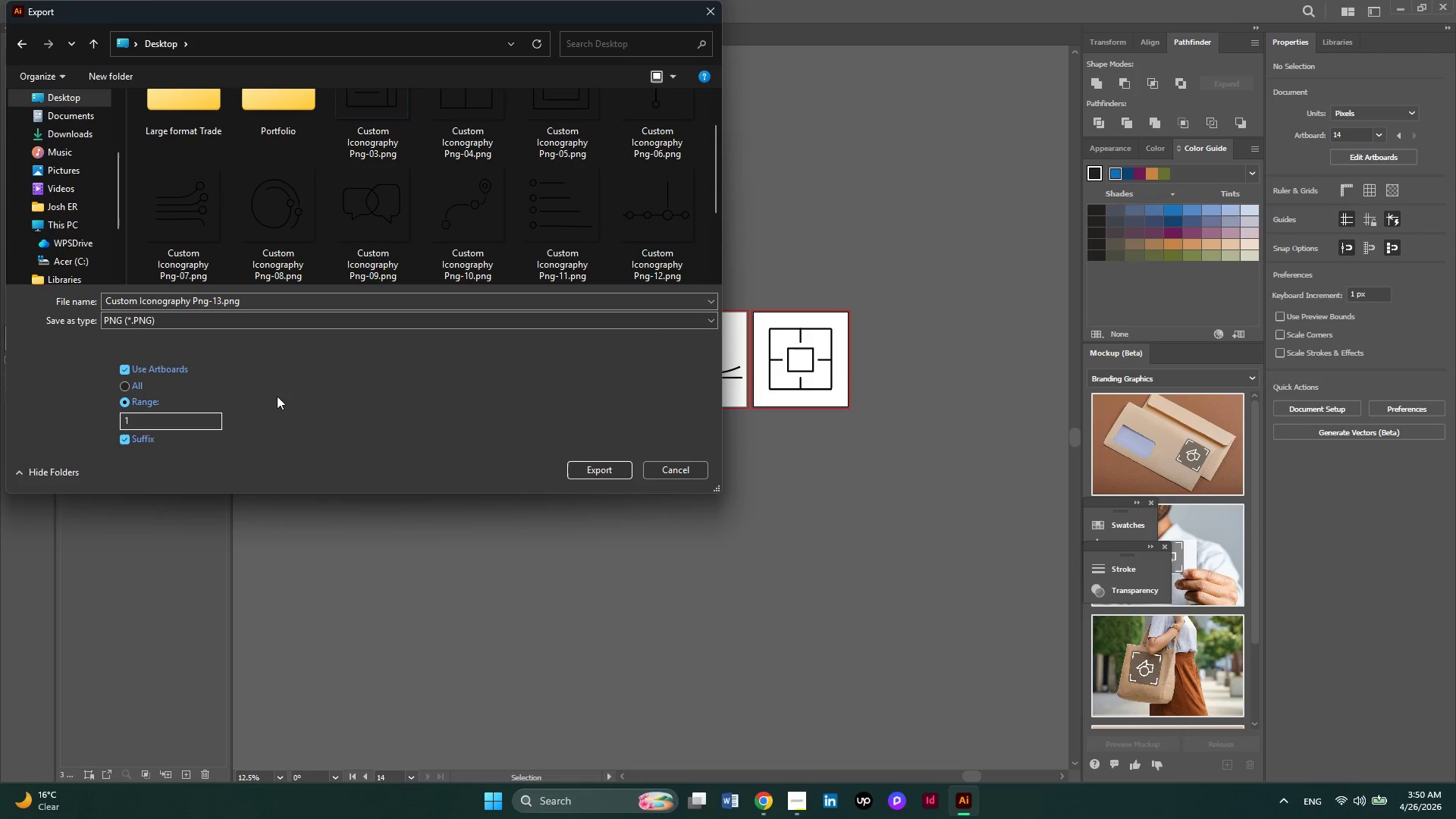 
key(Numpad4)
 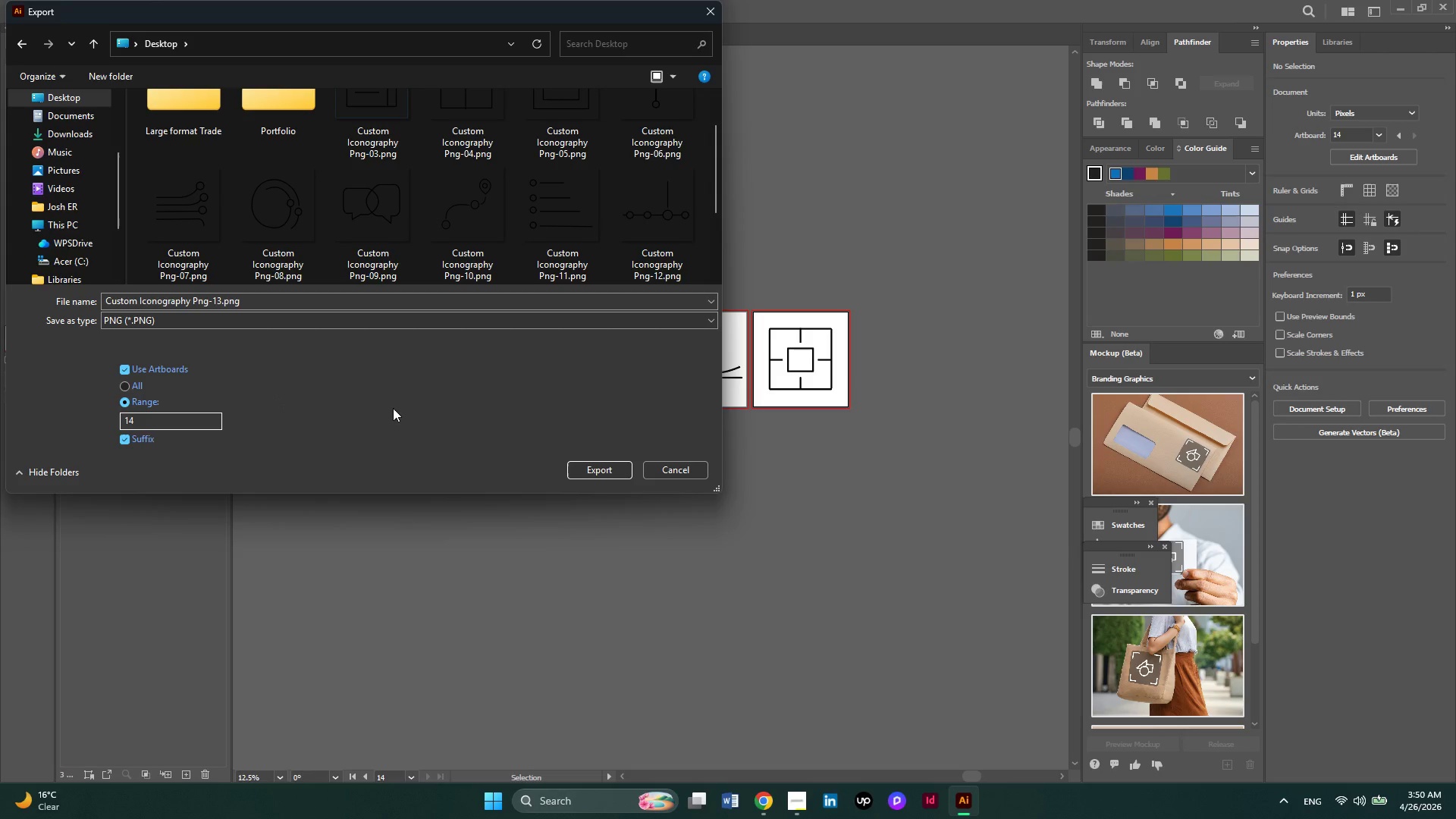 
left_click([393, 408])
 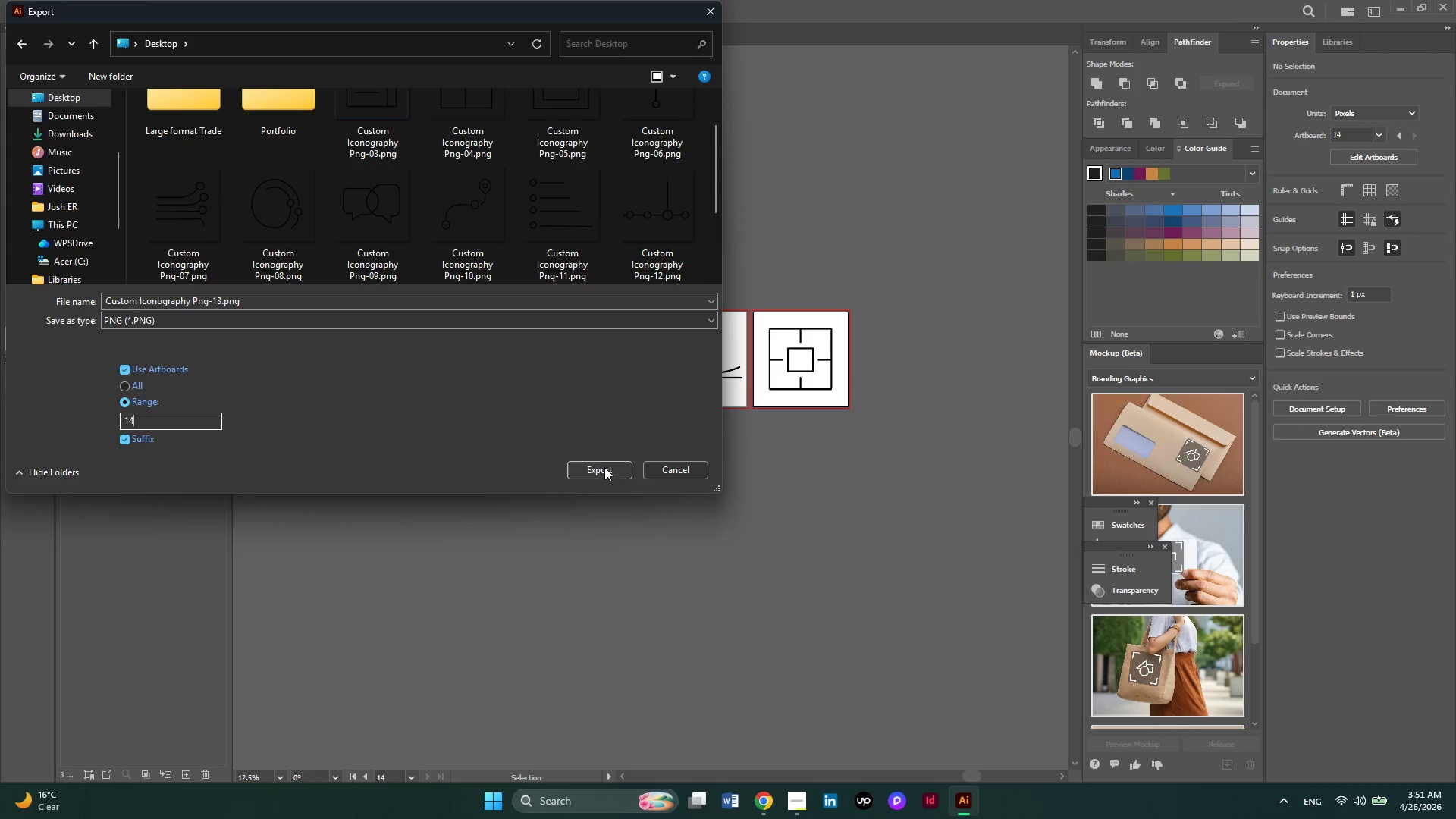 
left_click([604, 467])
 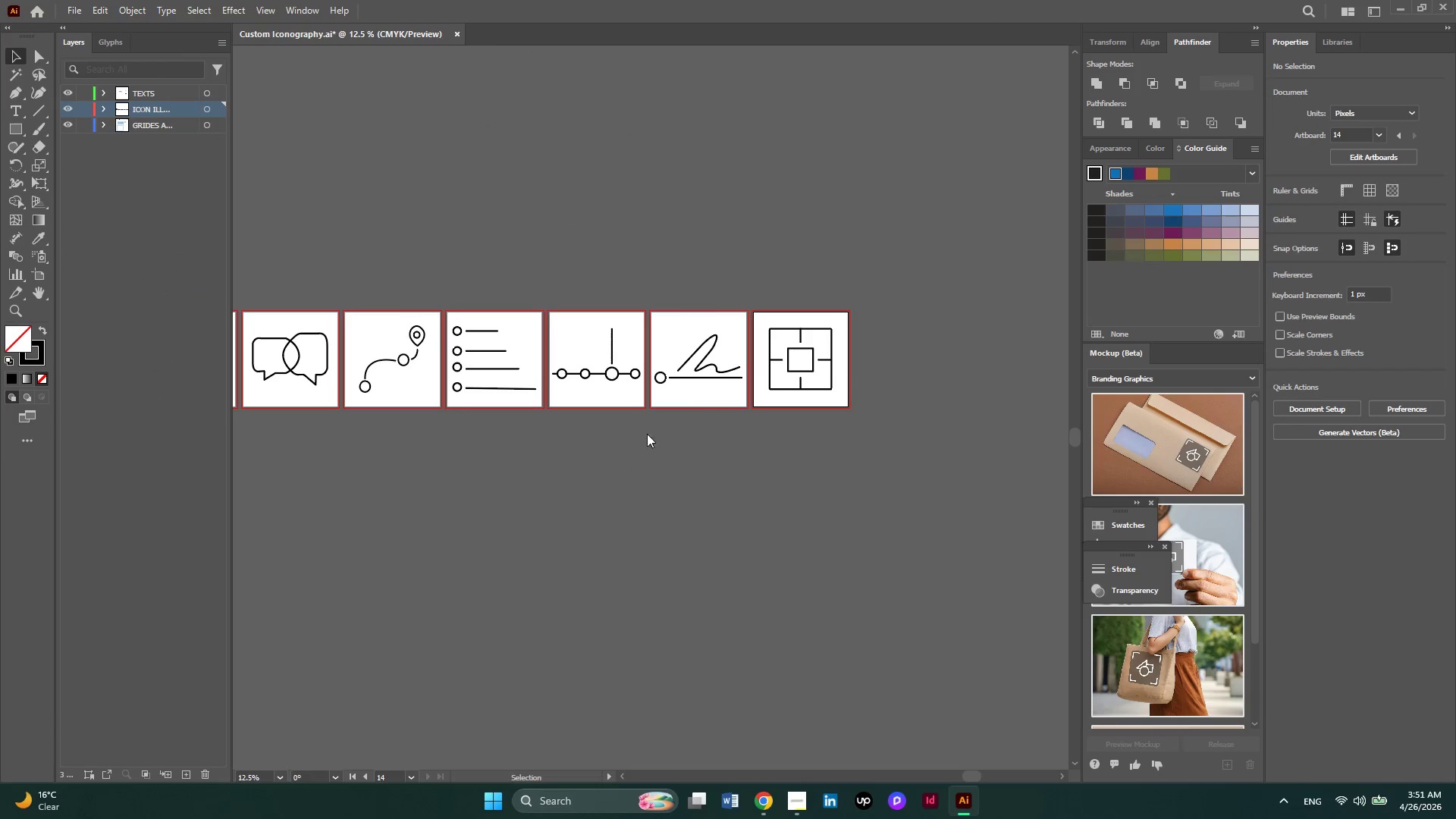 
mouse_move([679, 429])
 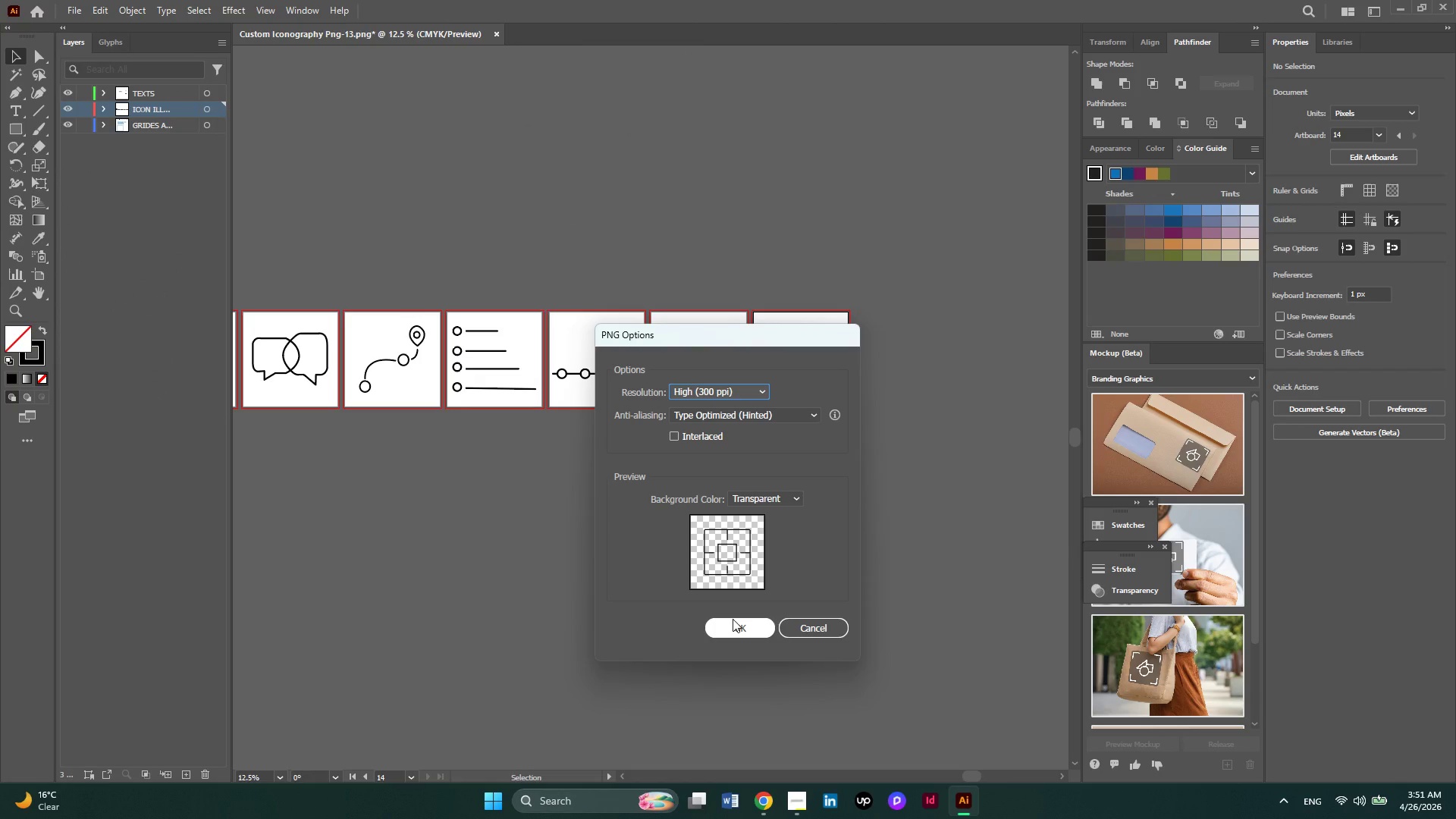 
left_click([733, 619])
 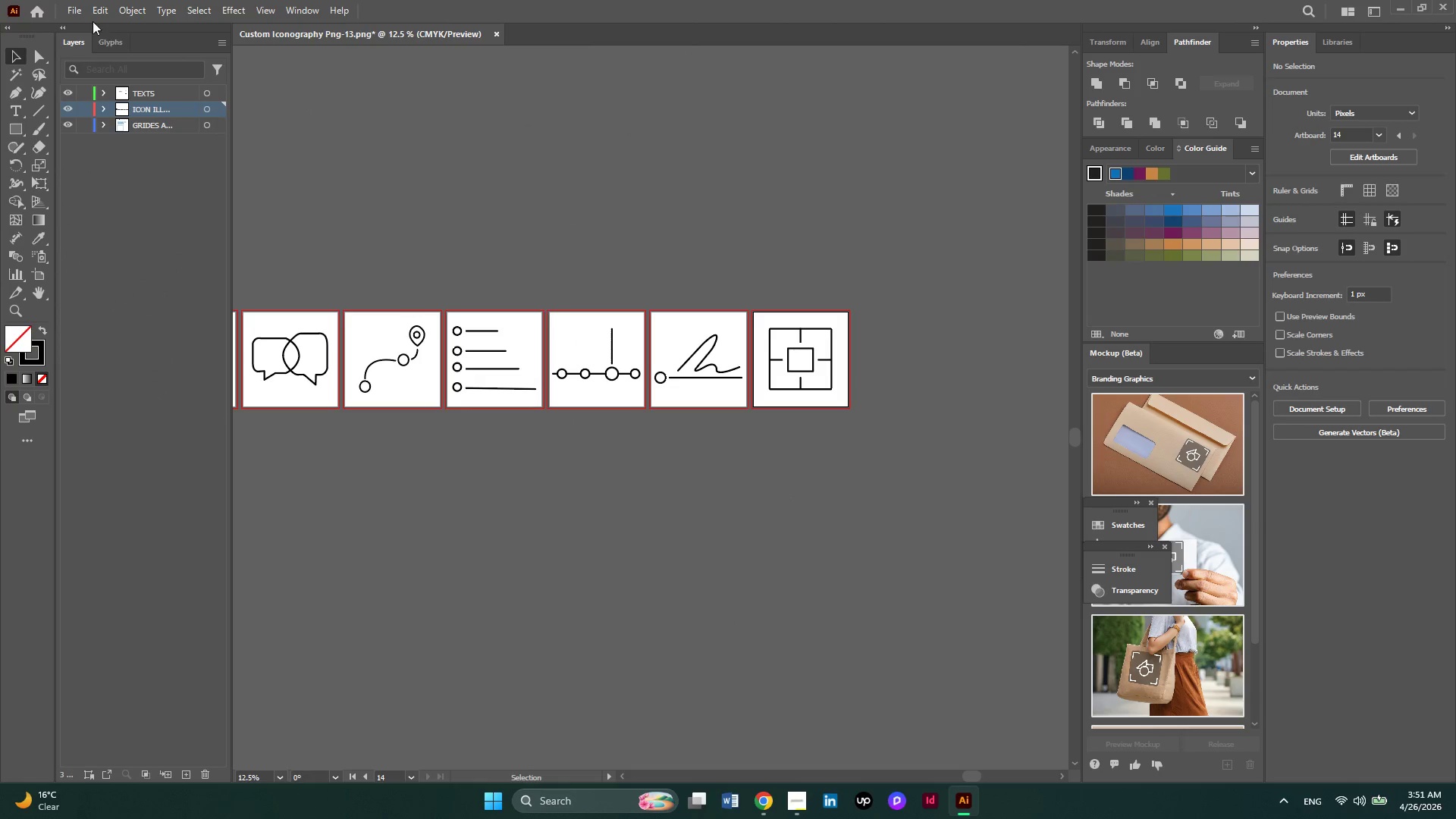 
left_click([72, 8])
 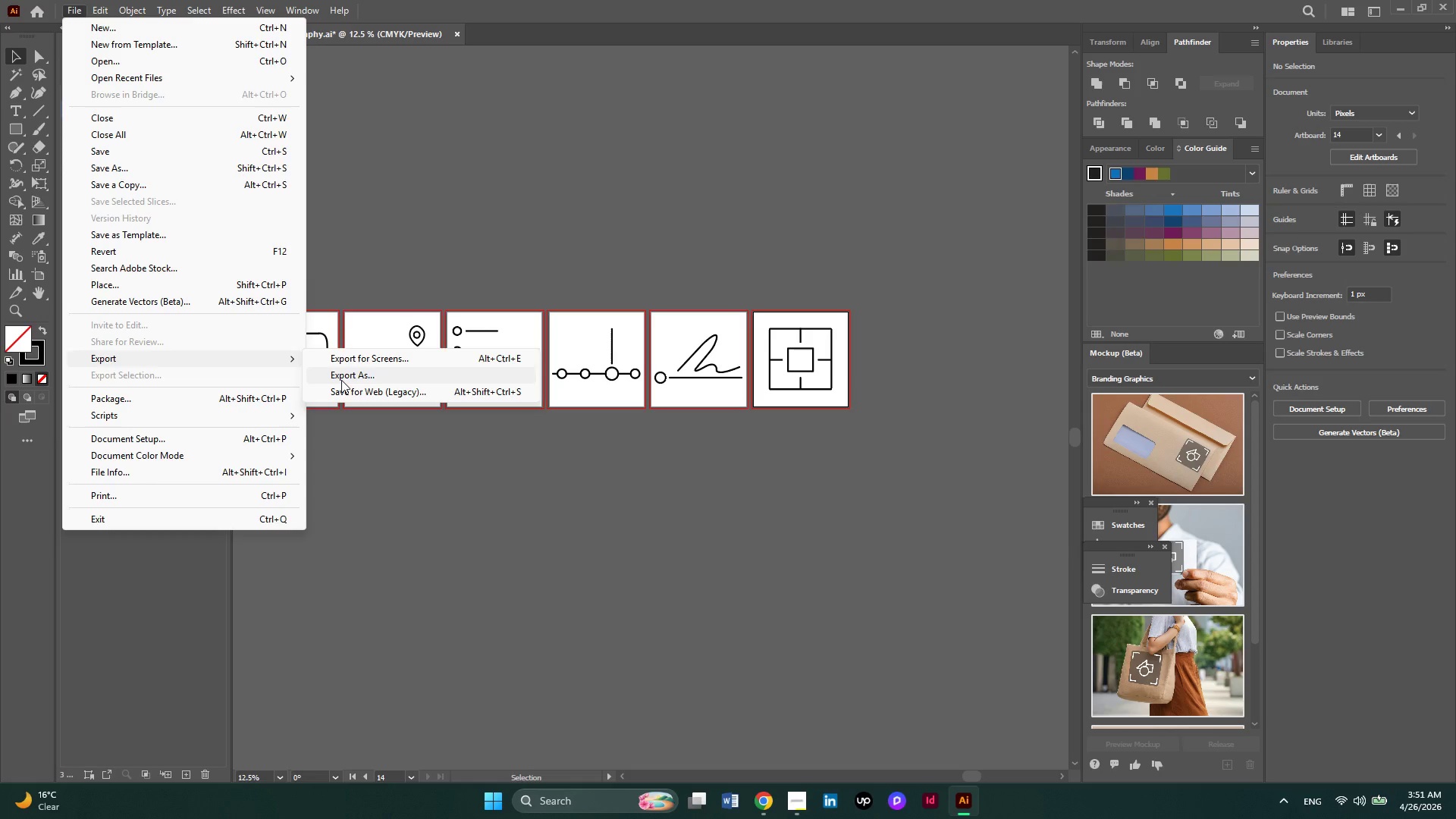 
left_click([341, 380])
 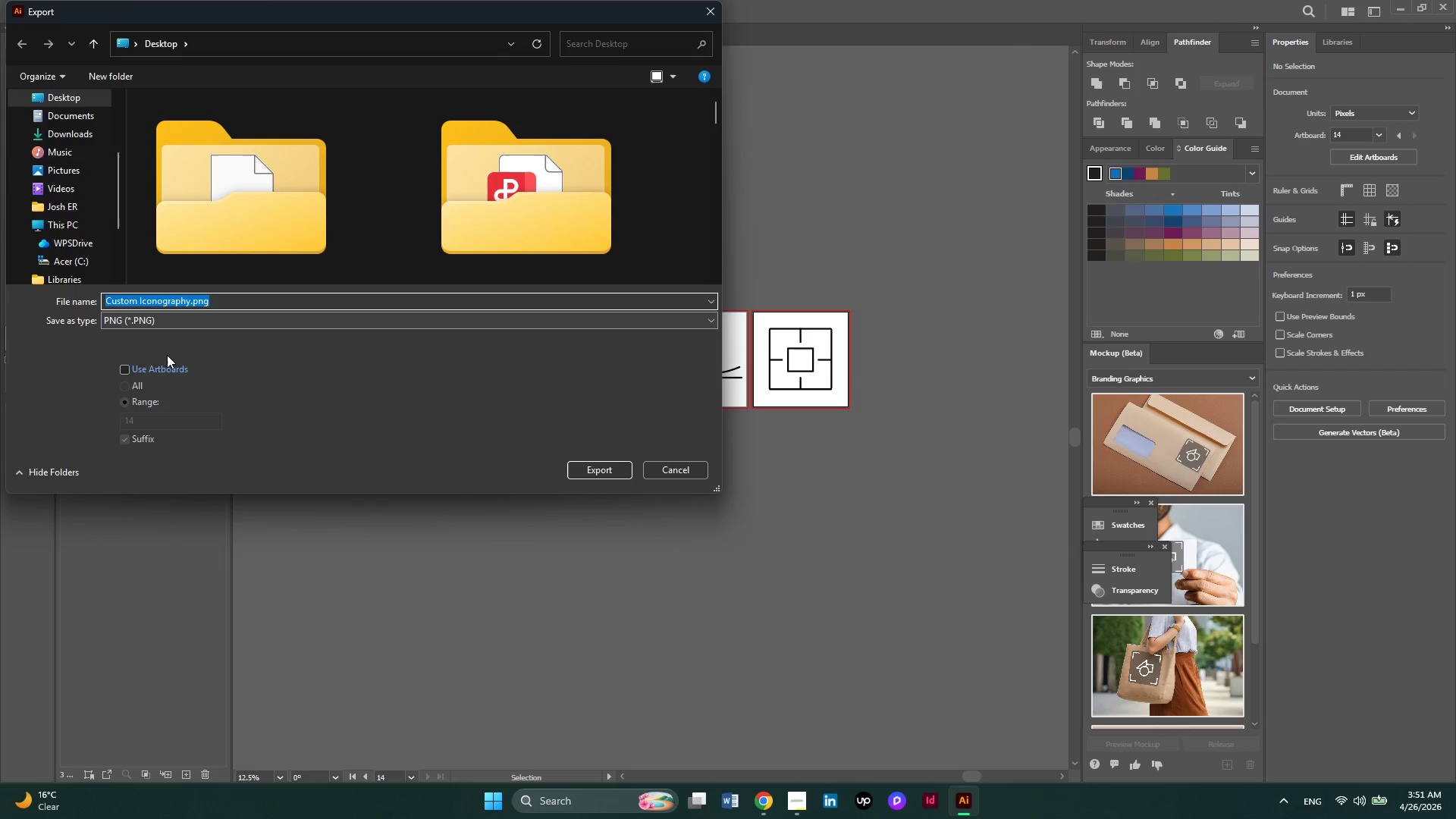 
wait(6.8)
 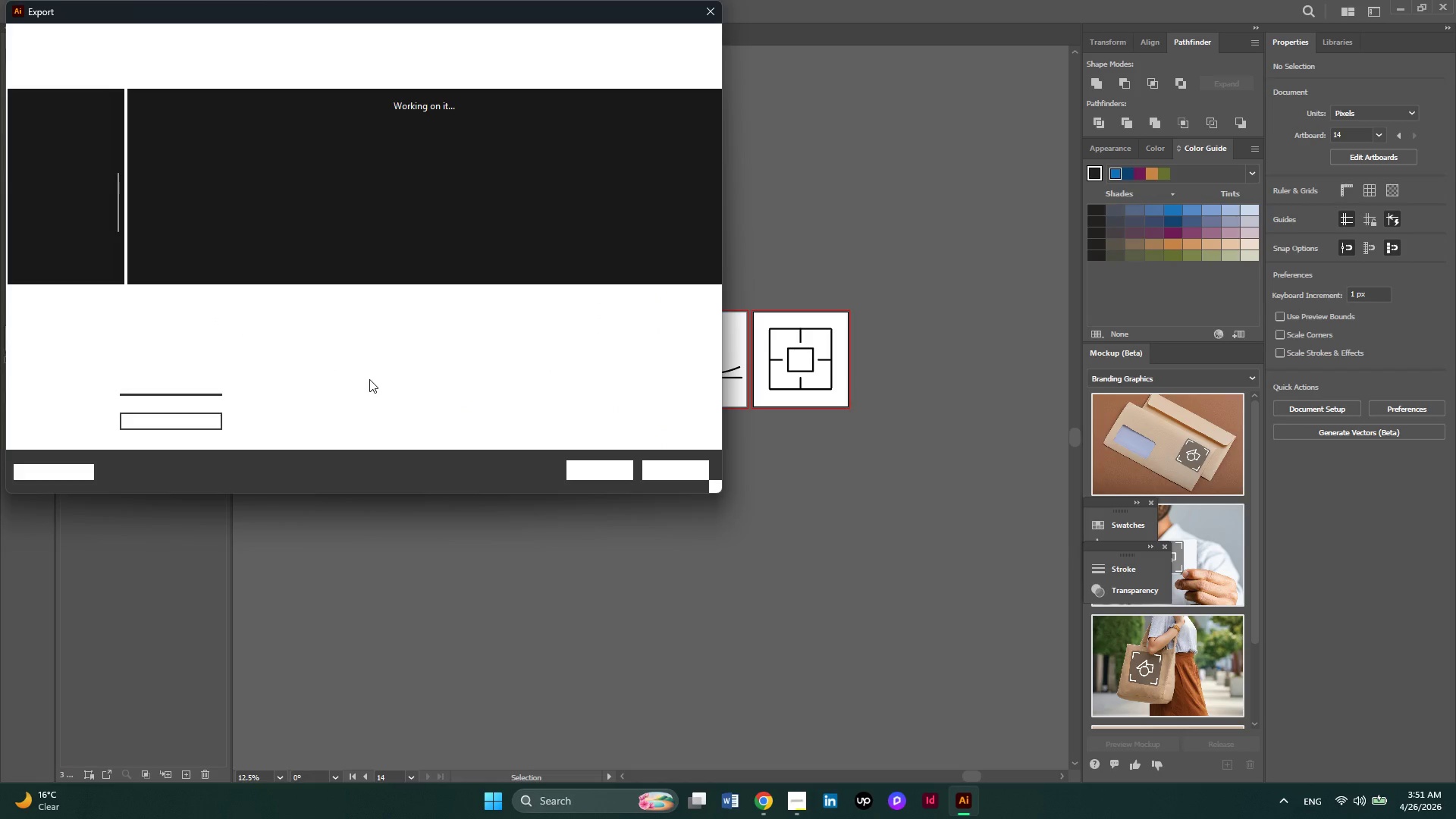 
left_click([315, 314])
 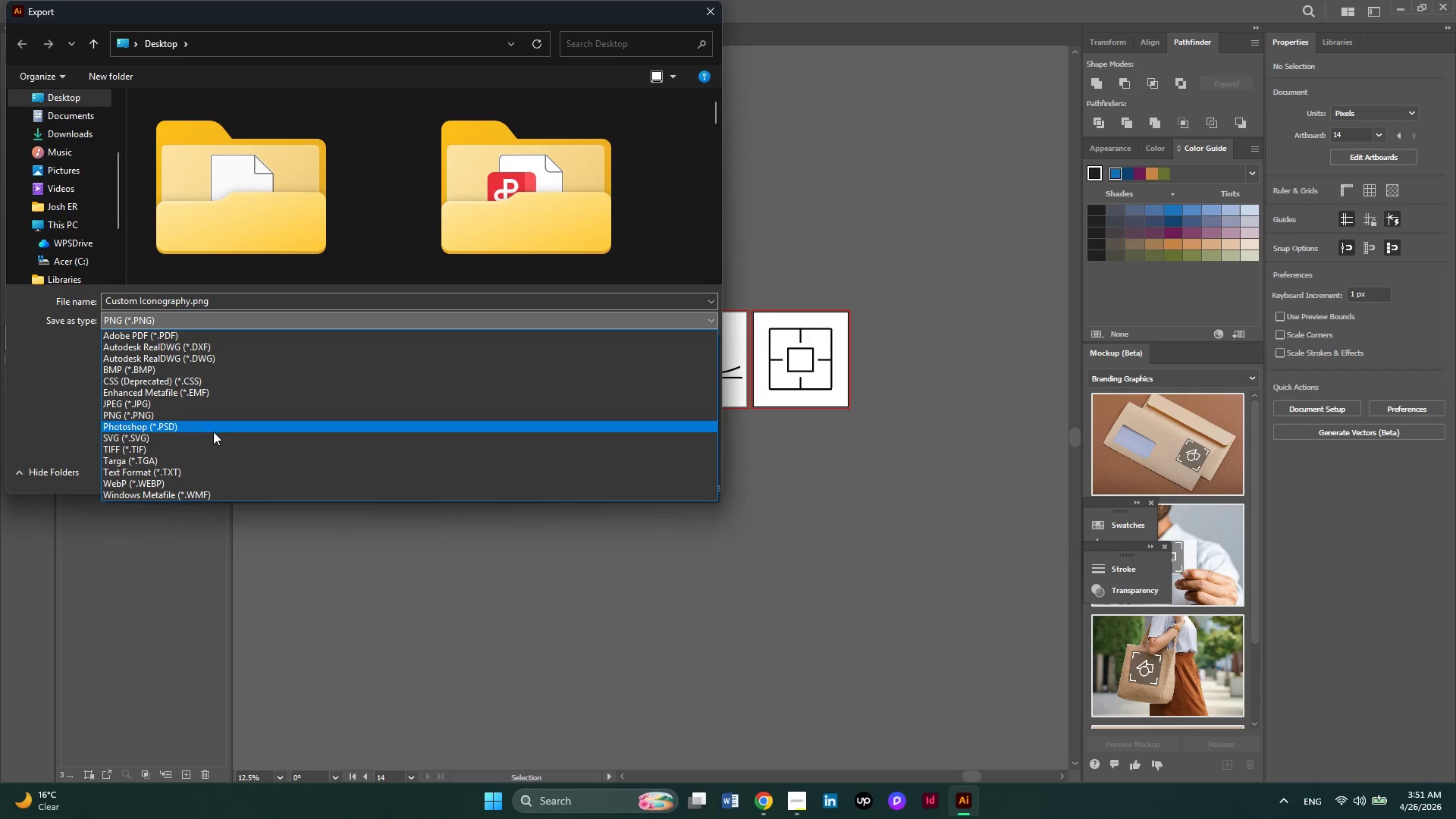 
left_click([209, 440])
 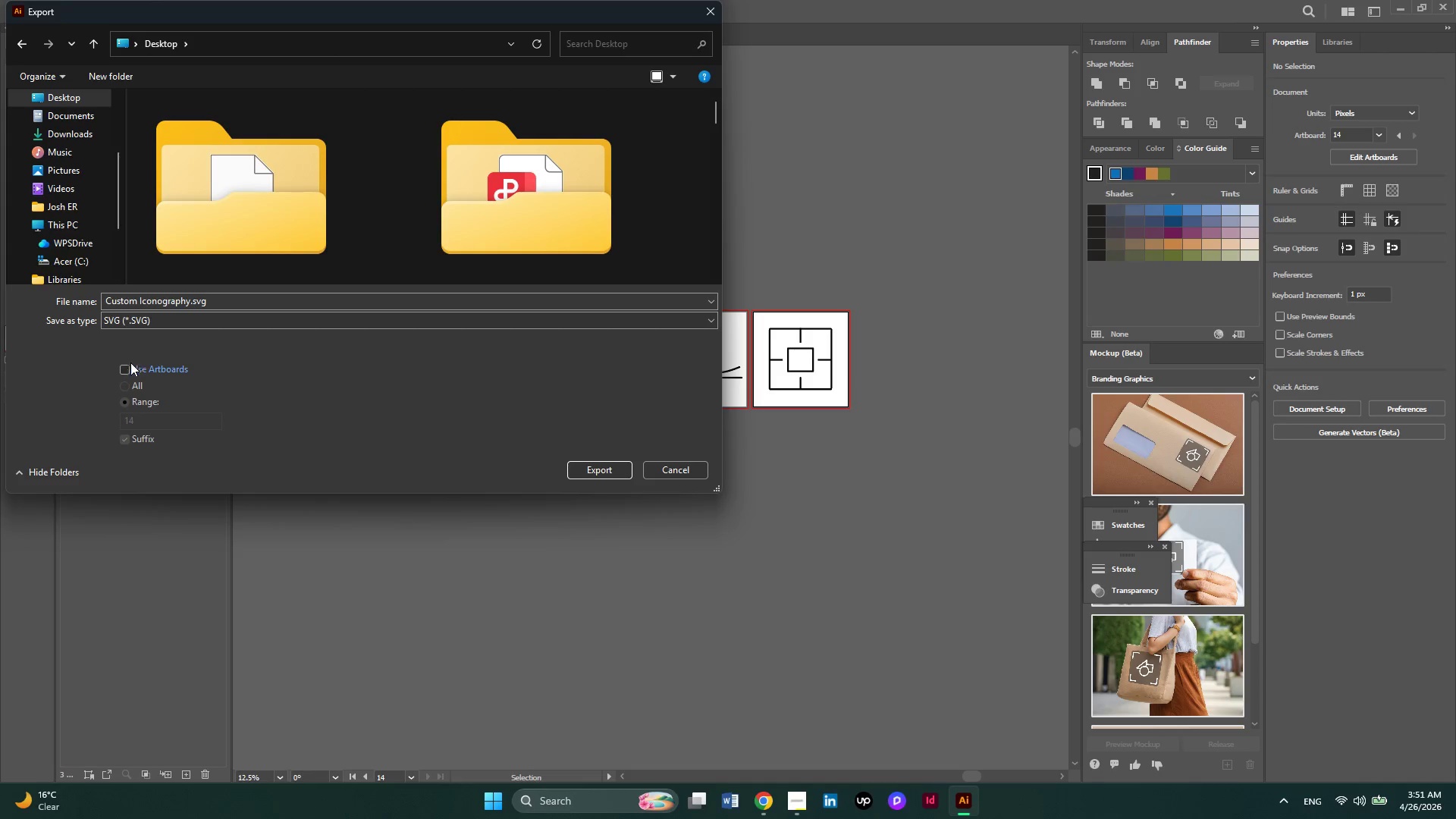 
left_click([130, 369])
 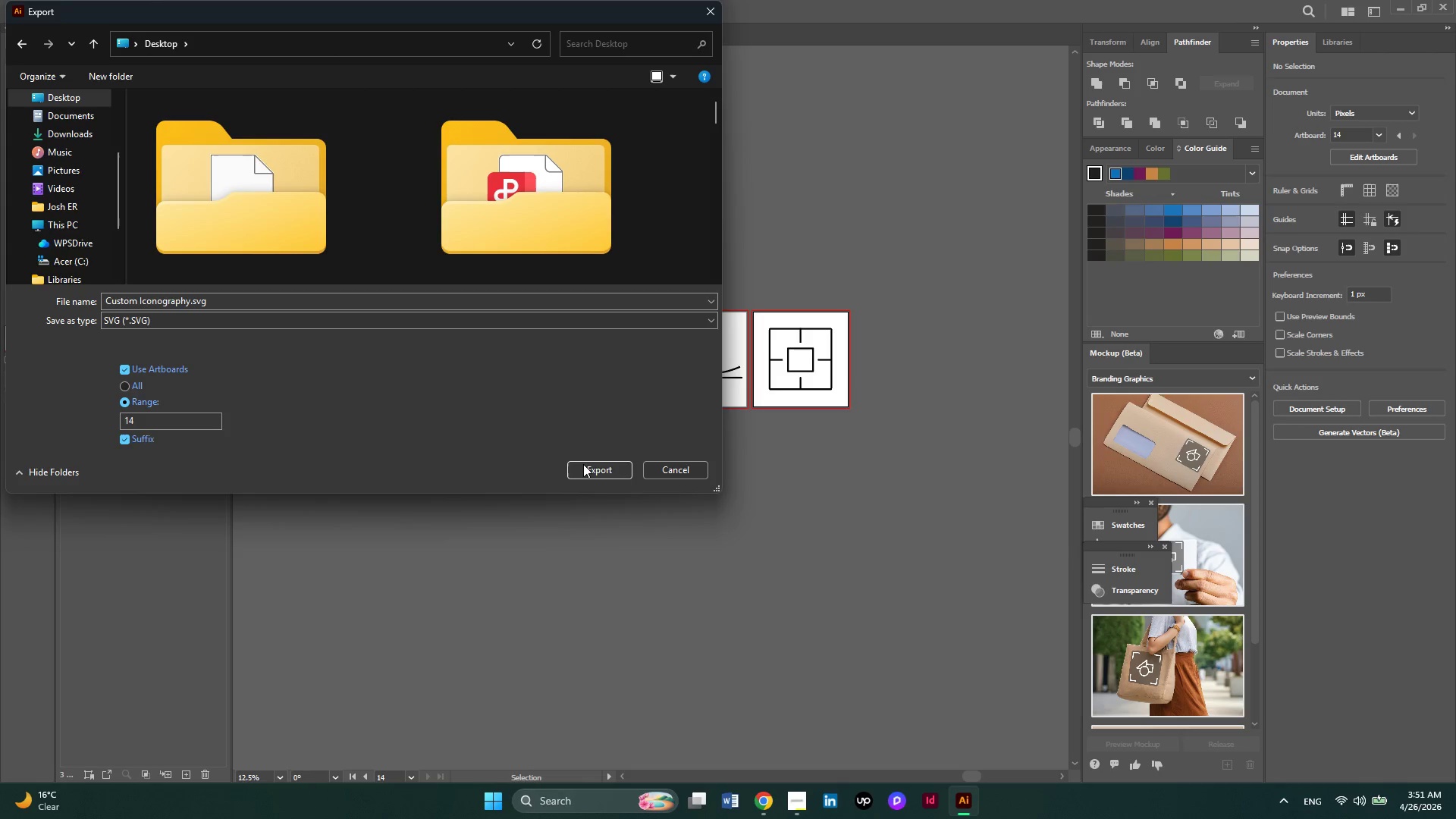 
left_click([592, 474])
 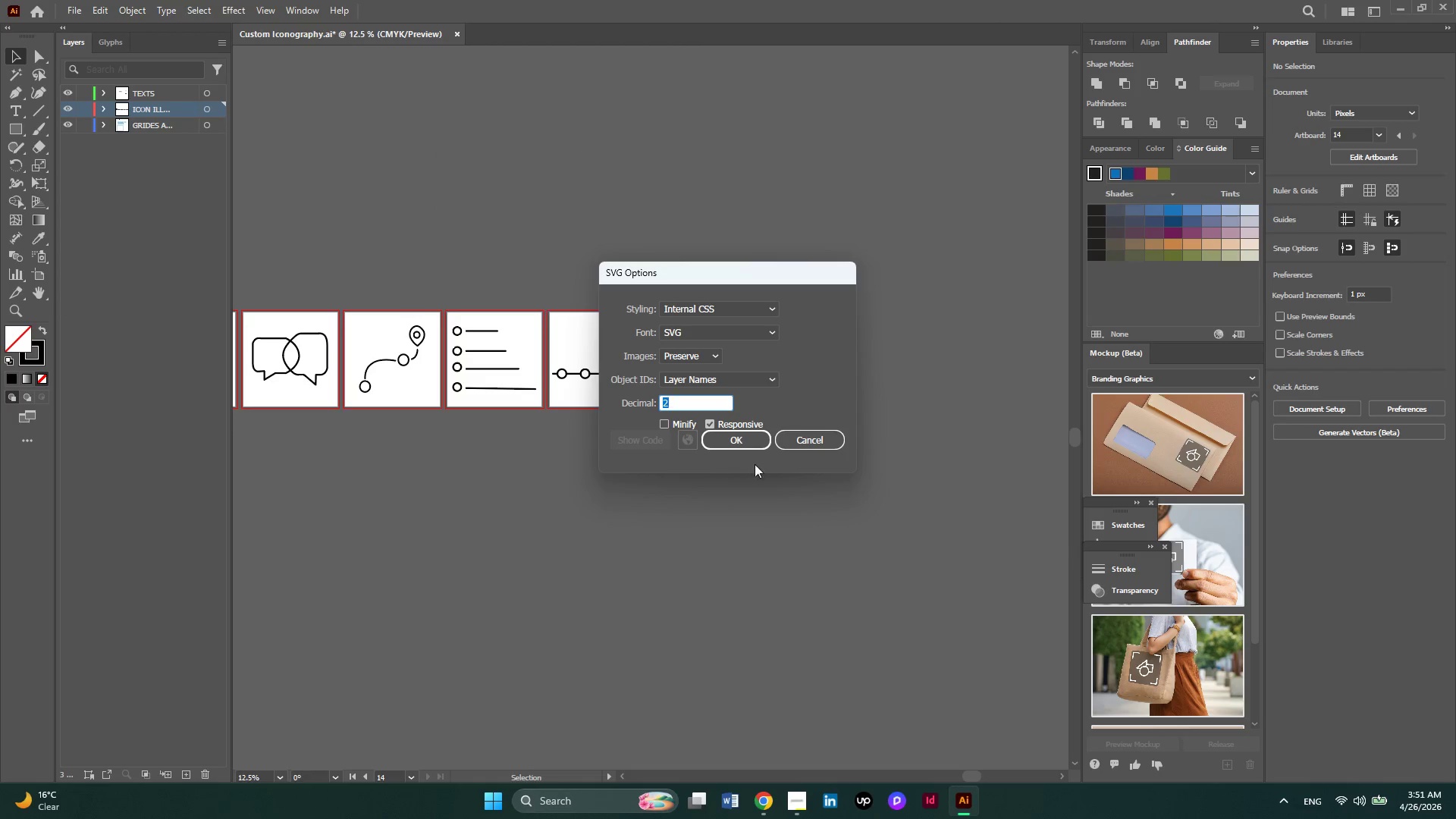 
left_click([739, 444])
 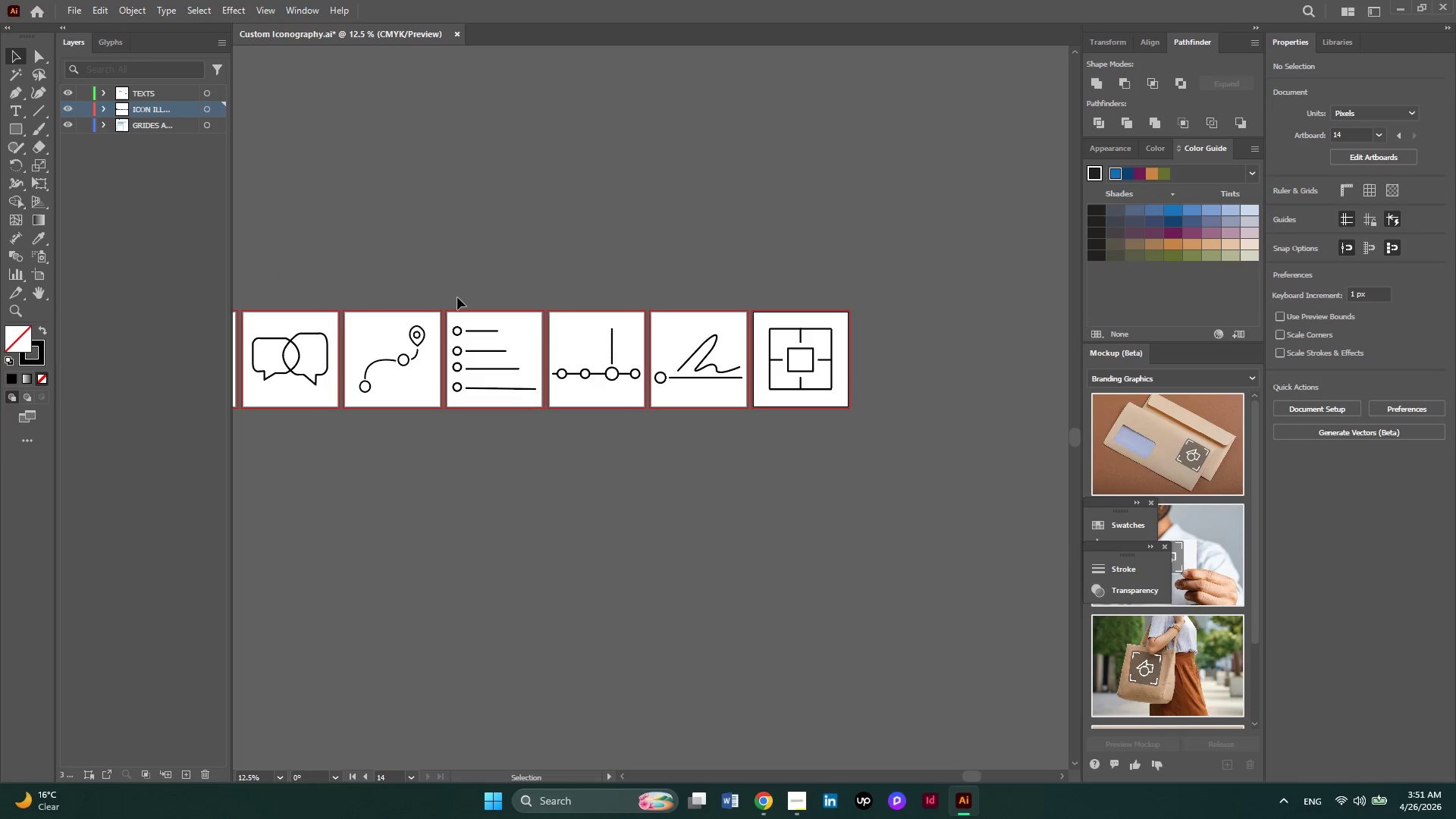 
hold_key(key=ControlLeft, duration=2.27)
scroll: coordinate [523, 329], scroll_direction: up, amount: 38.0
 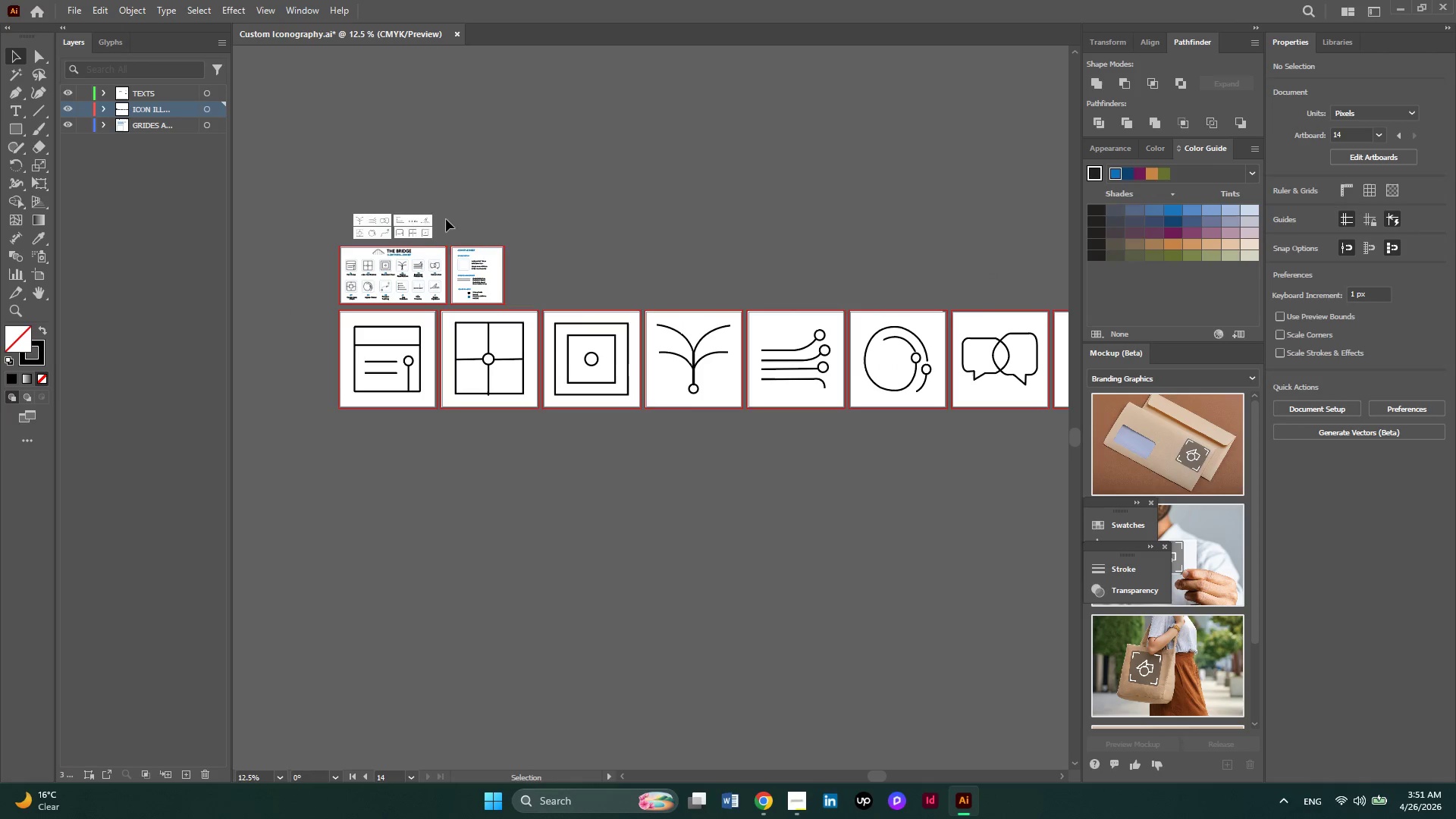 
hold_key(key=AltLeft, duration=0.47)
scroll: coordinate [387, 231], scroll_direction: up, amount: 3.0
 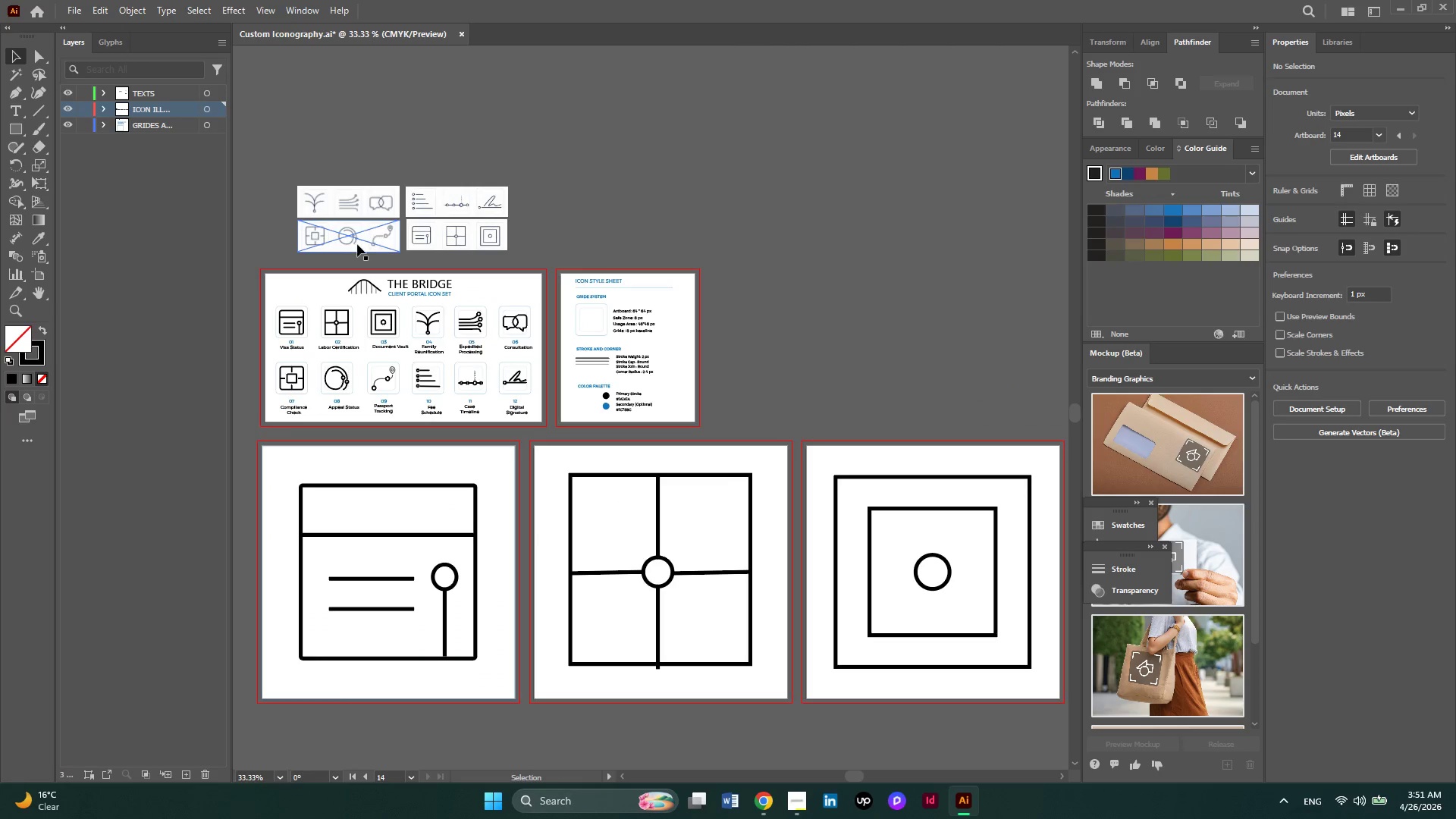 
hold_key(key=AltLeft, duration=0.31)
scroll: coordinate [355, 247], scroll_direction: up, amount: 1.0
 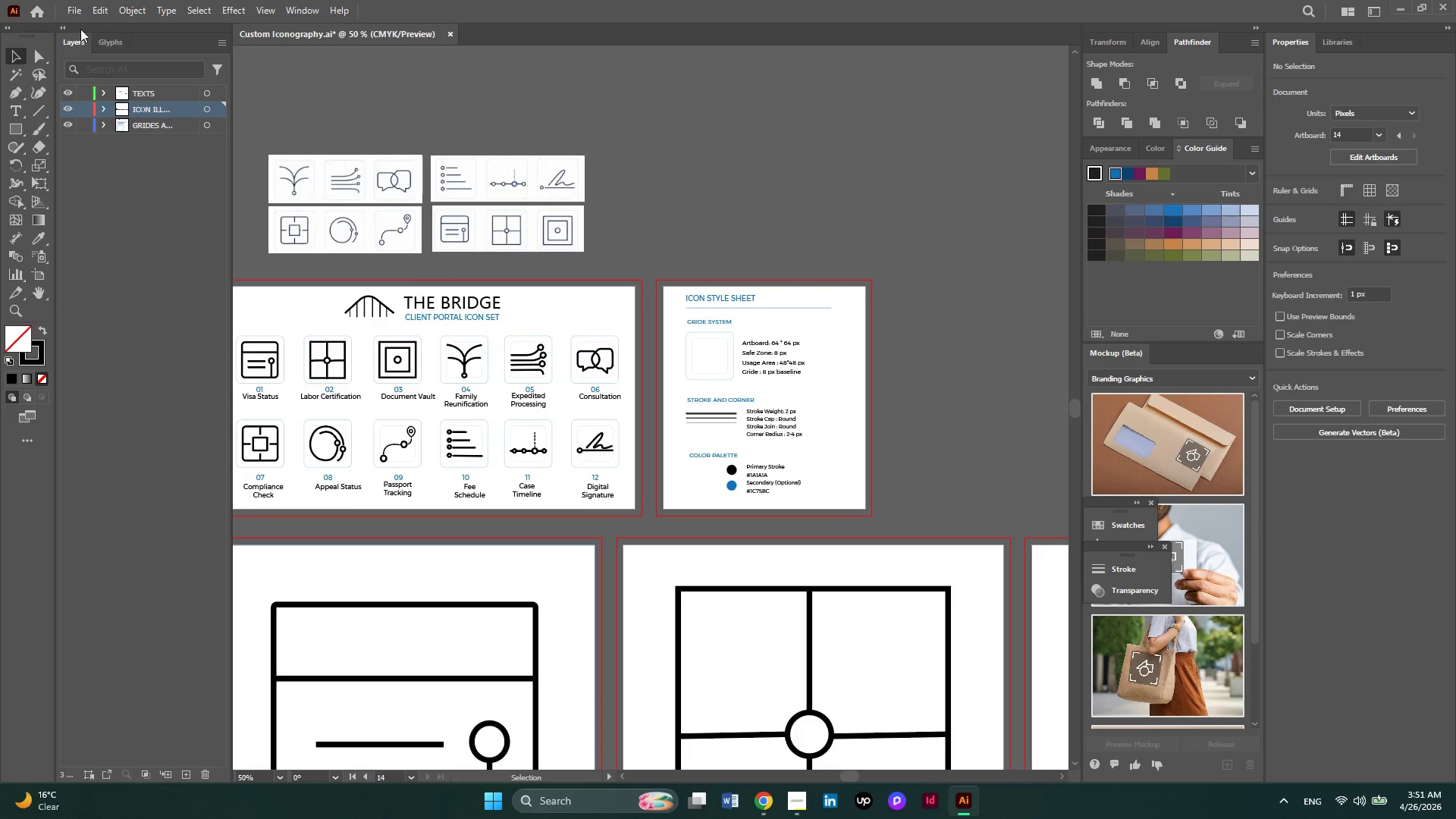 
left_click([69, 13])
 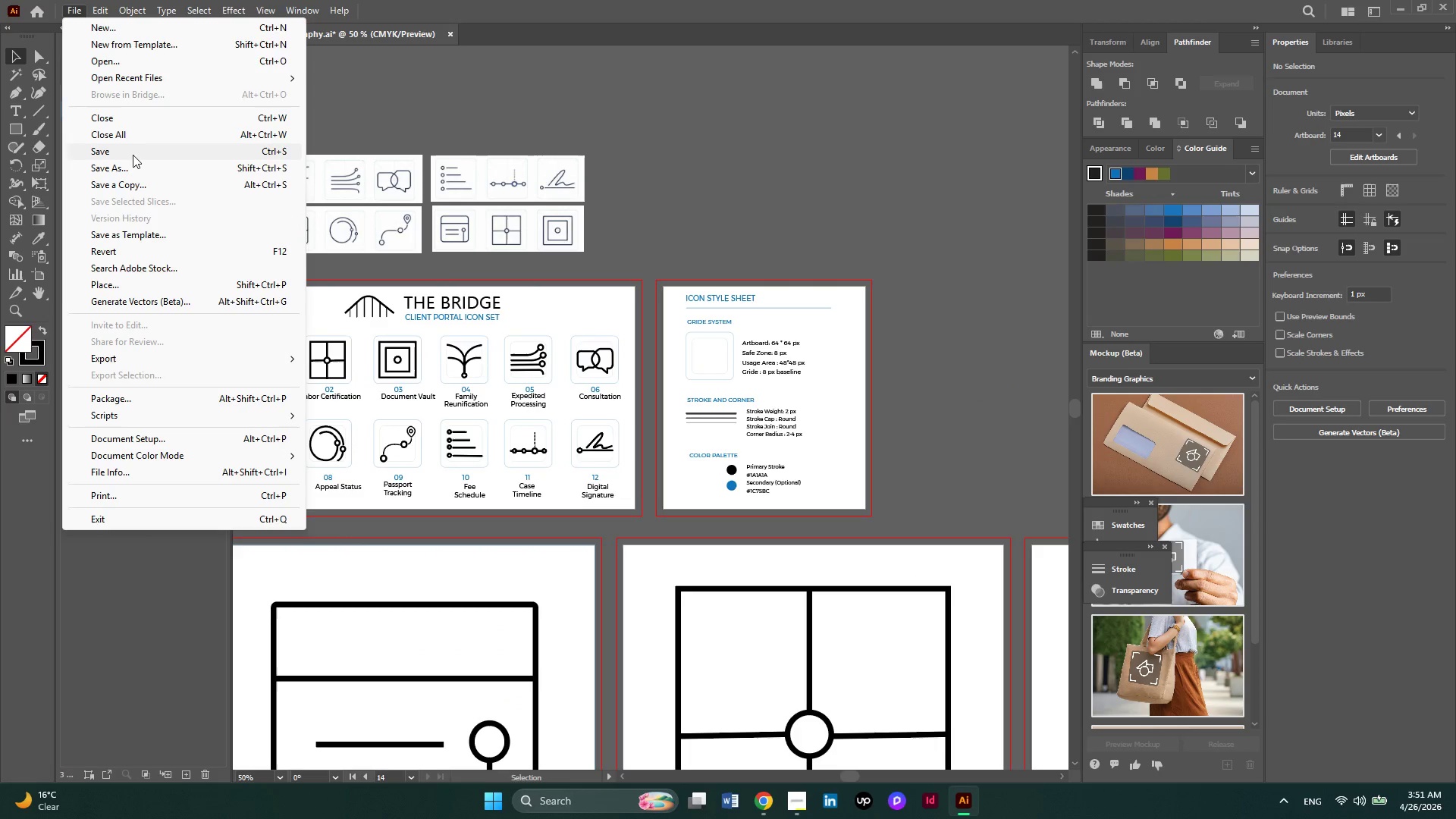 
left_click([133, 155])
 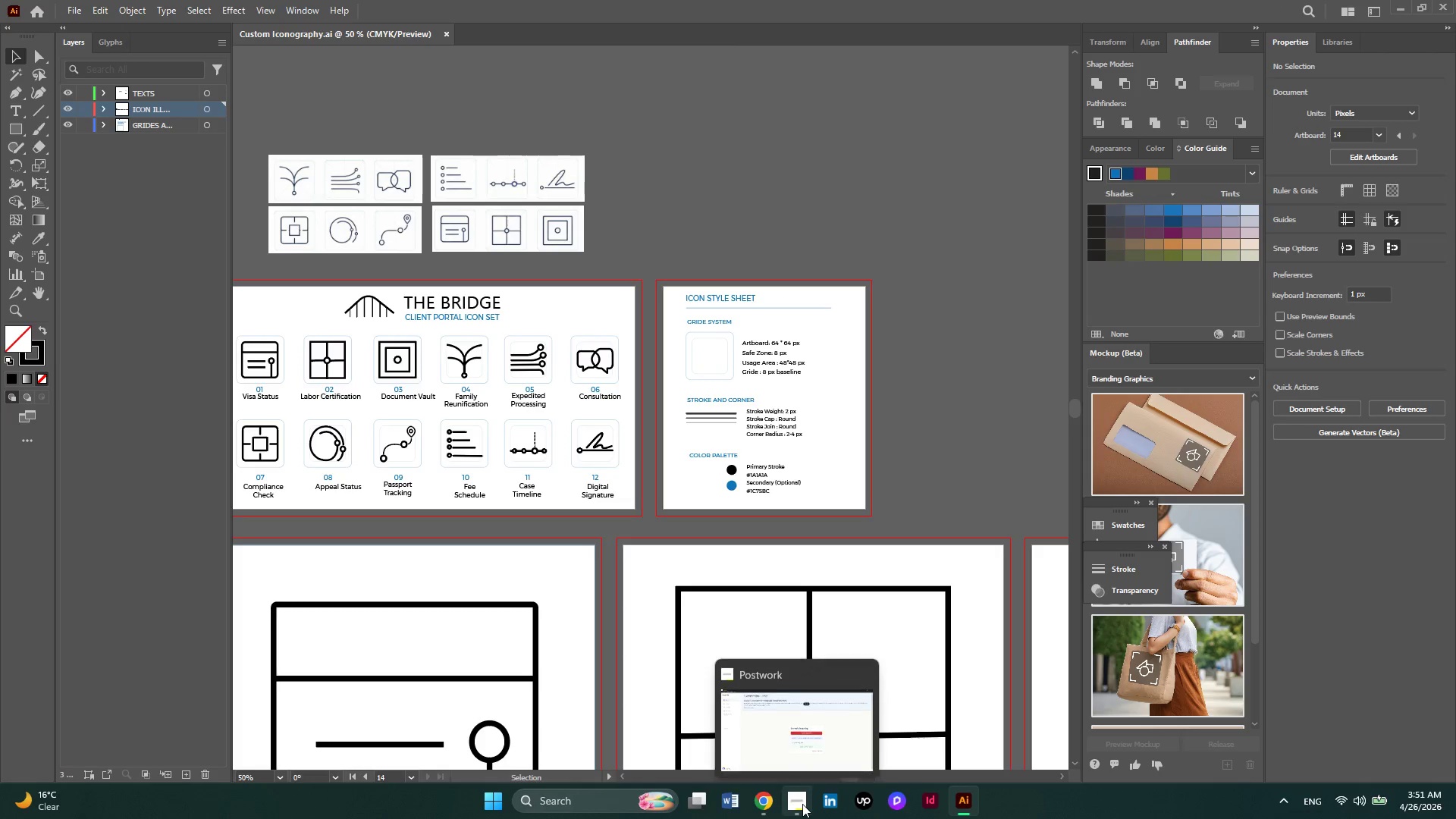 
left_click([927, 453])
 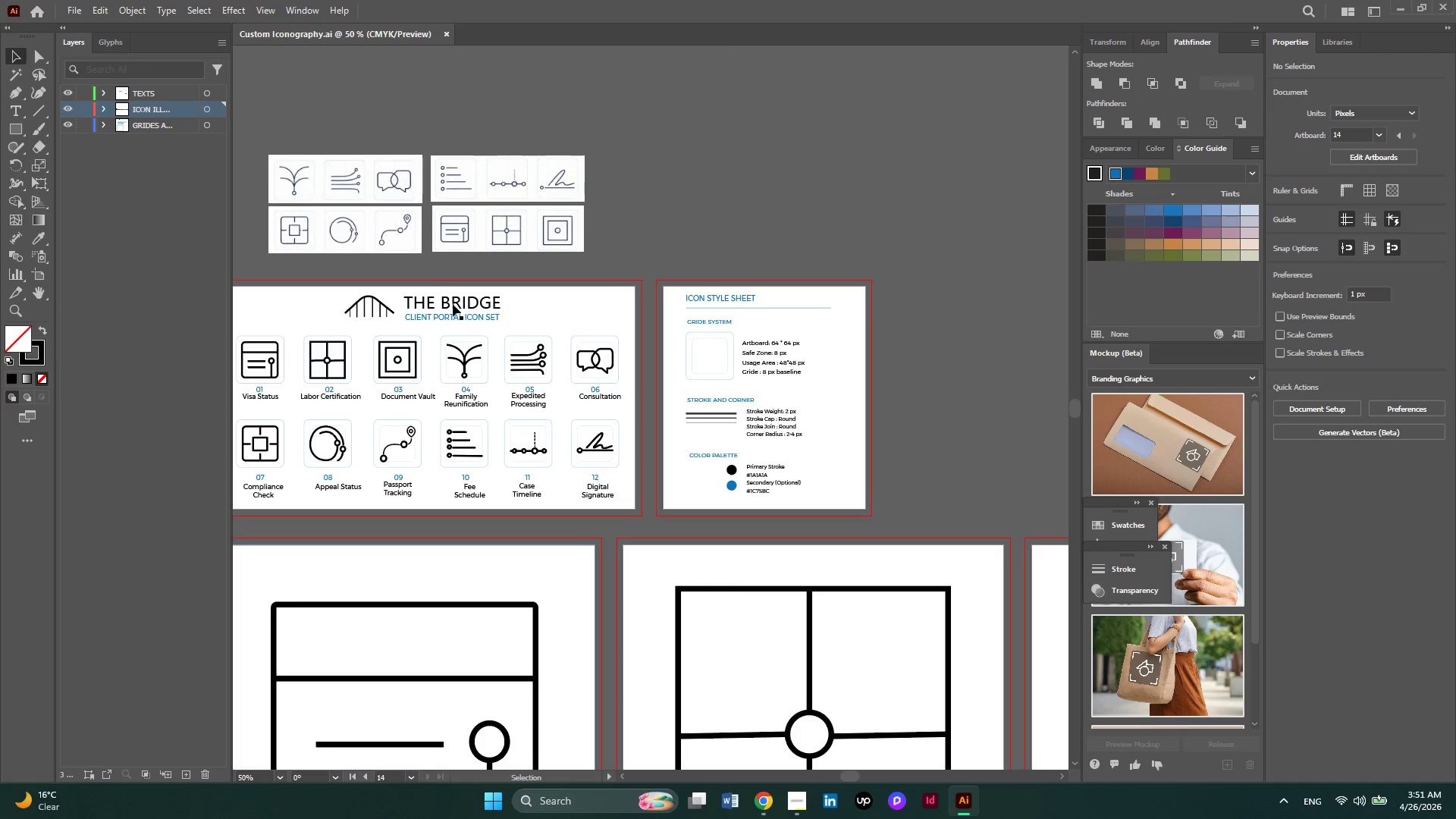 
hold_key(key=ControlLeft, duration=0.67)
 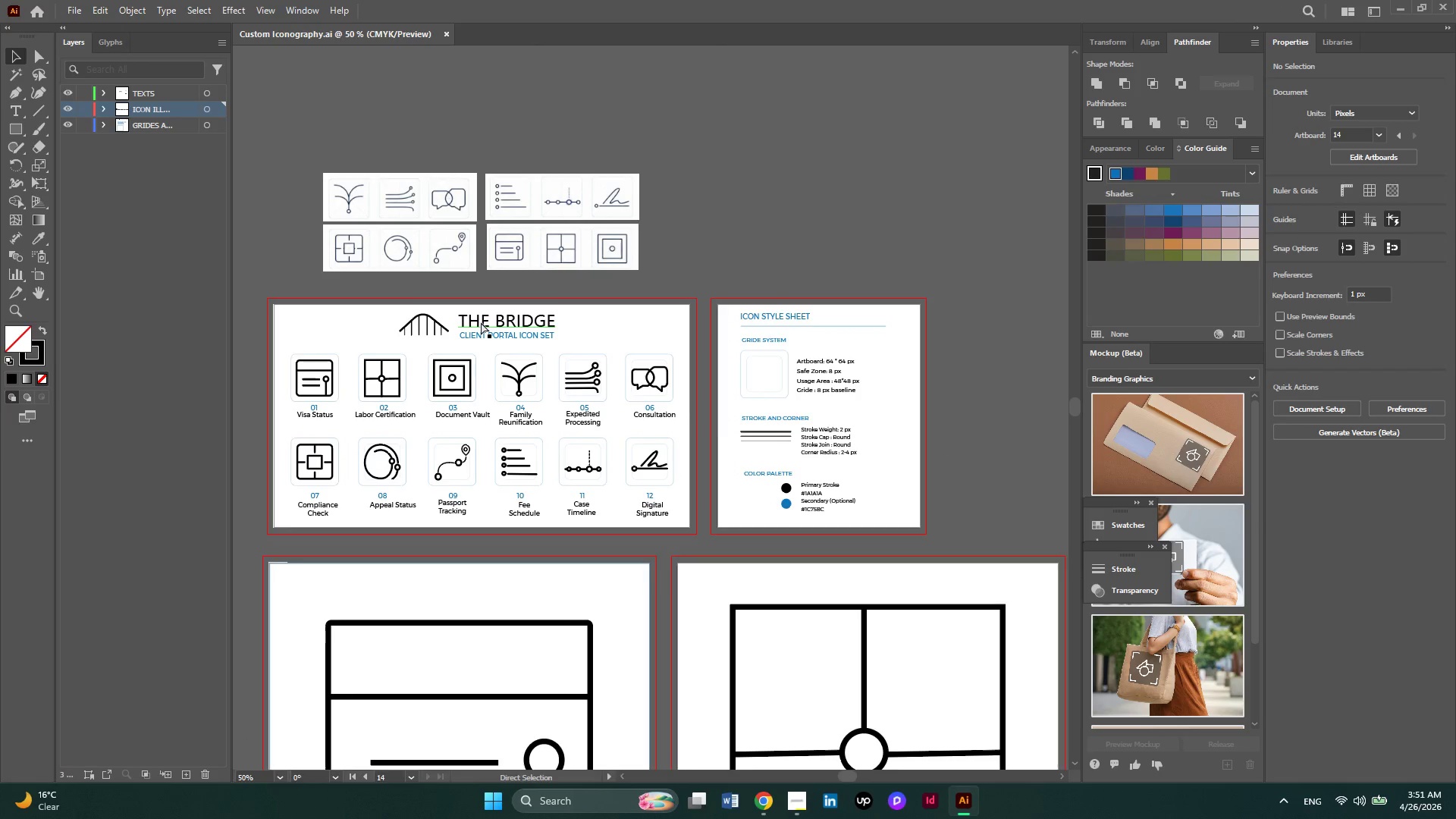 
key(Control+ControlLeft)
 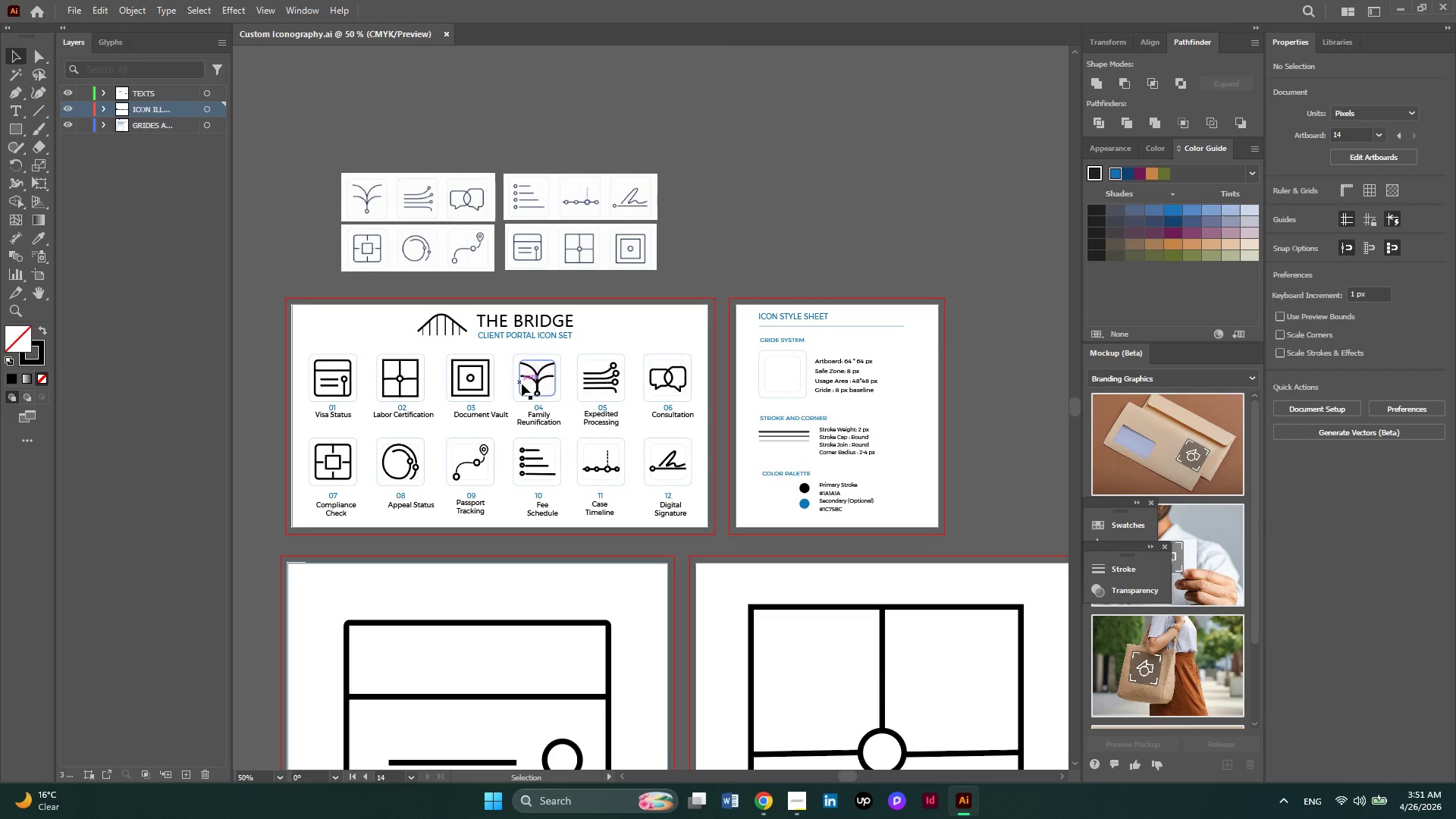 
scroll: coordinate [481, 322], scroll_direction: up, amount: 5.0
 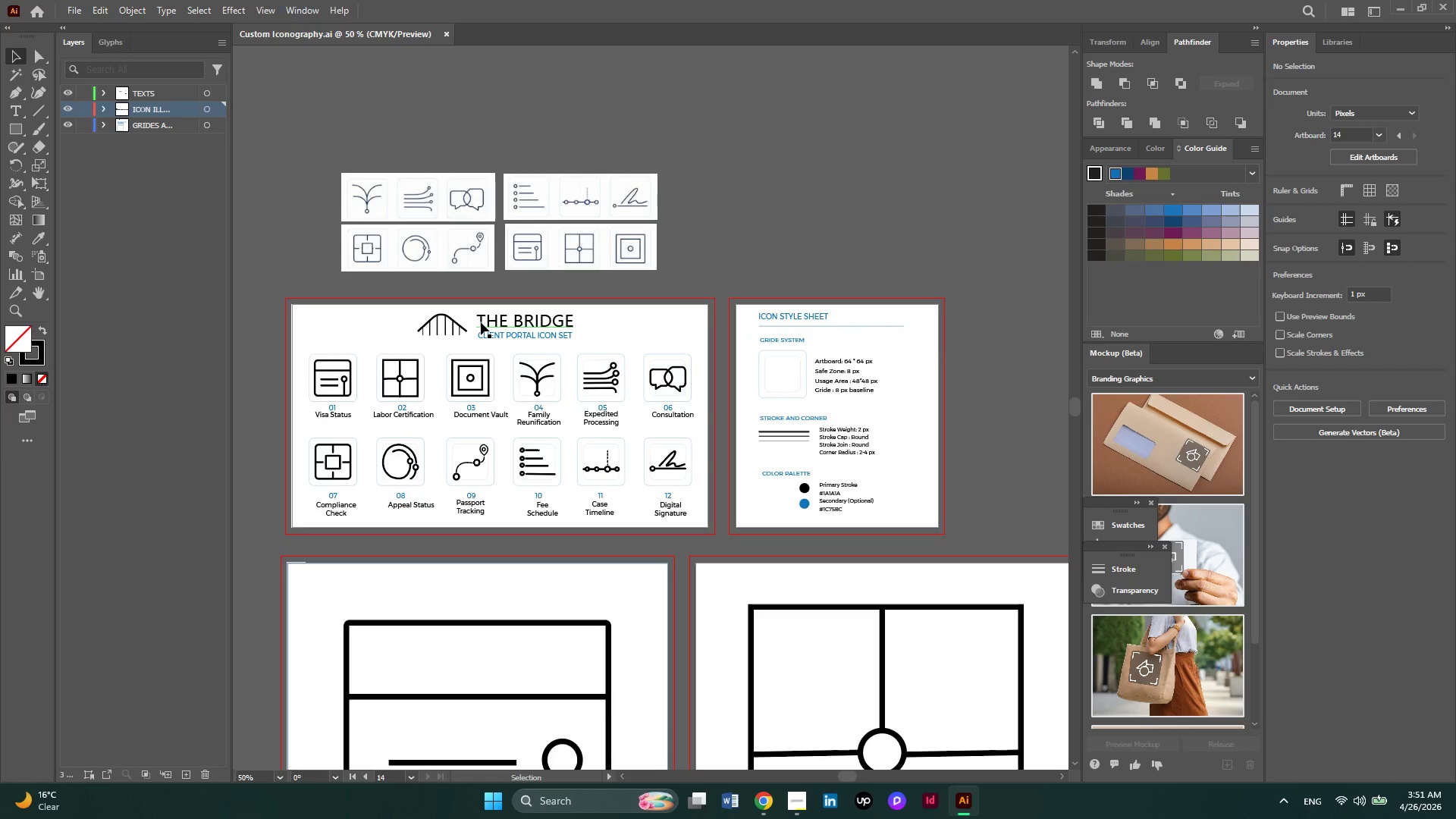 
hold_key(key=AltLeft, duration=0.5)
scroll: coordinate [470, 384], scroll_direction: up, amount: 1.0
 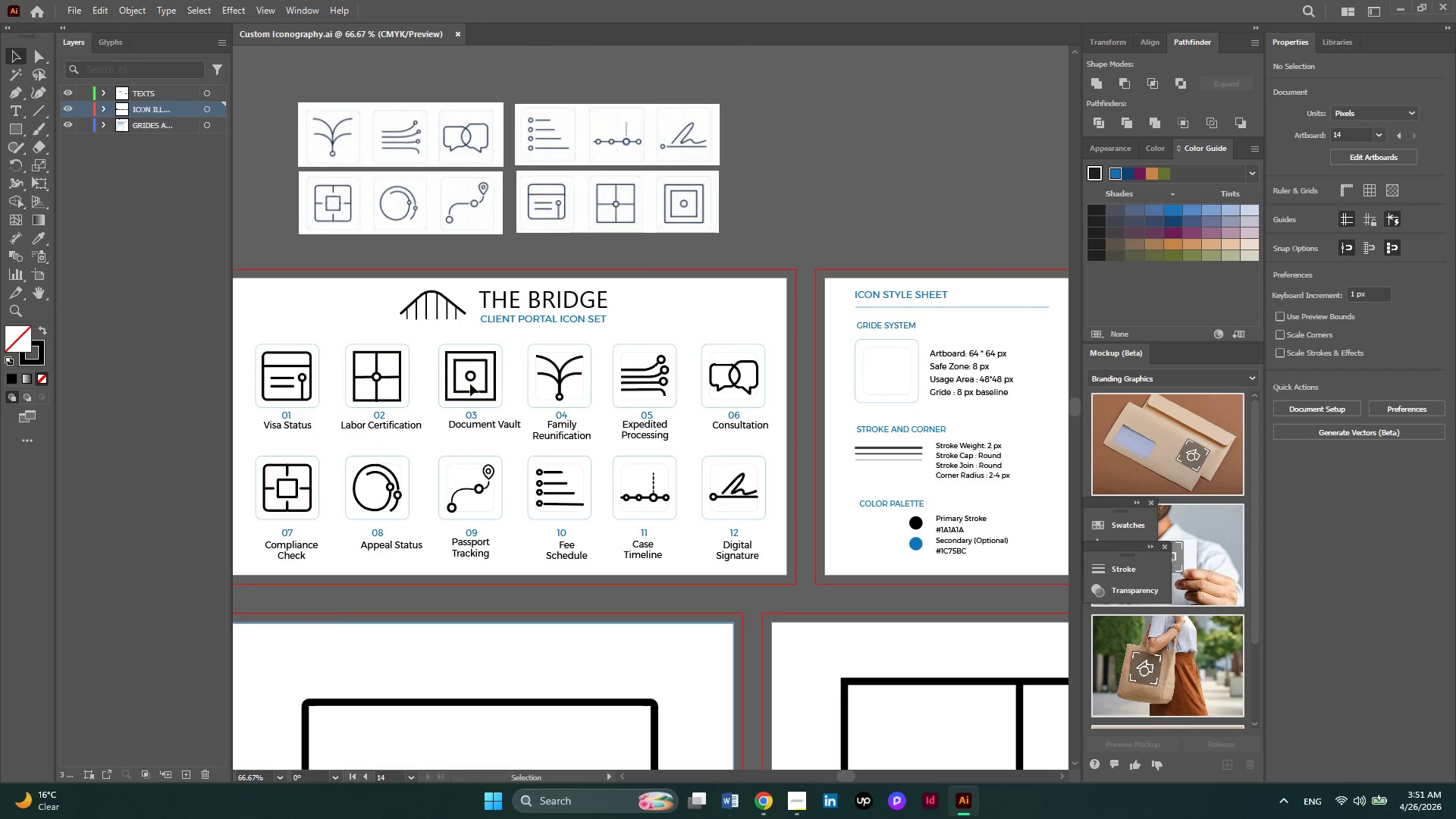 
hold_key(key=AltLeft, duration=0.34)
 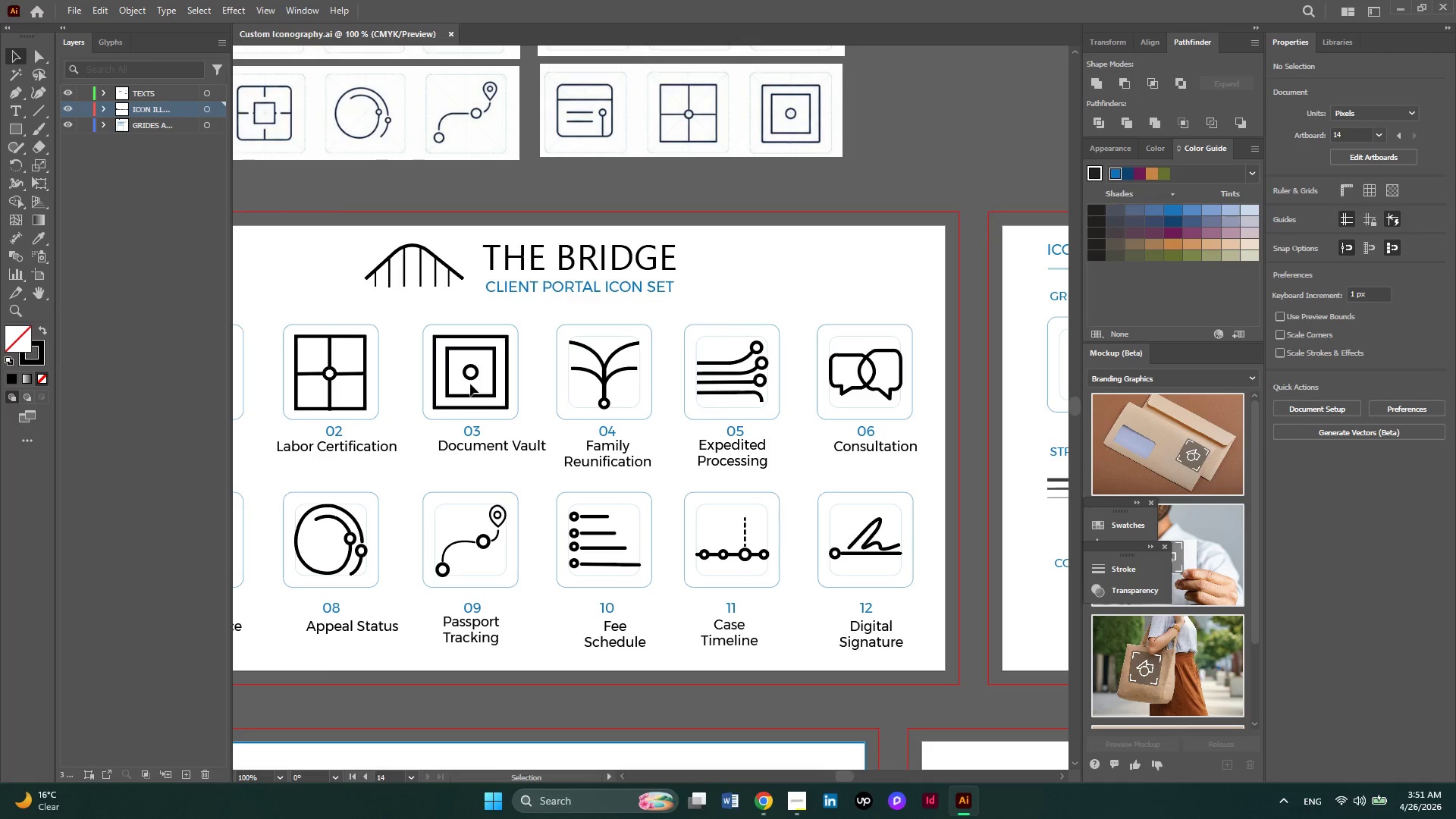 
key(Control+Y)
 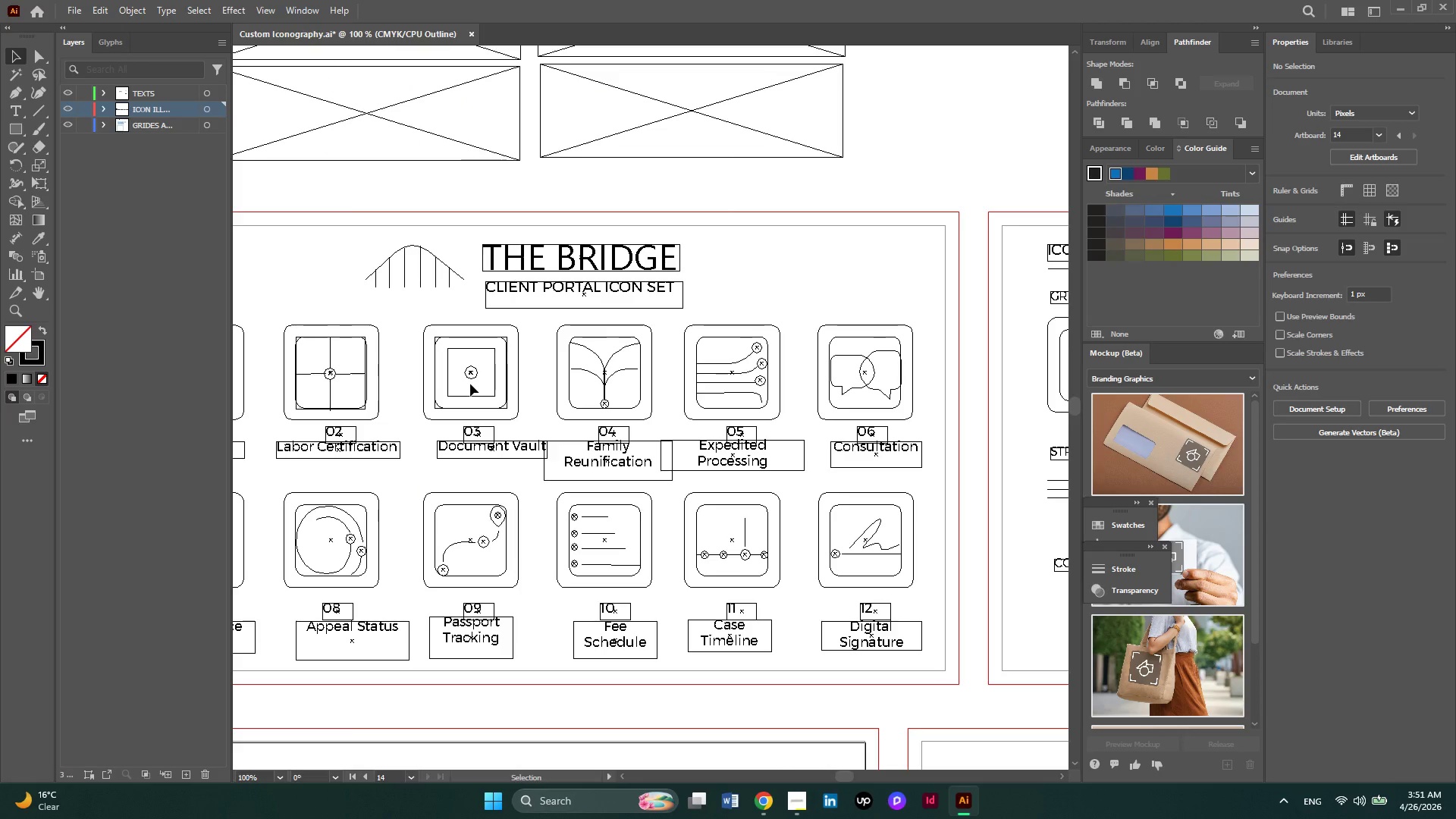 
scroll: coordinate [470, 384], scroll_direction: down, amount: 3.0
 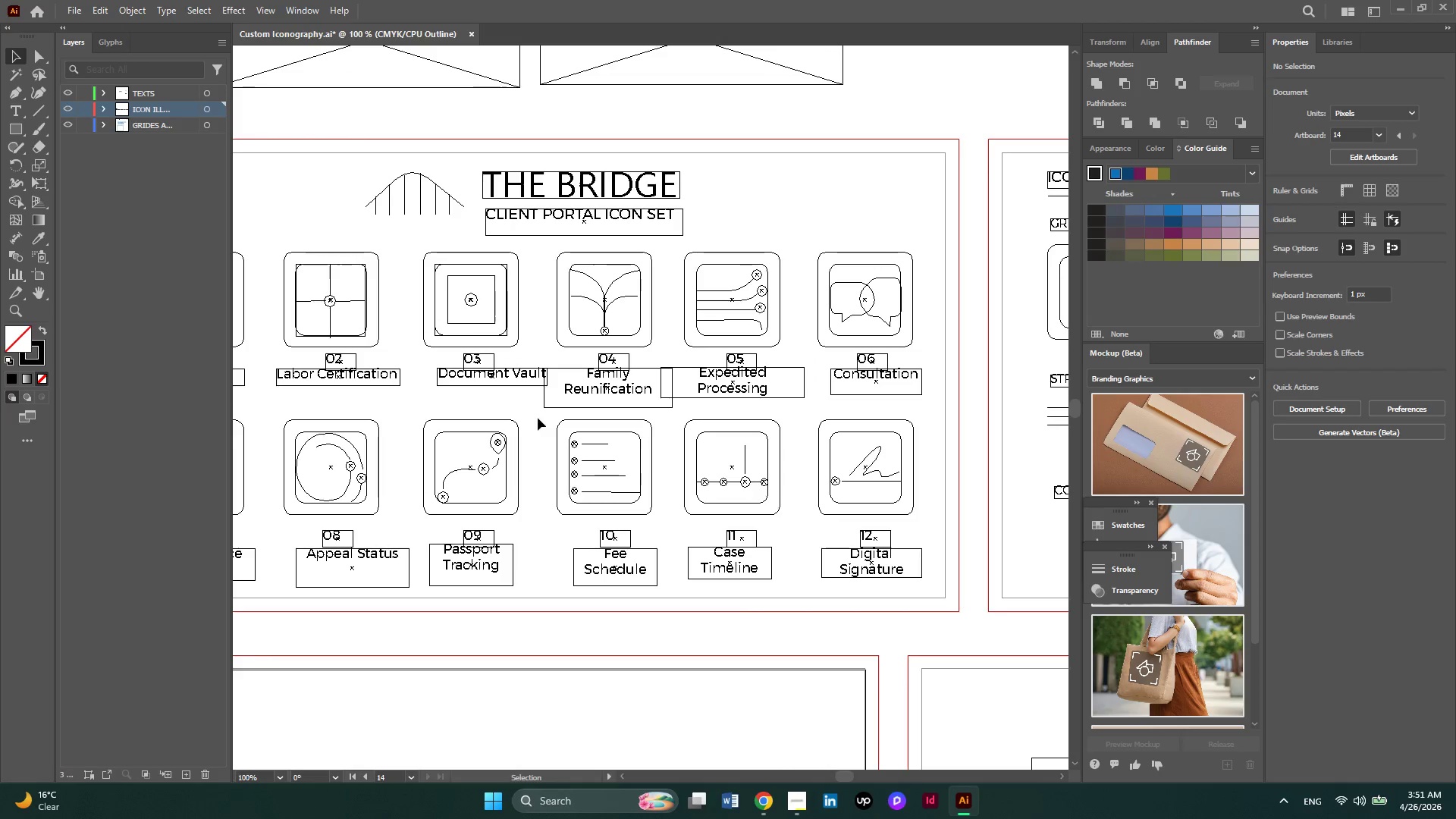 
hold_key(key=ControlLeft, duration=5.58)
scroll: coordinate [538, 418], scroll_direction: up, amount: 4.0
 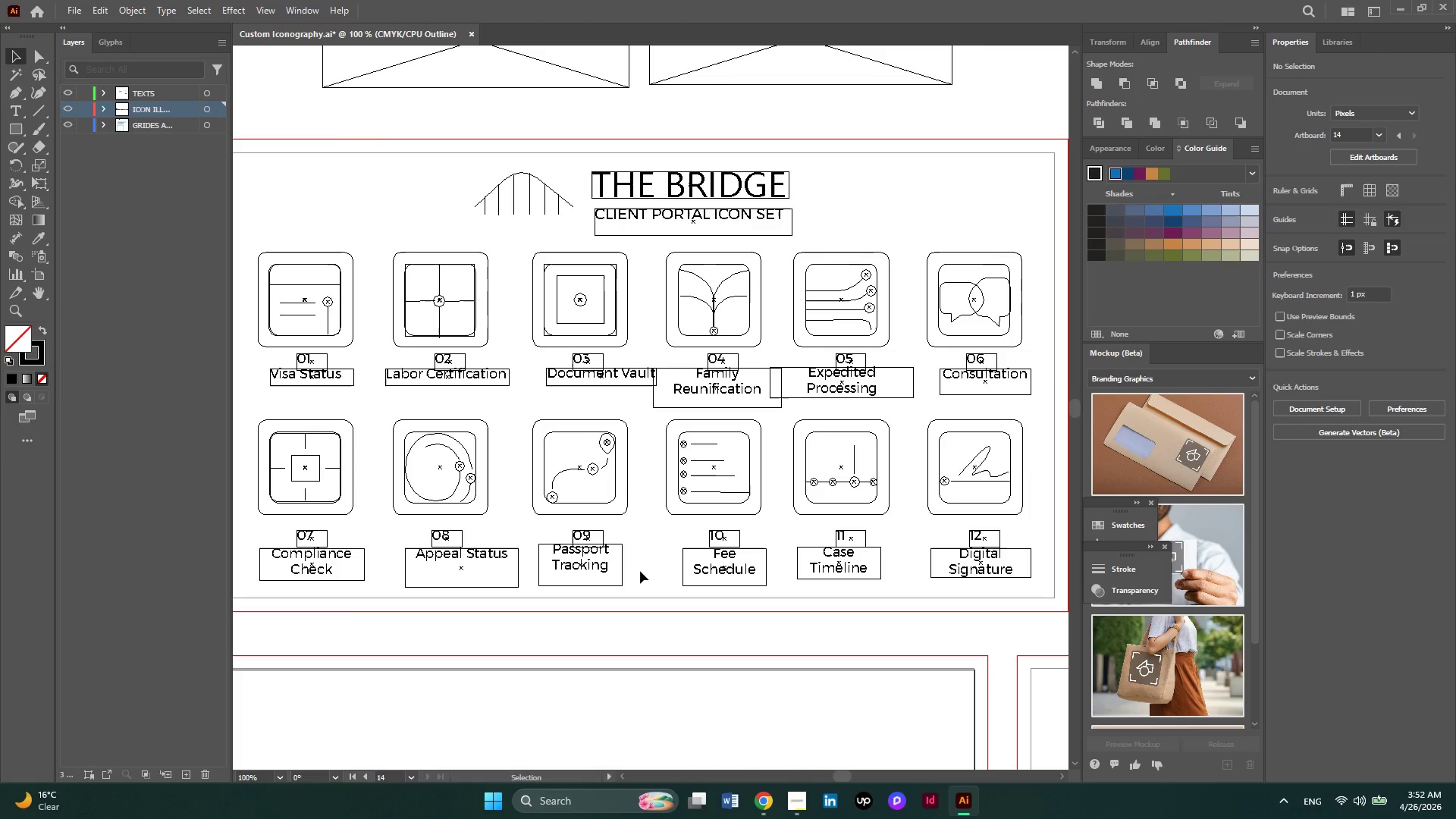 
wait(15.19)
 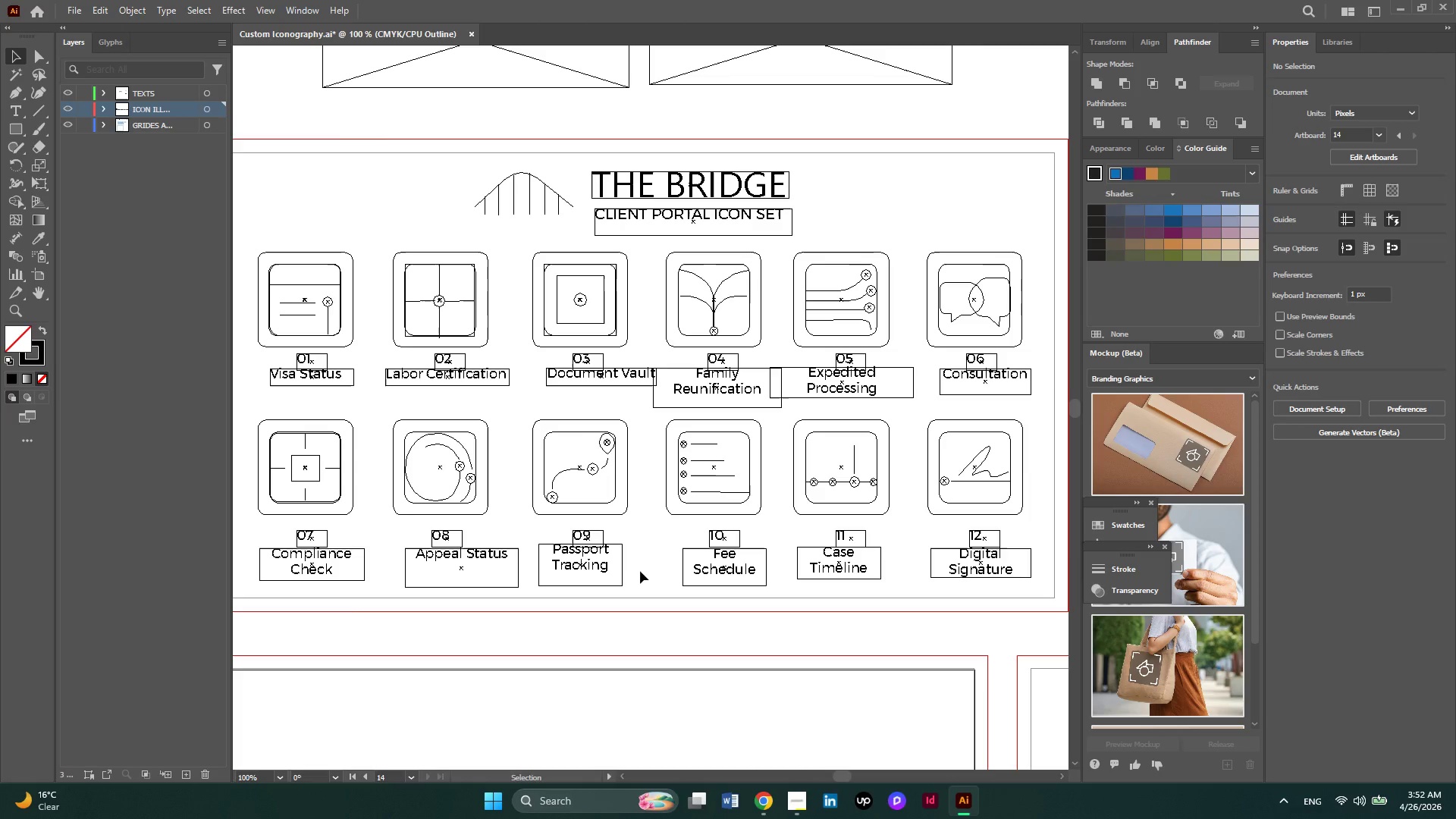 
left_click_drag(start_coordinate=[1039, 406], to_coordinate=[269, 353])
 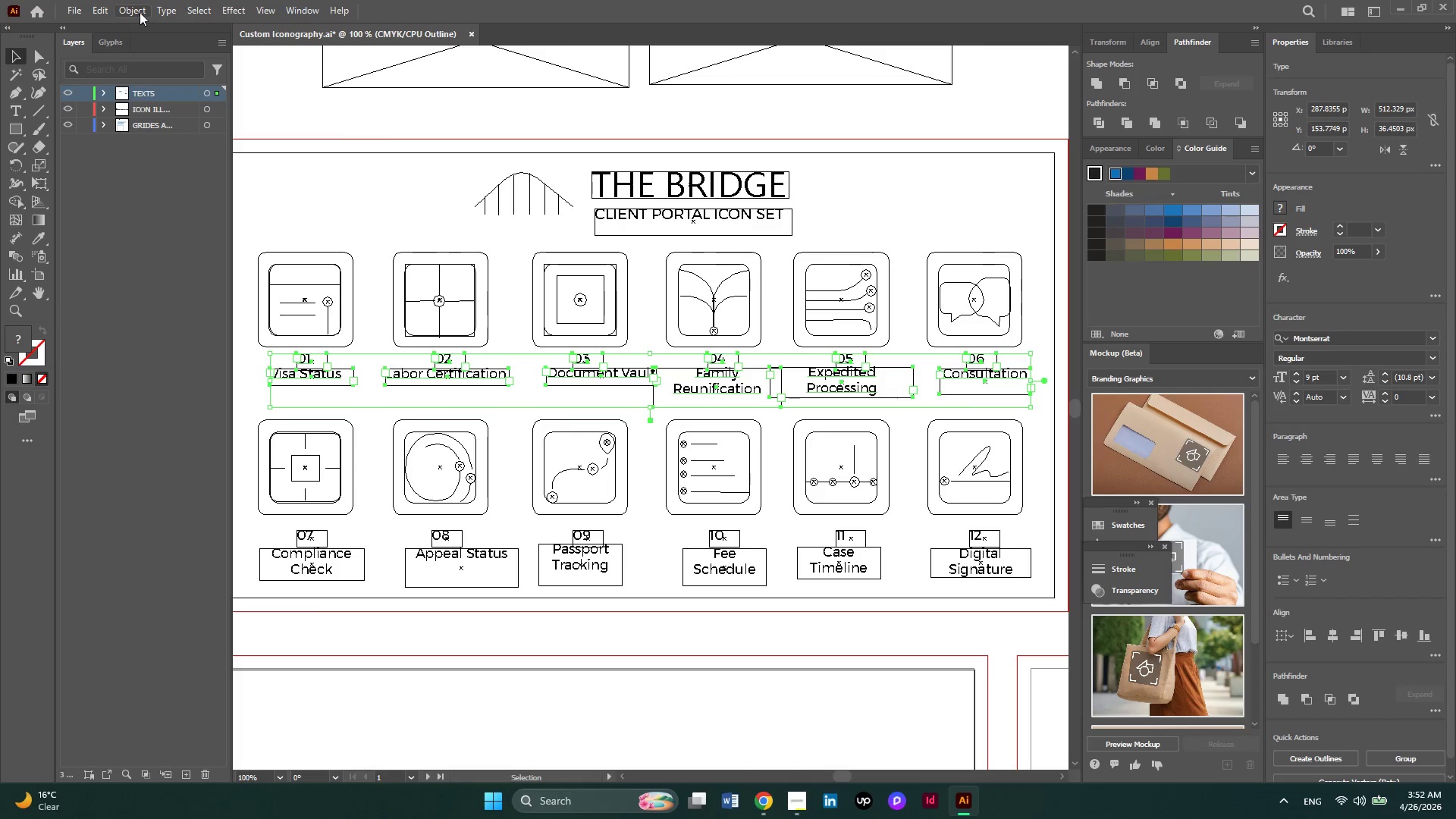 
left_click([140, 12])
 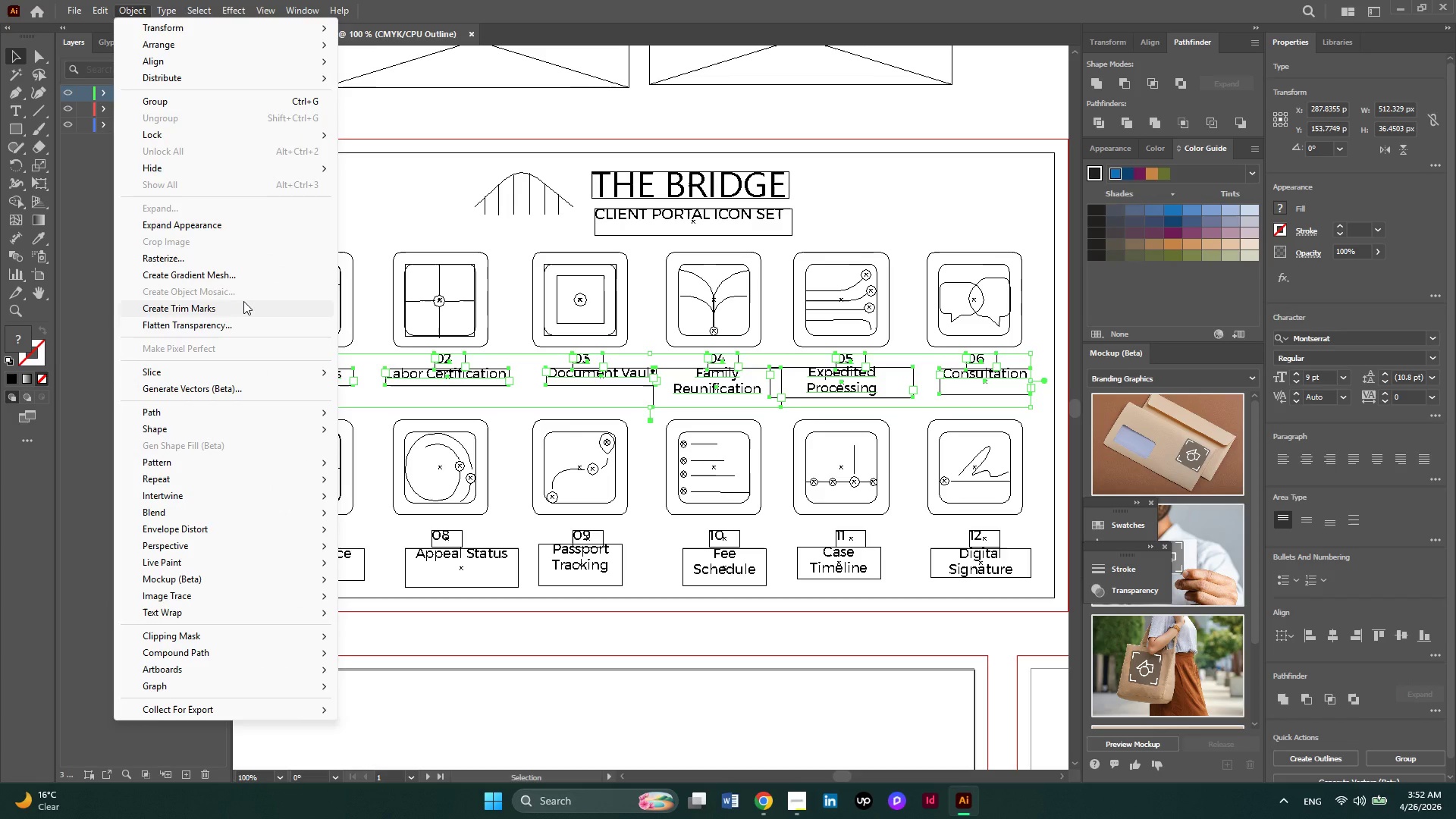 
wait(6.89)
 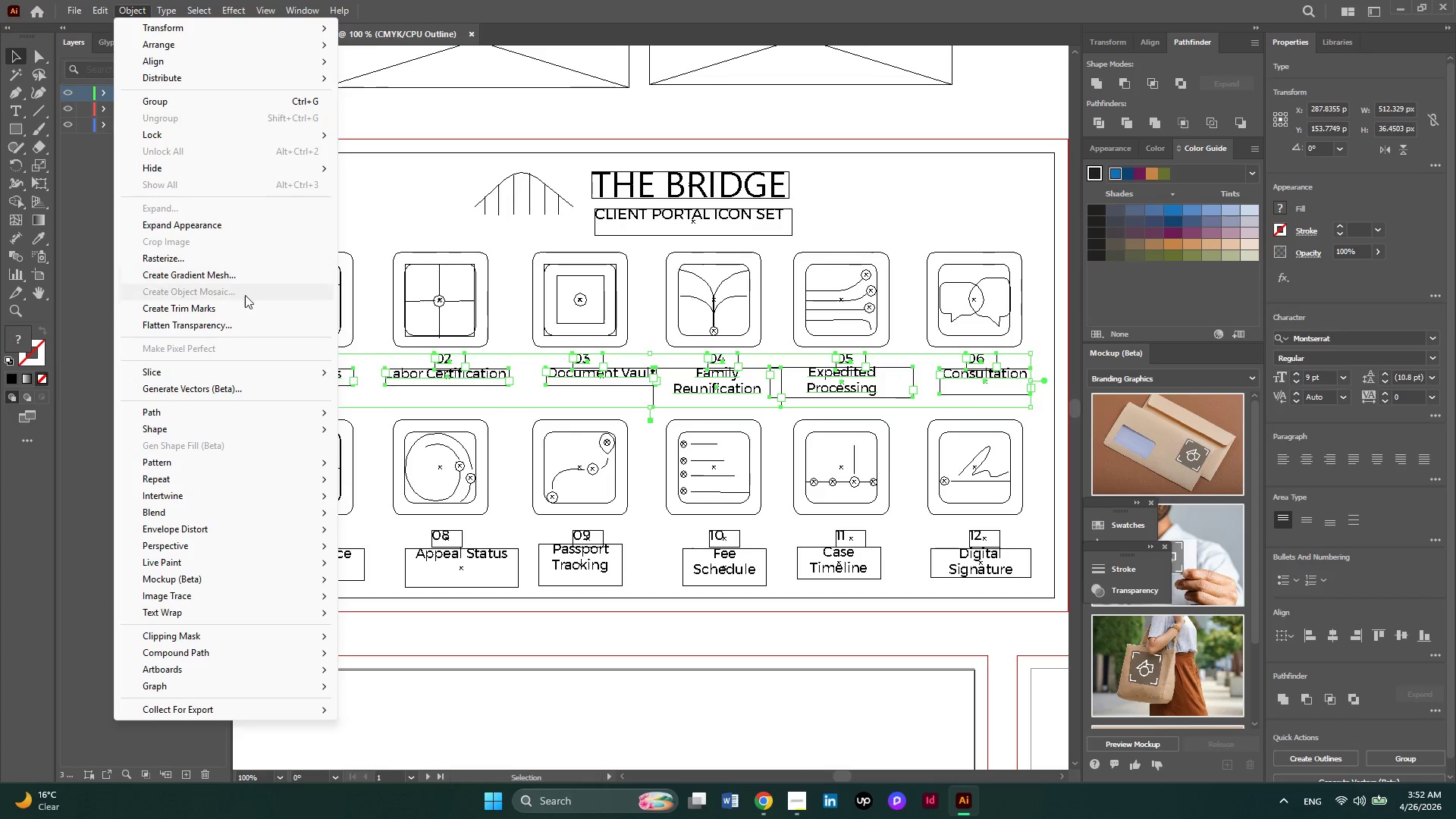 
mouse_move([111, 17])
 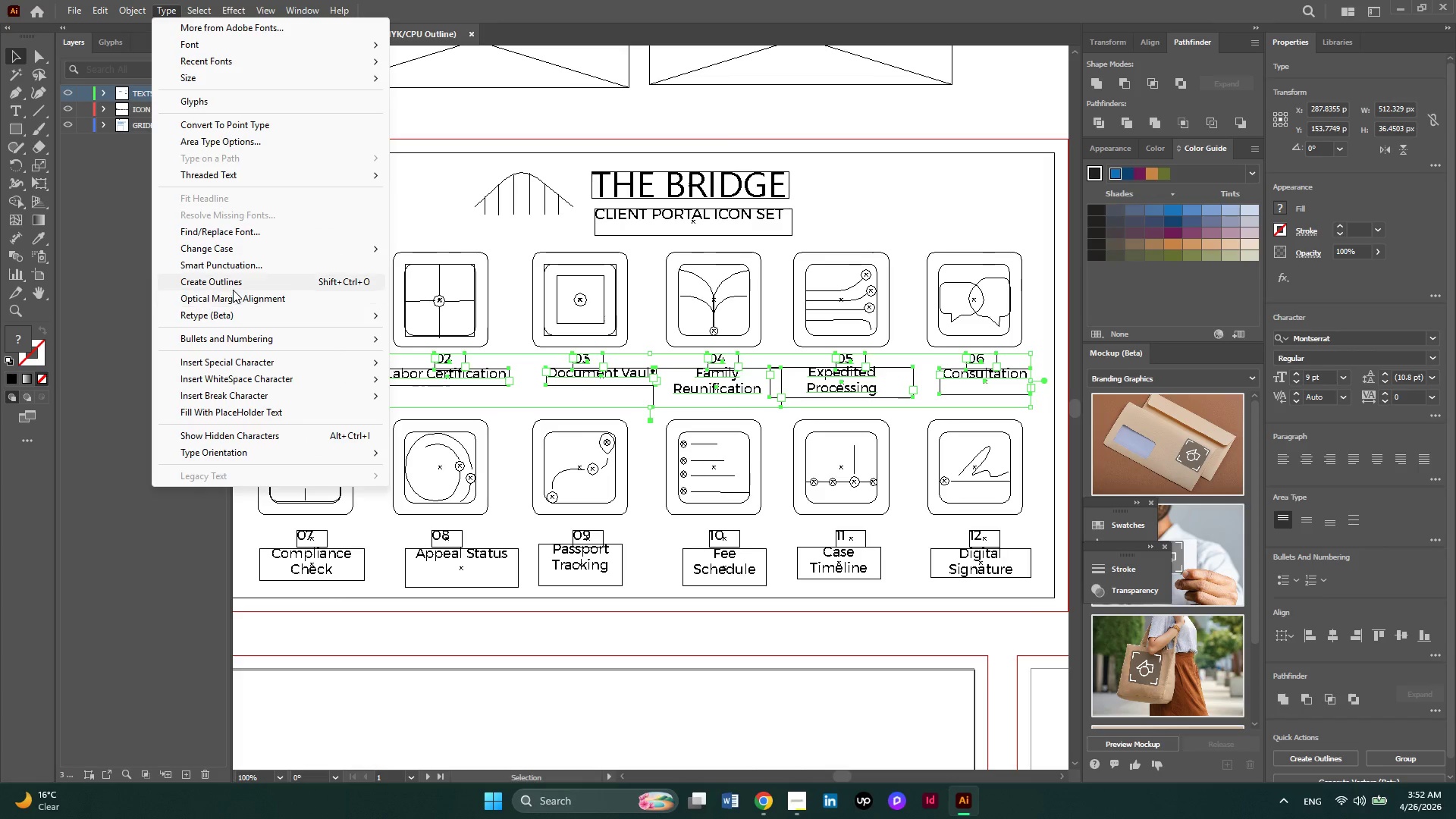 
left_click([228, 284])
 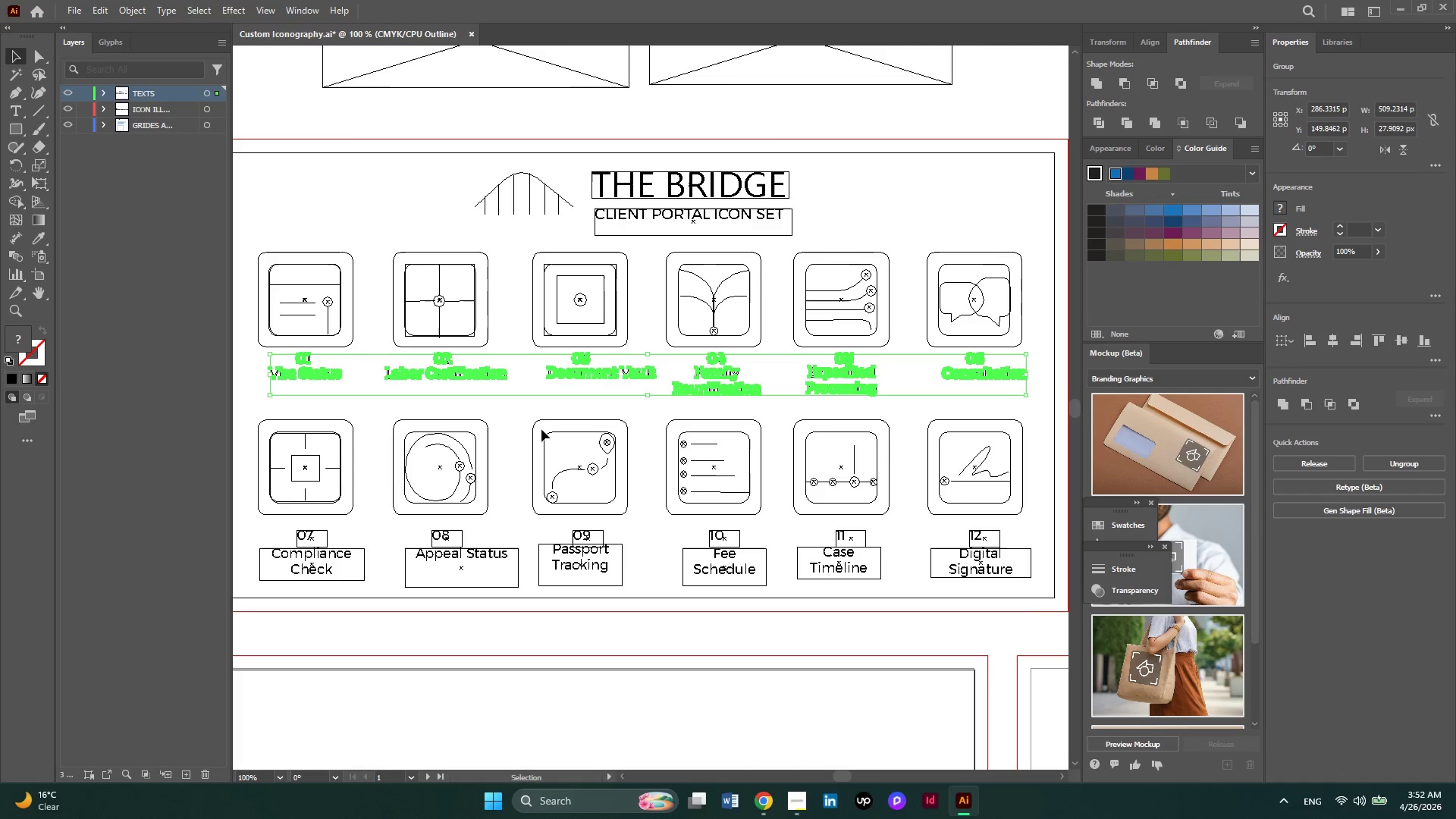 
left_click([517, 423])
 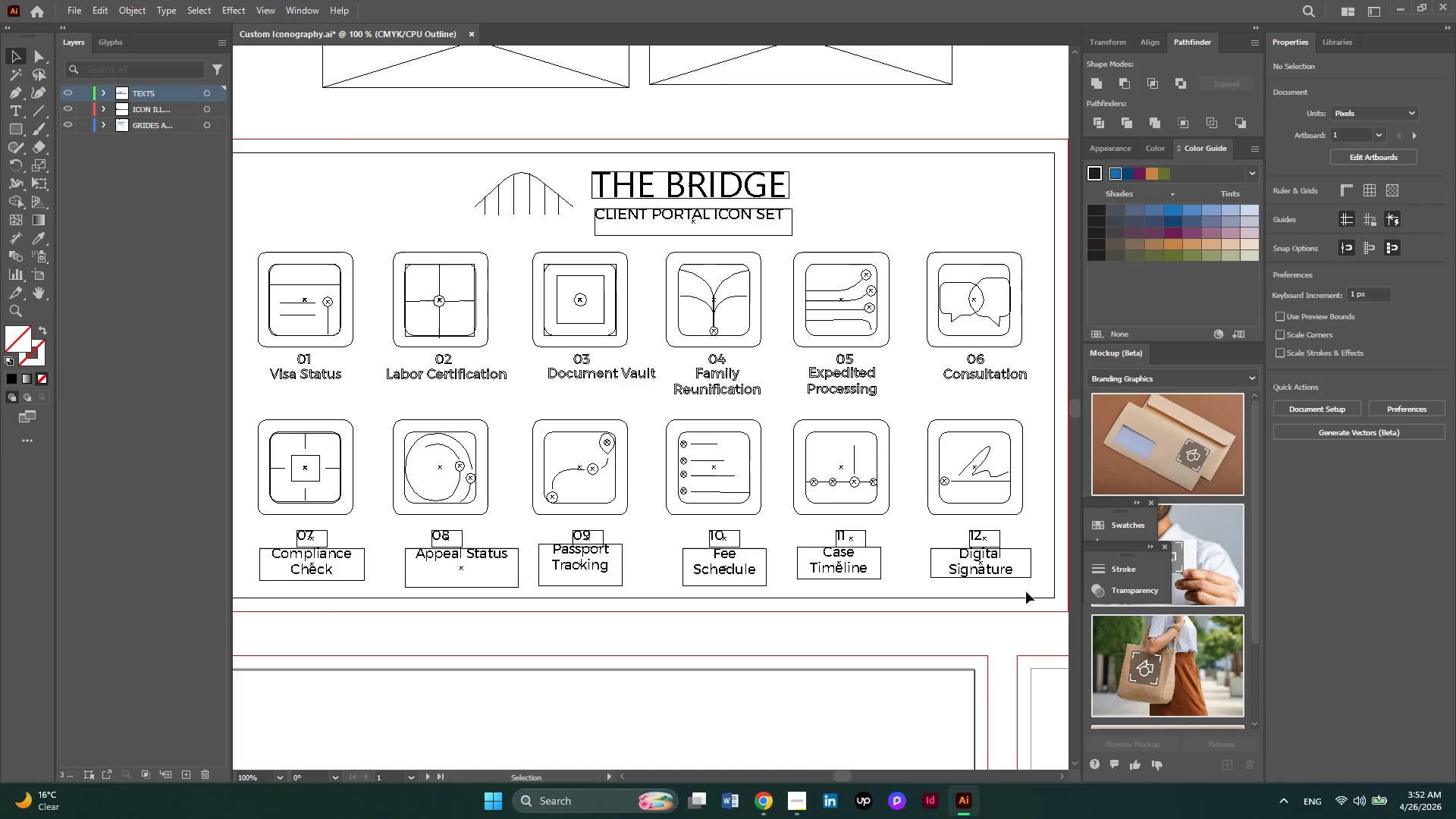 
left_click_drag(start_coordinate=[1043, 590], to_coordinate=[275, 534])
 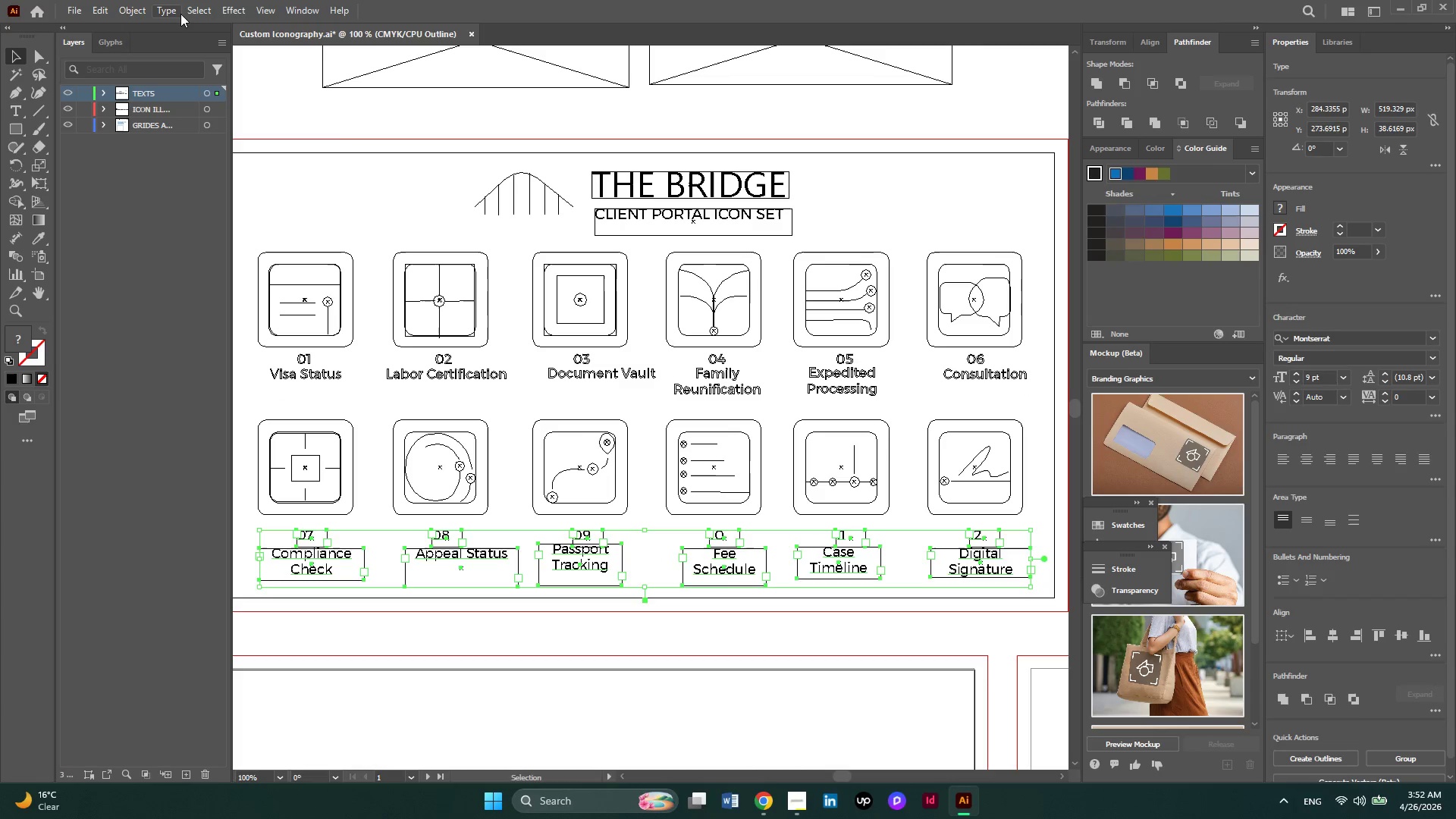 
left_click([175, 14])
 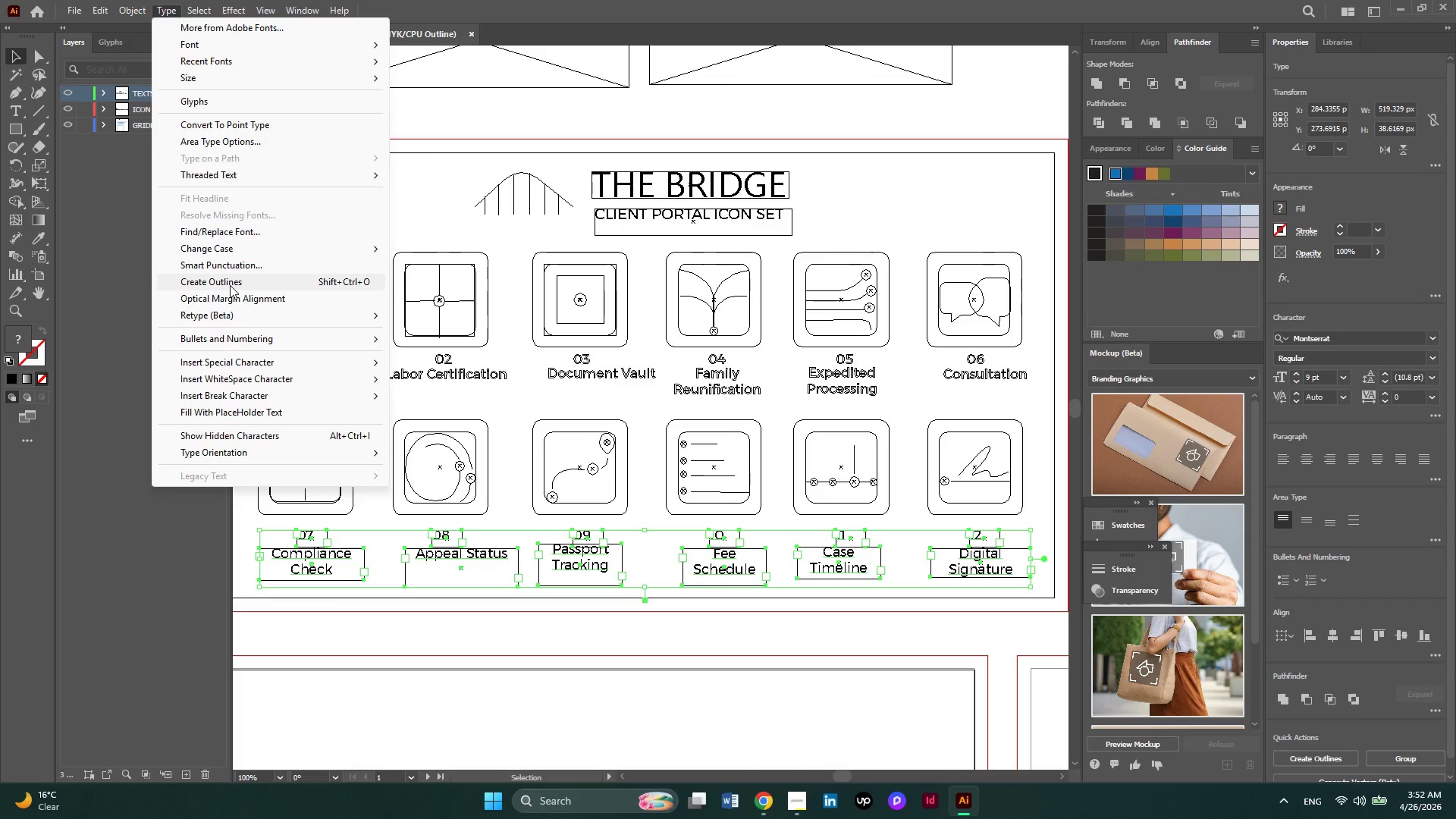 
left_click([230, 285])
 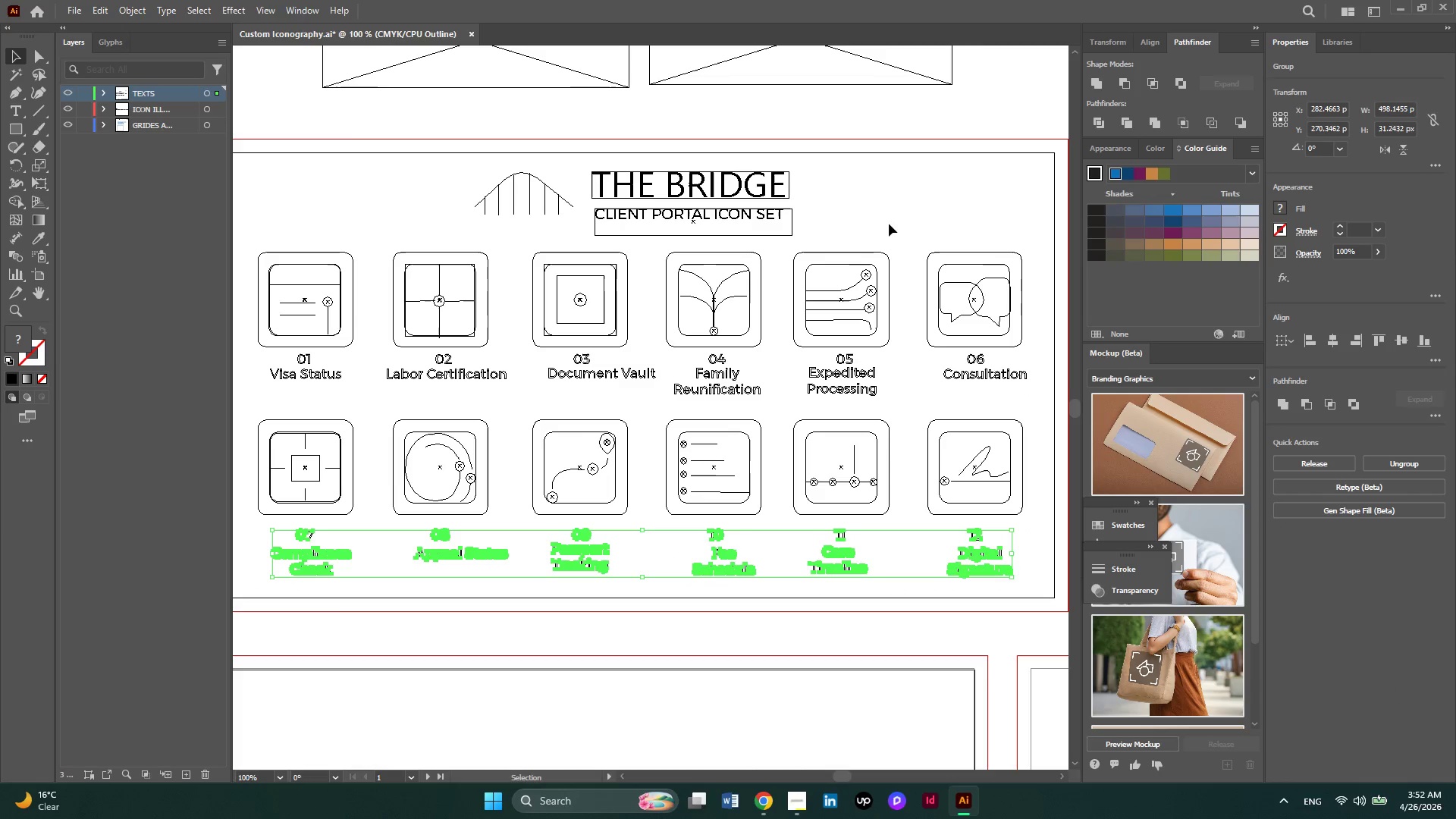 
left_click_drag(start_coordinate=[889, 224], to_coordinate=[669, 188])
 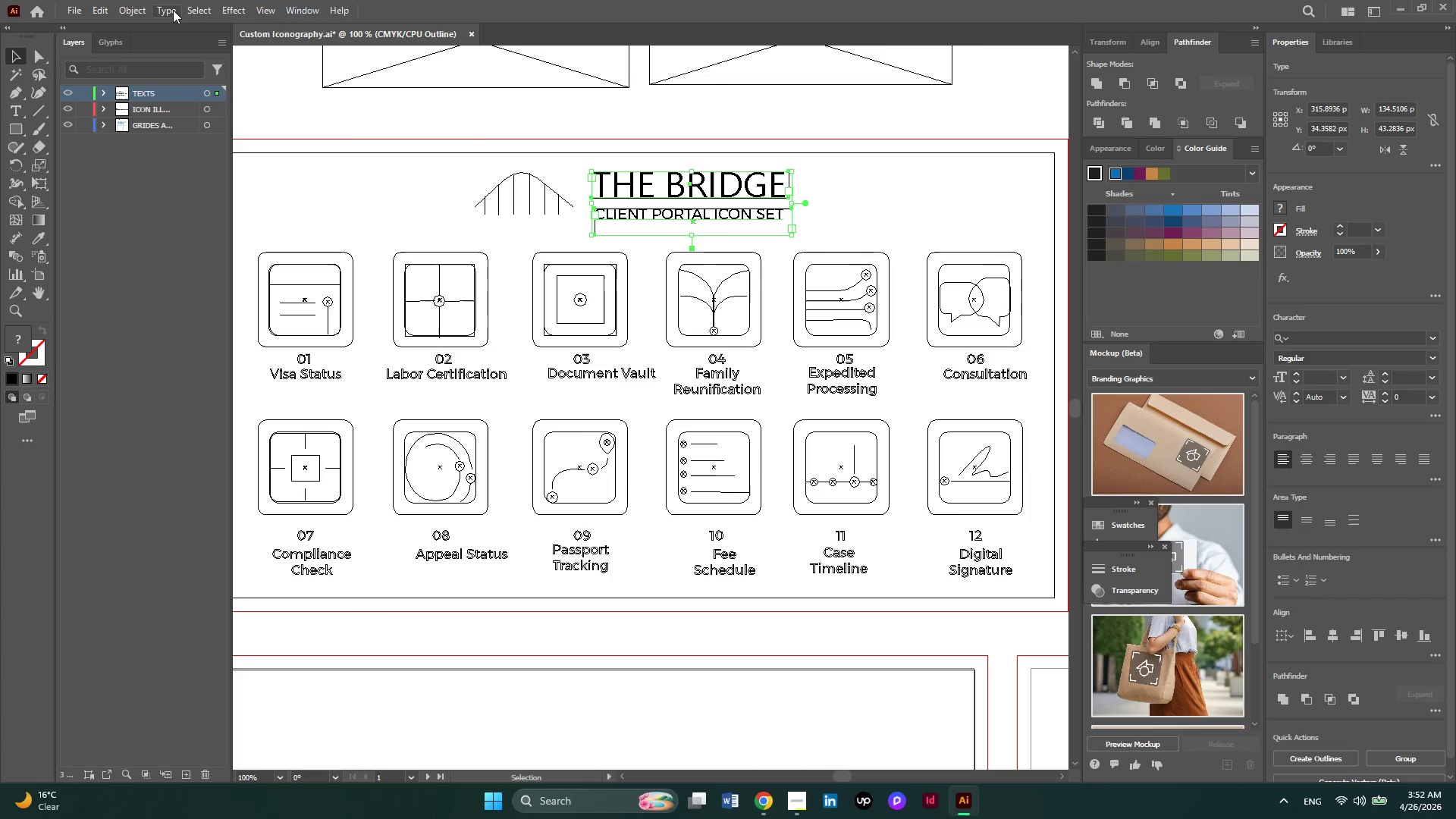 
left_click([173, 10])
 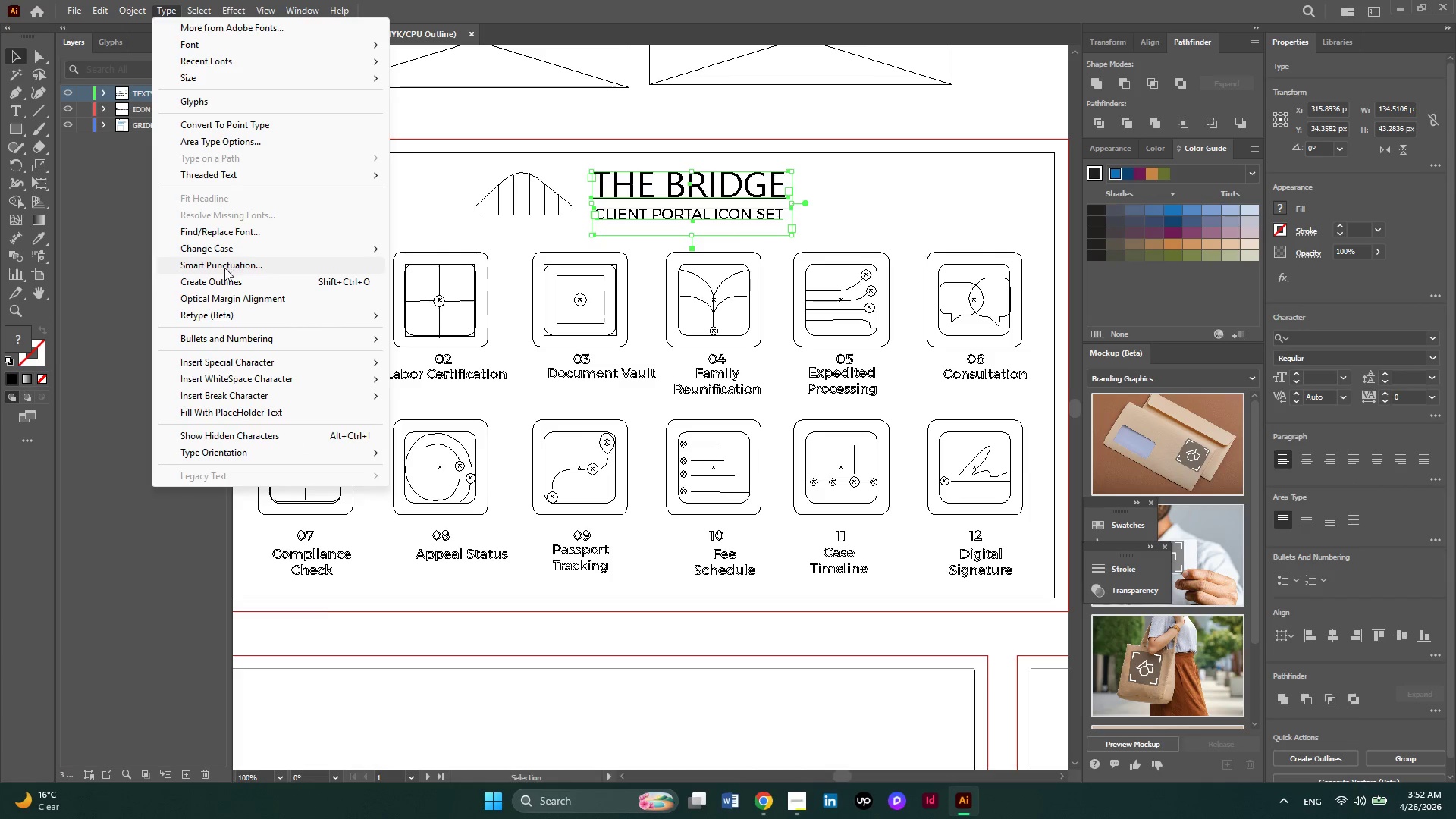 
left_click([224, 284])
 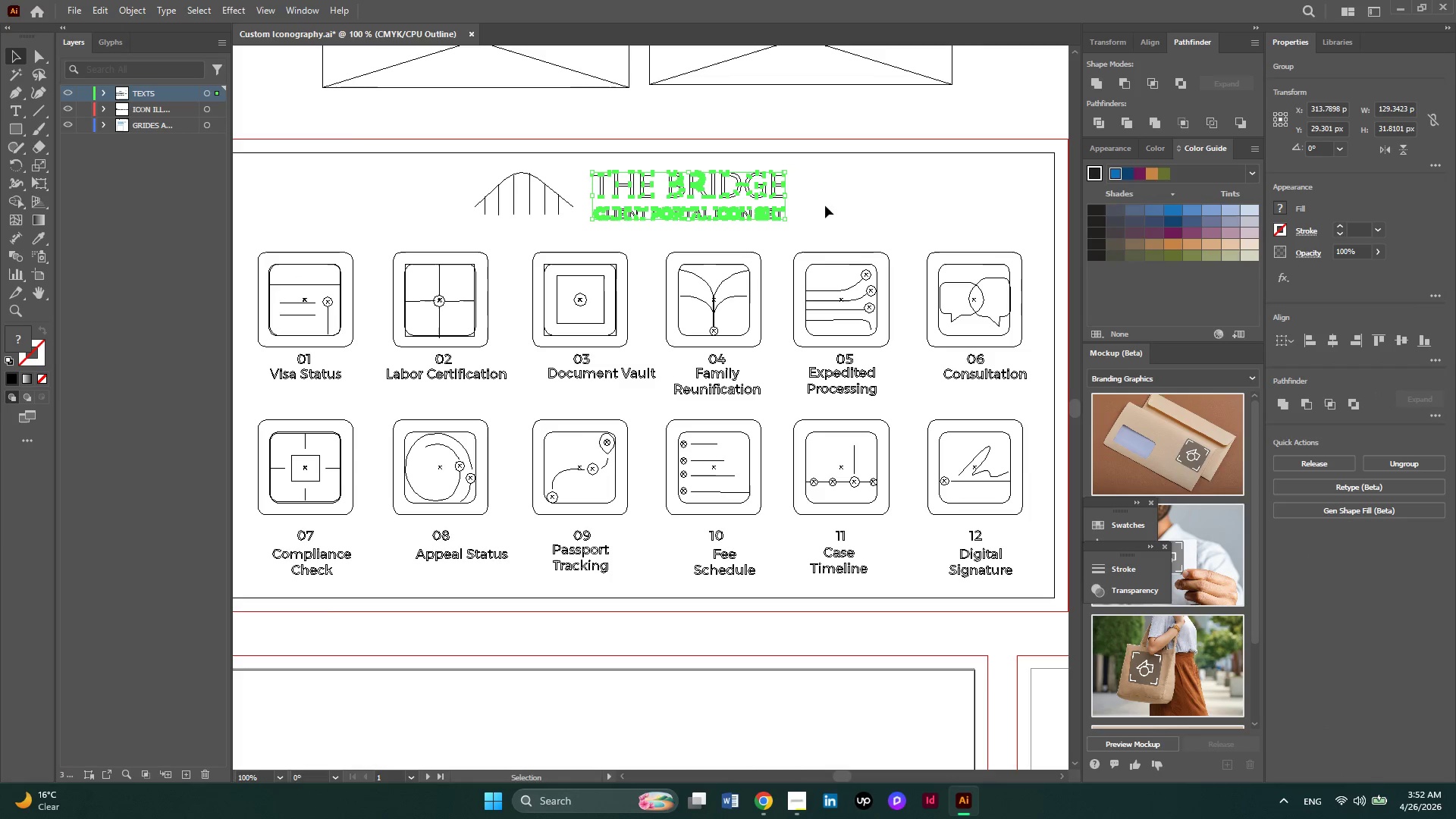 
left_click([837, 199])
 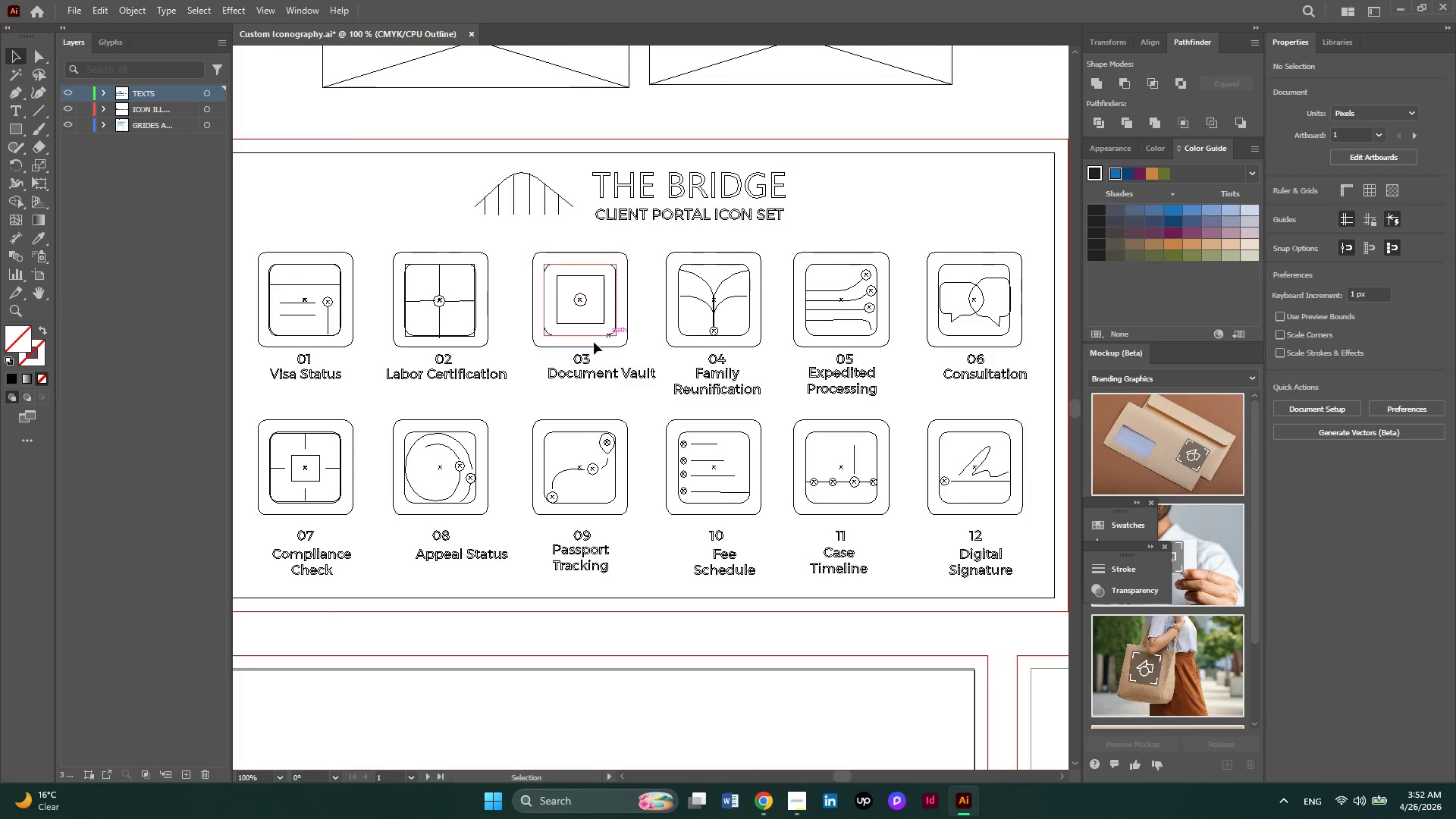 
hold_key(key=AltLeft, duration=0.38)
scroll: coordinate [513, 351], scroll_direction: down, amount: 1.0
 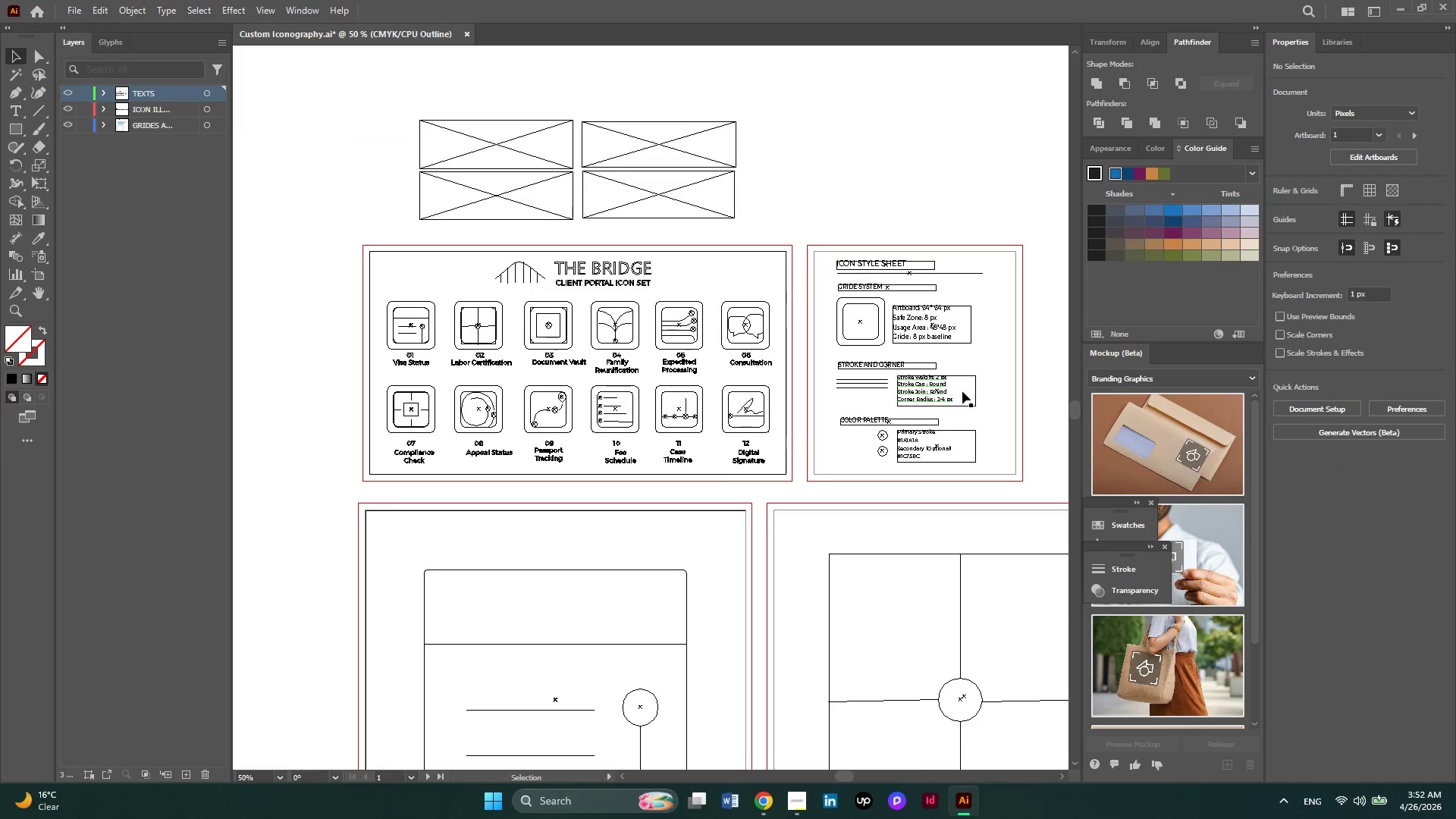 
hold_key(key=AltLeft, duration=0.41)
scroll: coordinate [999, 393], scroll_direction: up, amount: 2.0
 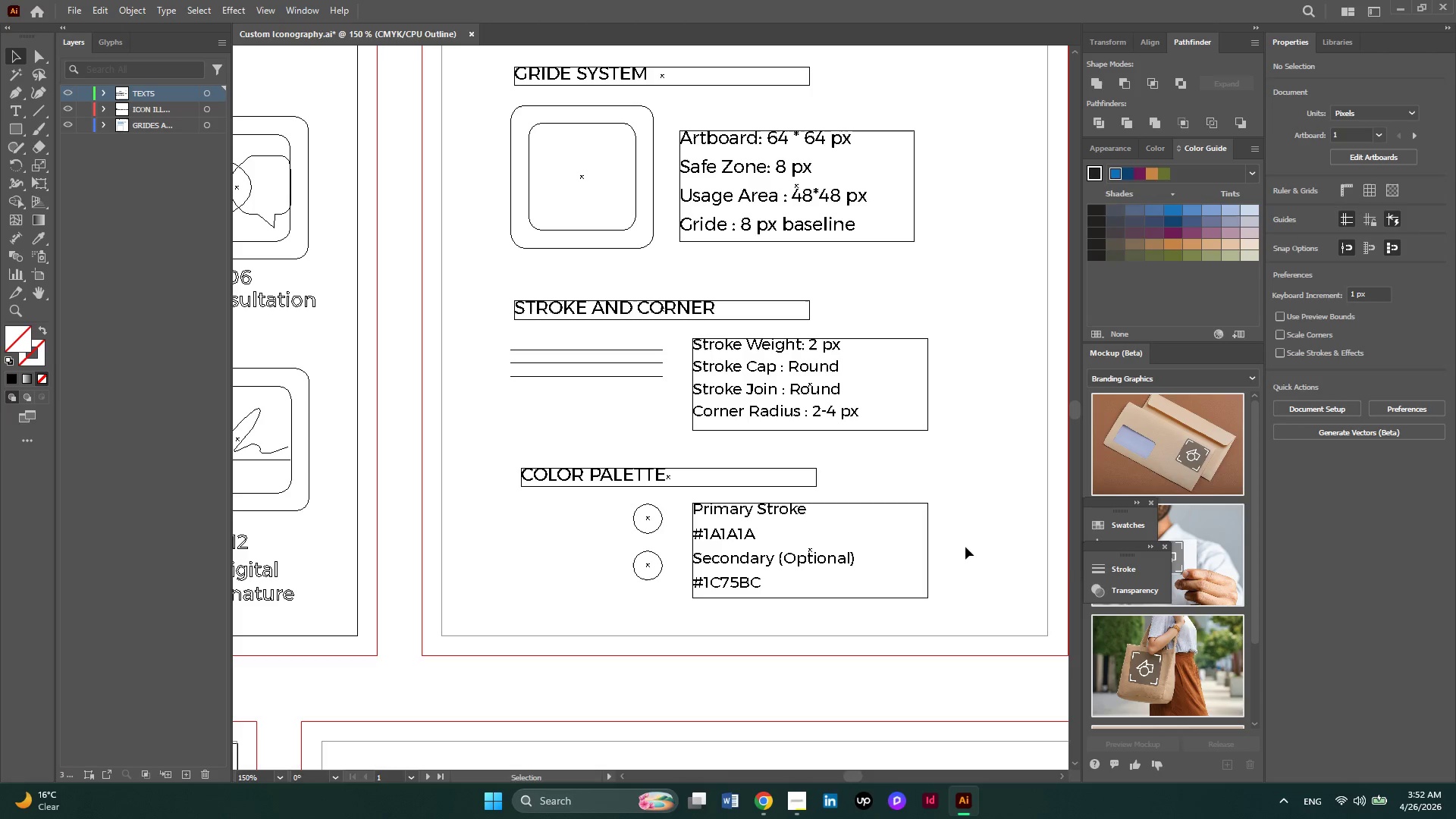 
left_click_drag(start_coordinate=[959, 551], to_coordinate=[831, 173])
 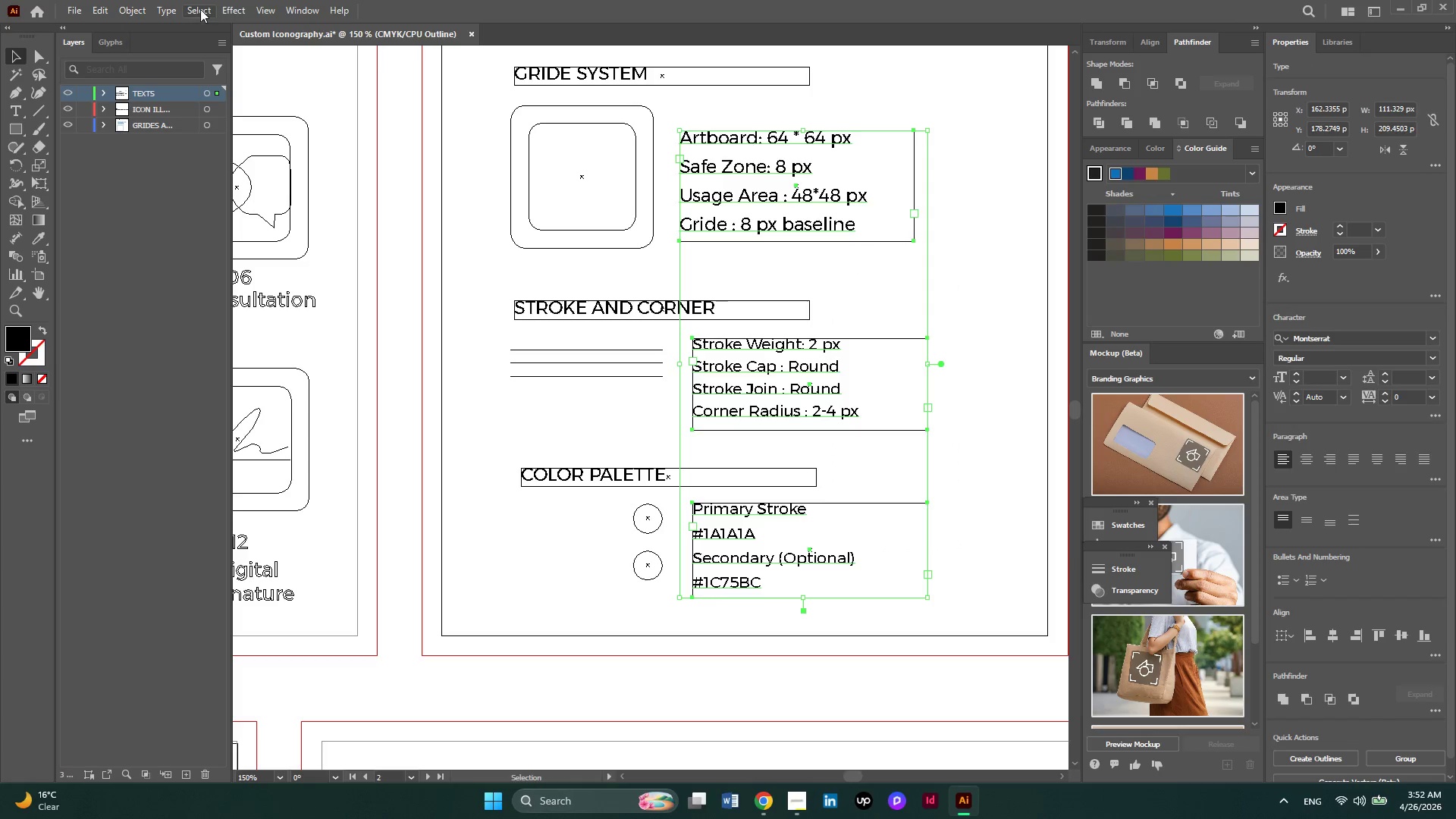 
left_click([167, 8])
 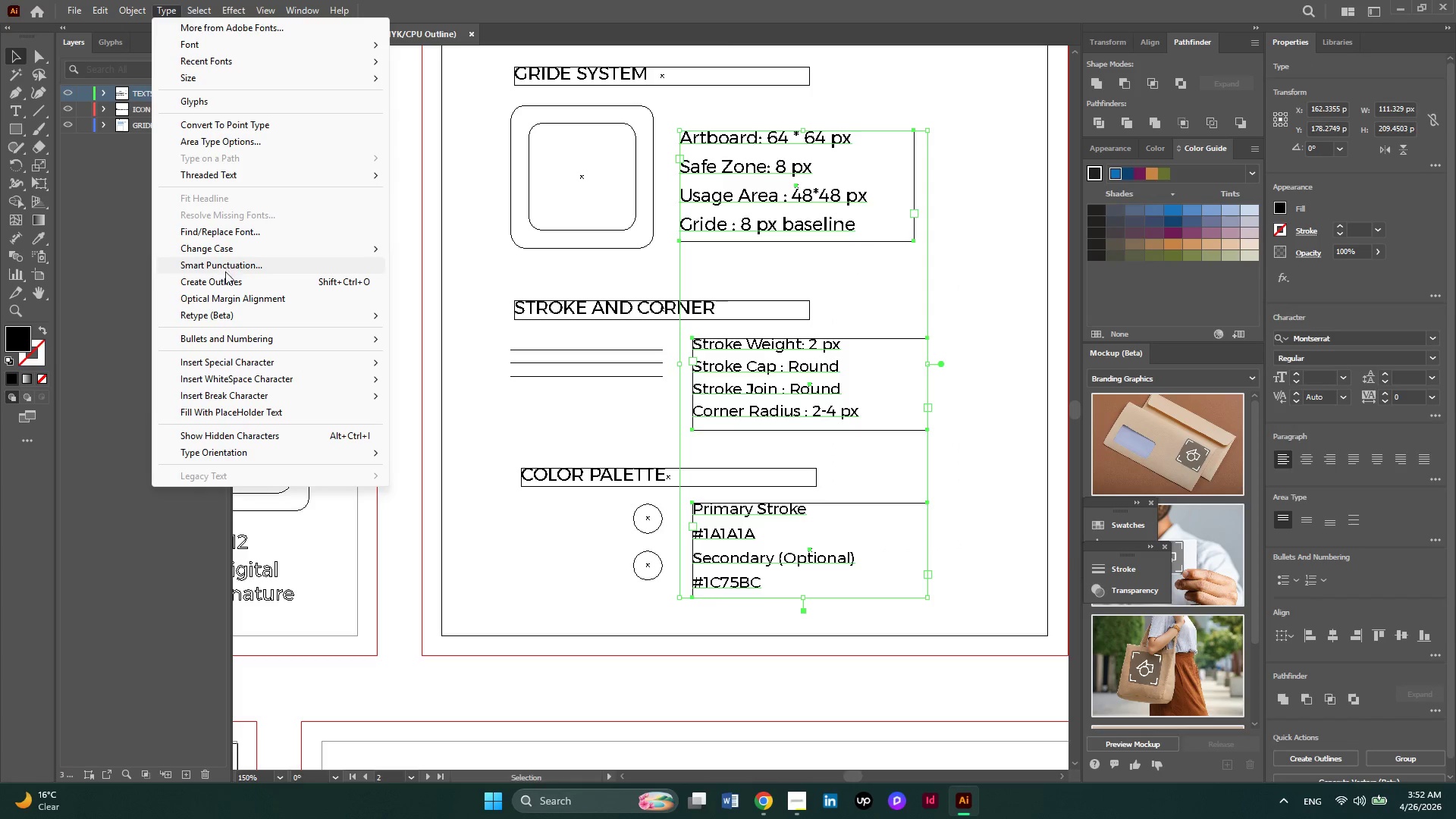 
left_click([225, 281])
 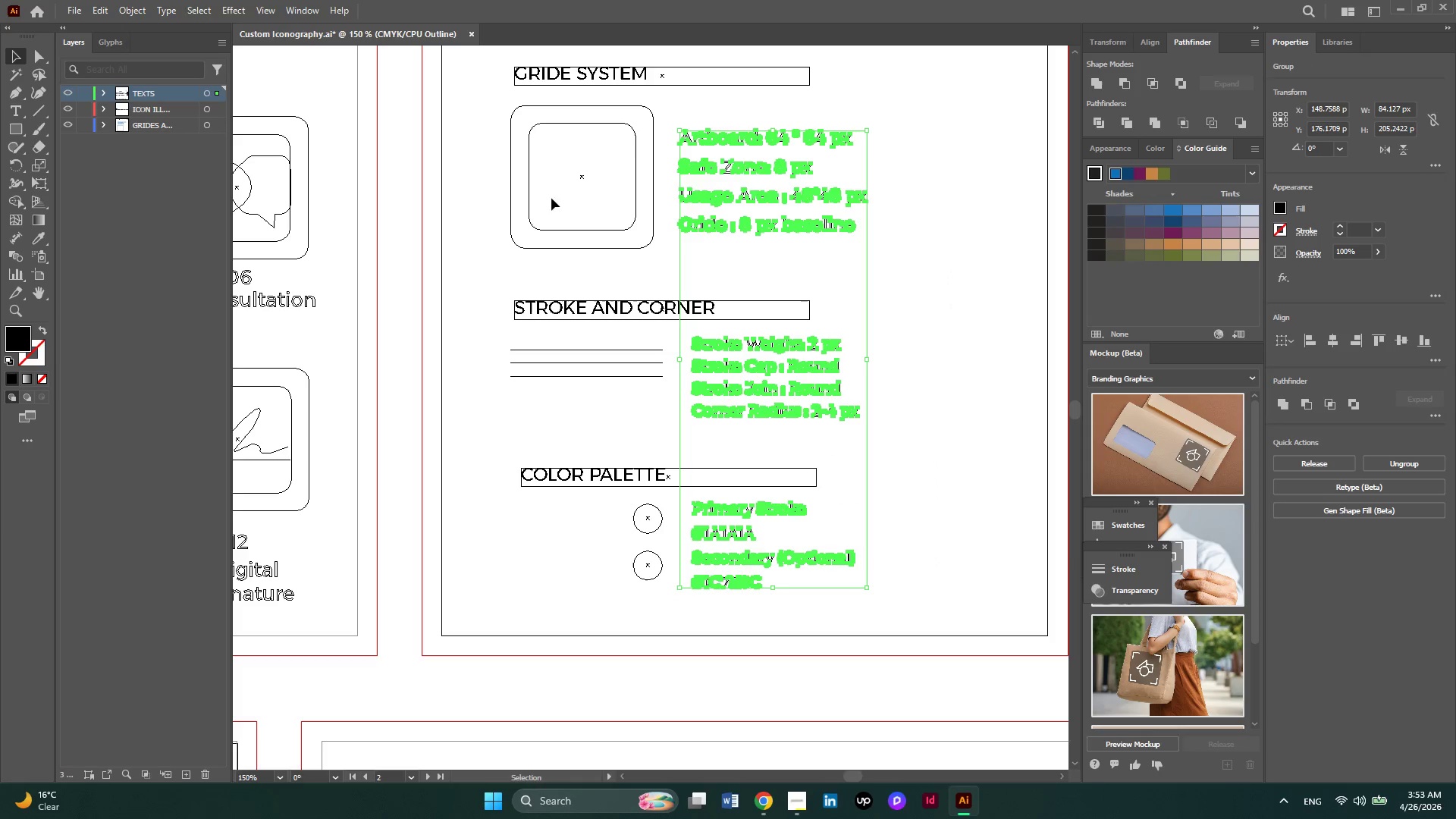 
left_click([695, 79])
 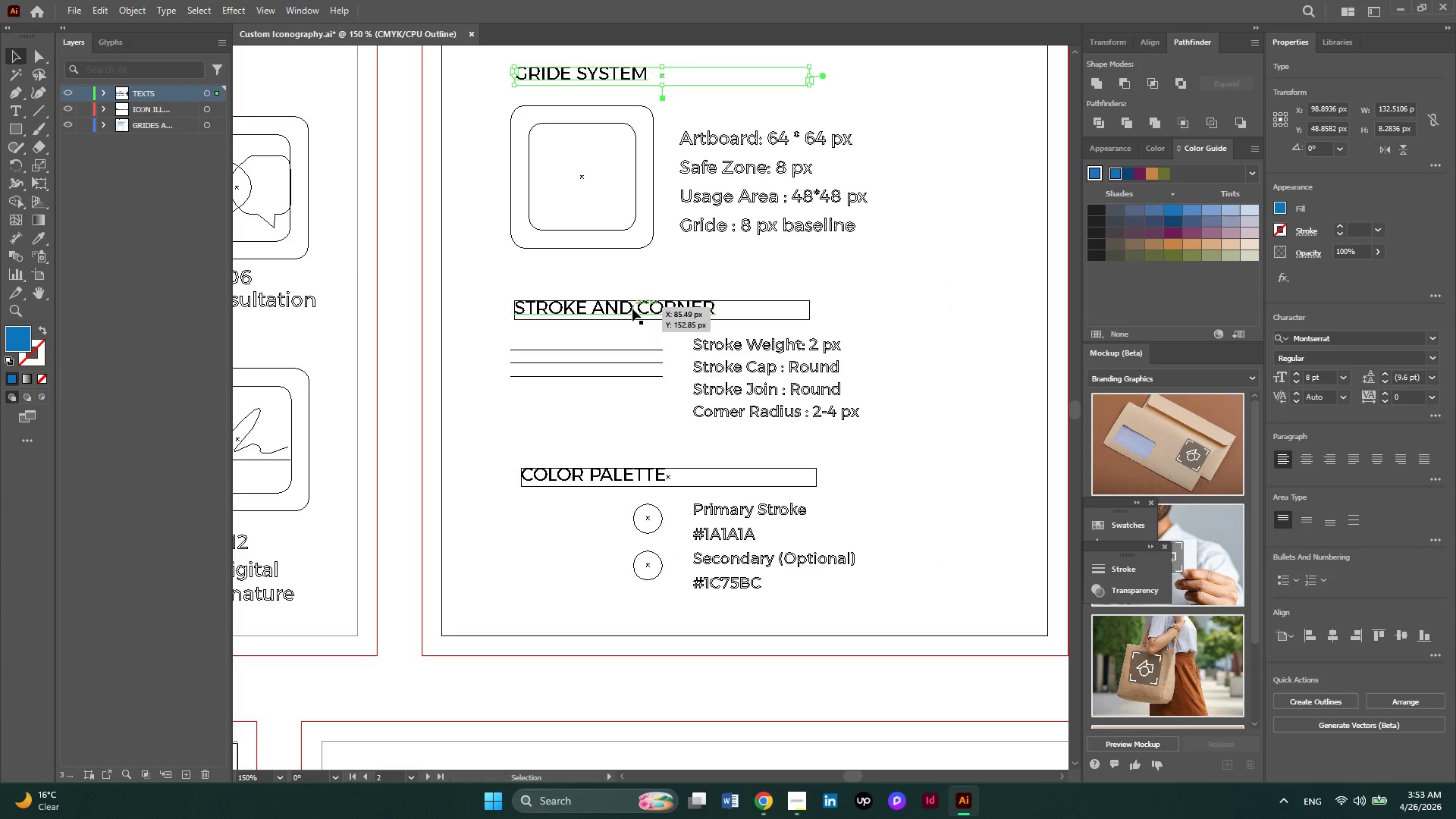 
hold_key(key=ShiftLeft, duration=1.5)
left_click([632, 309])
 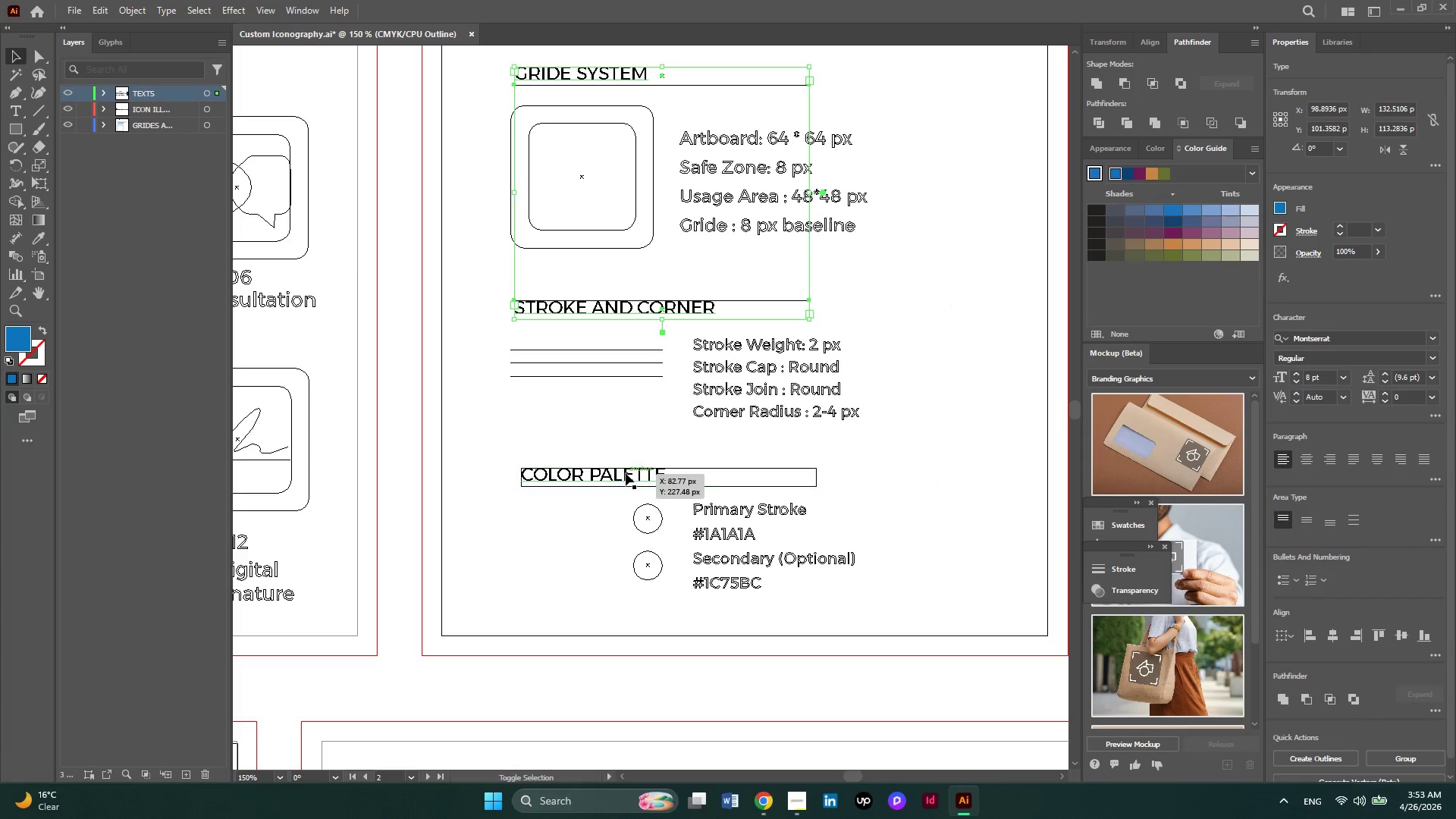 
left_click([626, 473])
 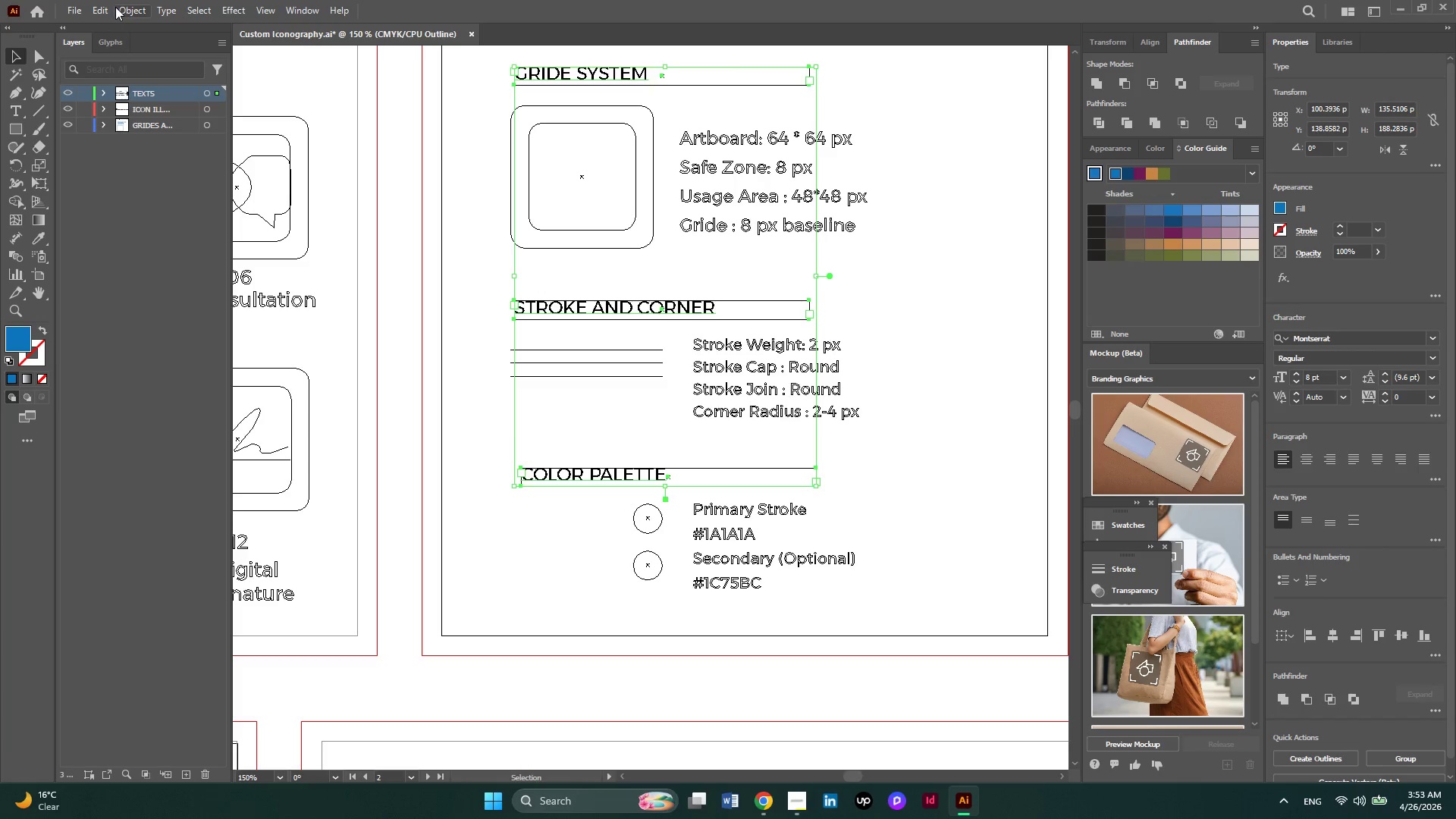 
left_click([157, 5])
 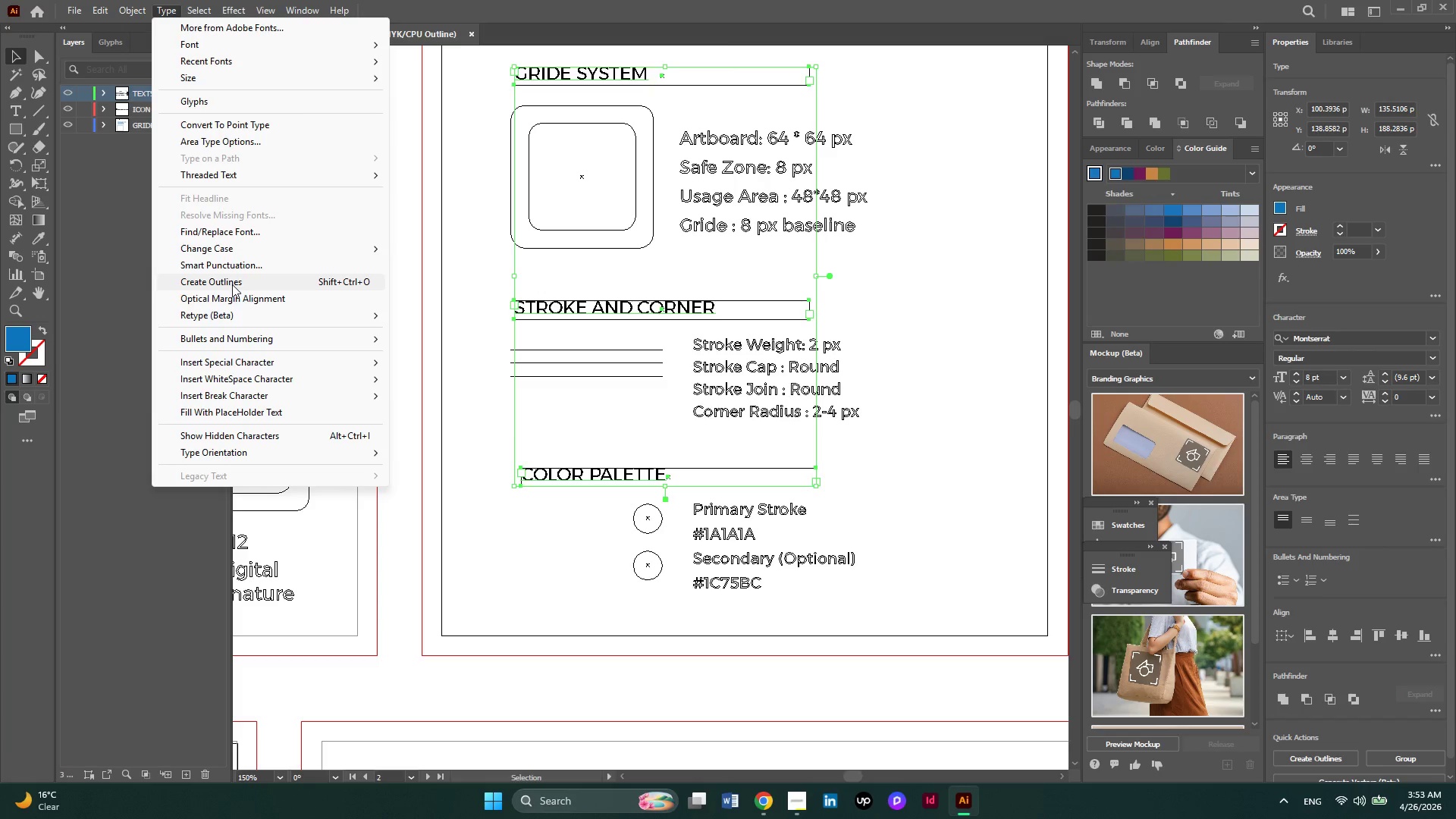 
left_click([229, 279])
 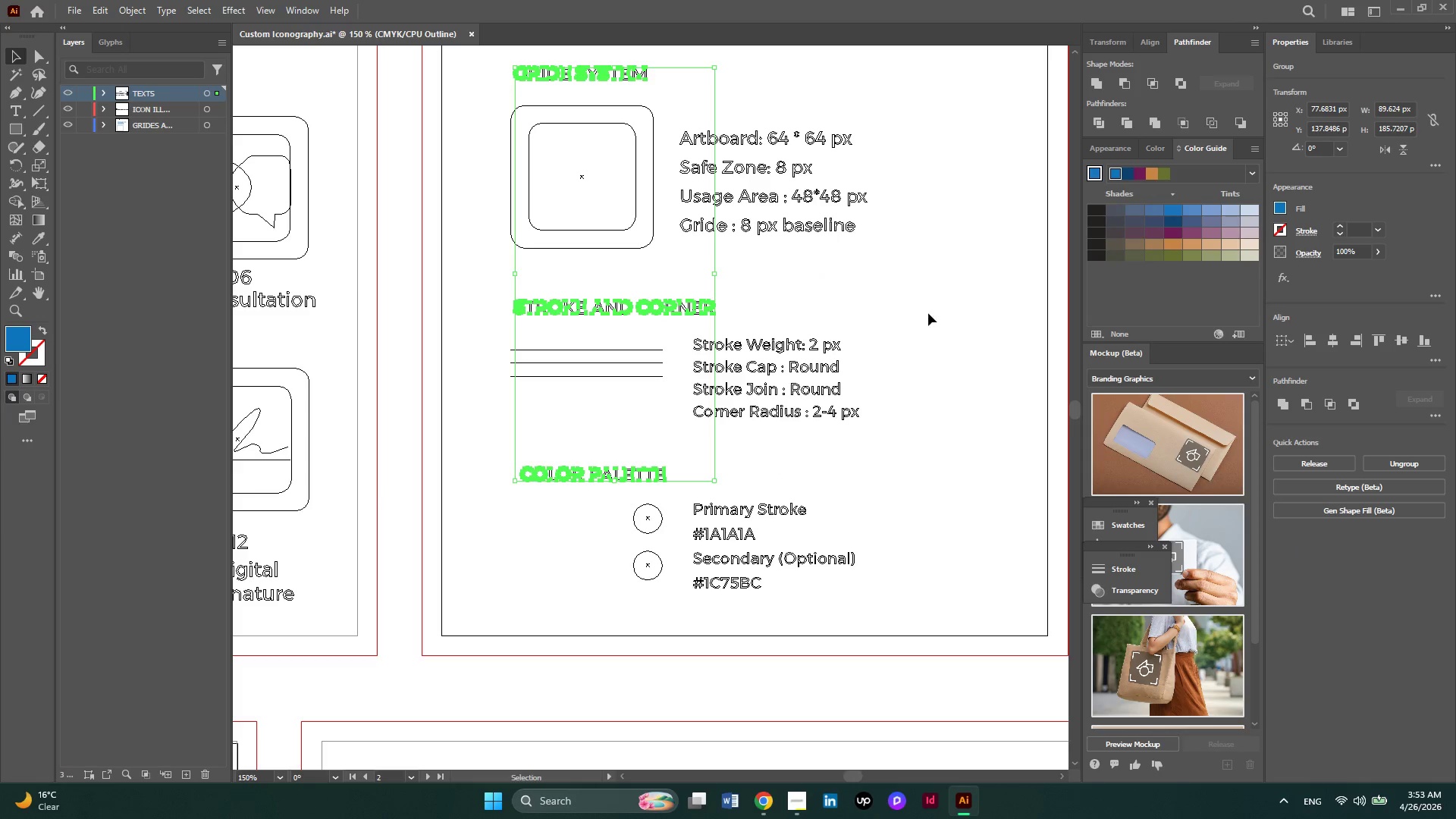 
left_click([928, 312])
 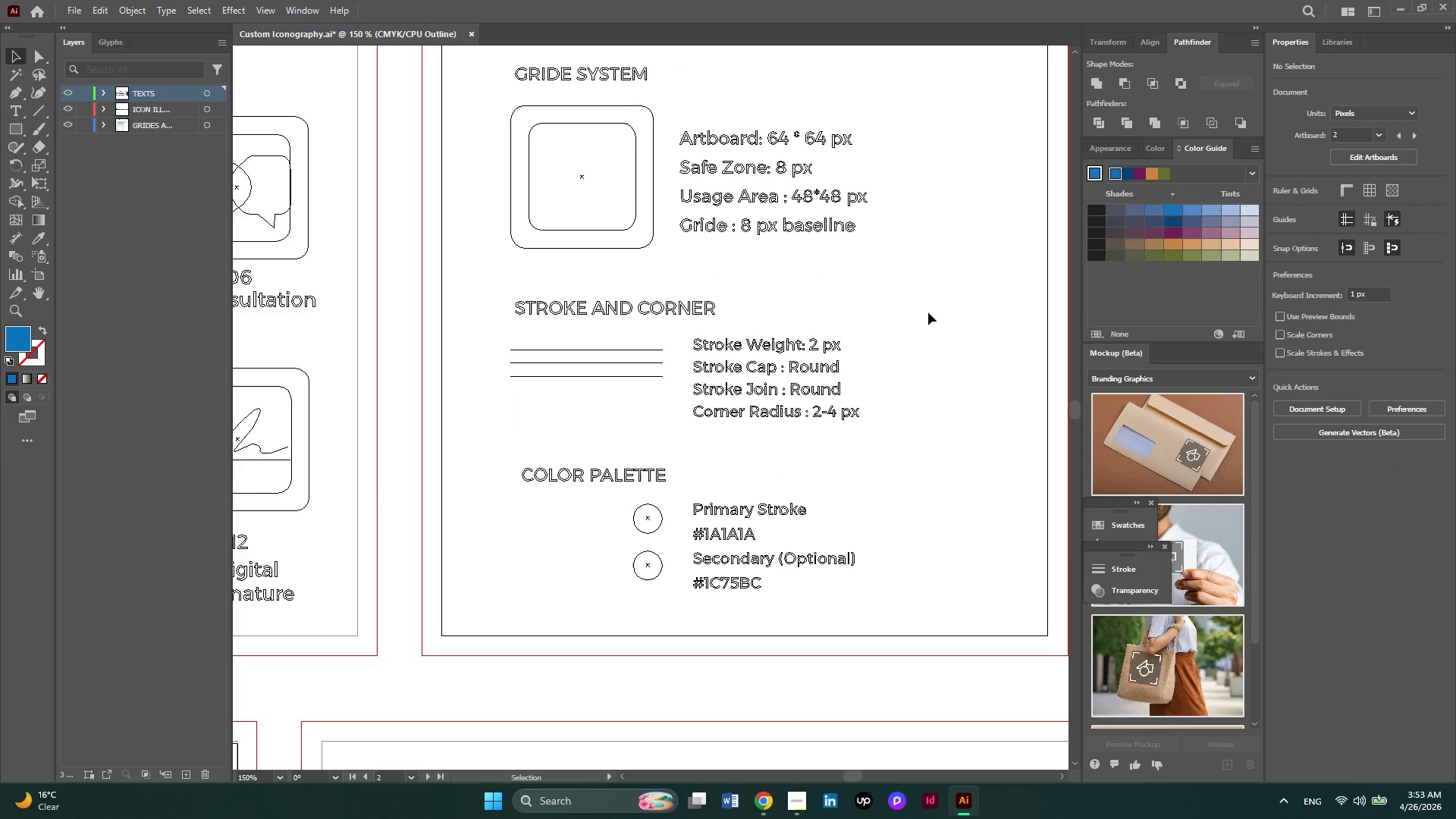 
hold_key(key=AltLeft, duration=0.42)
scroll: coordinate [928, 312], scroll_direction: none, amount: 0.0
 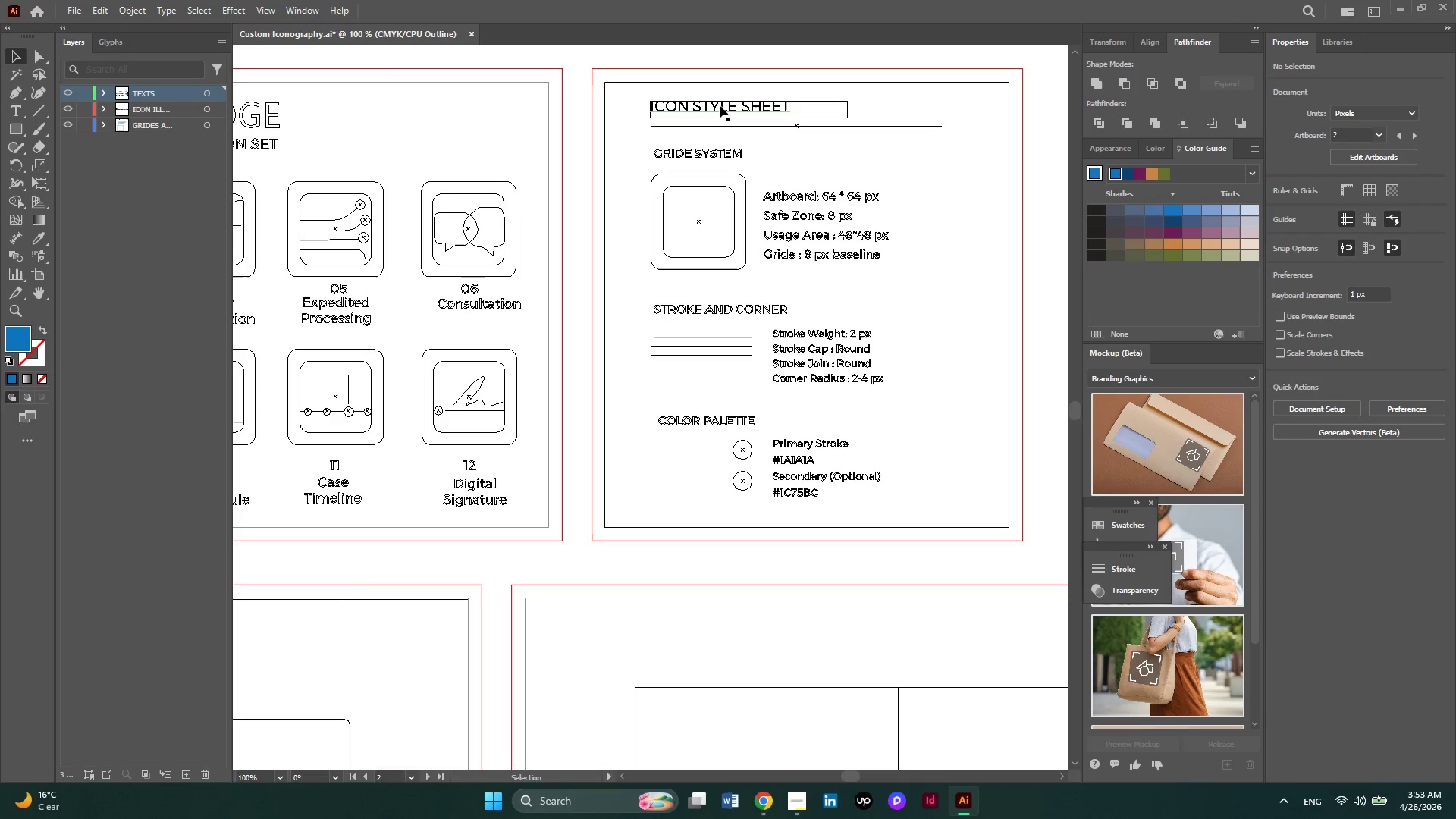 
left_click([720, 105])
 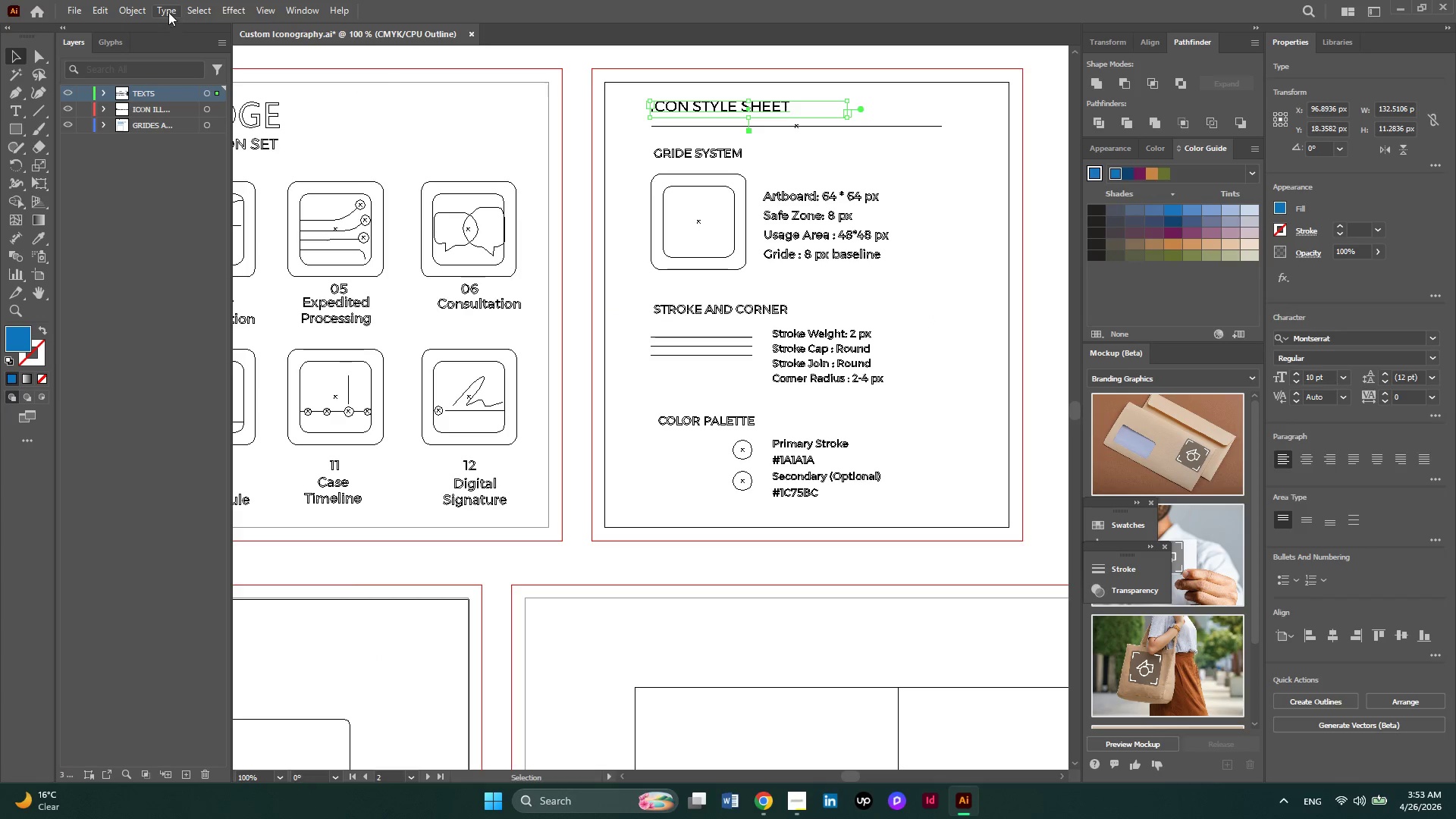 
left_click([167, 9])
 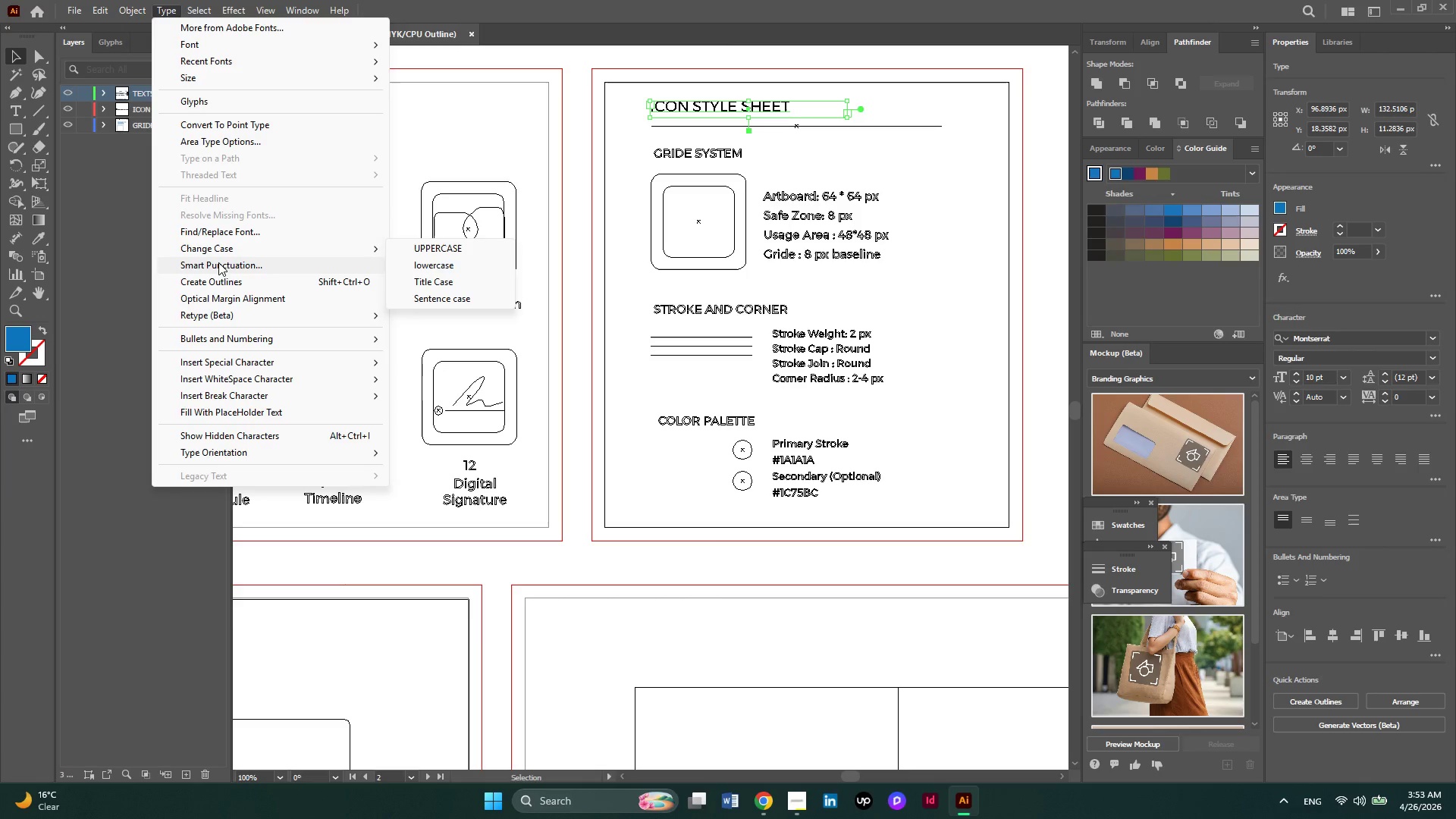 
left_click([221, 278])
 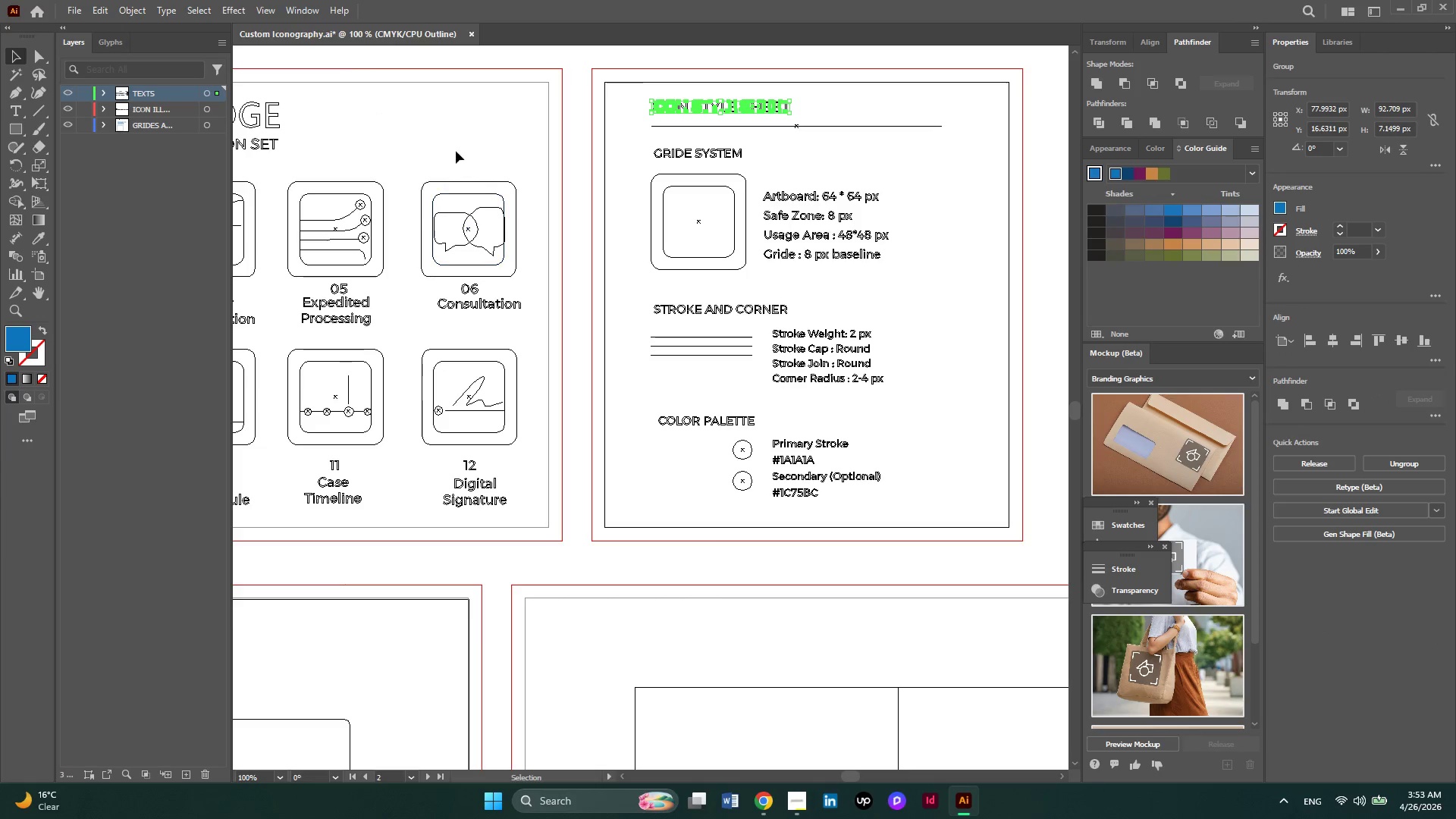 
left_click([456, 151])
 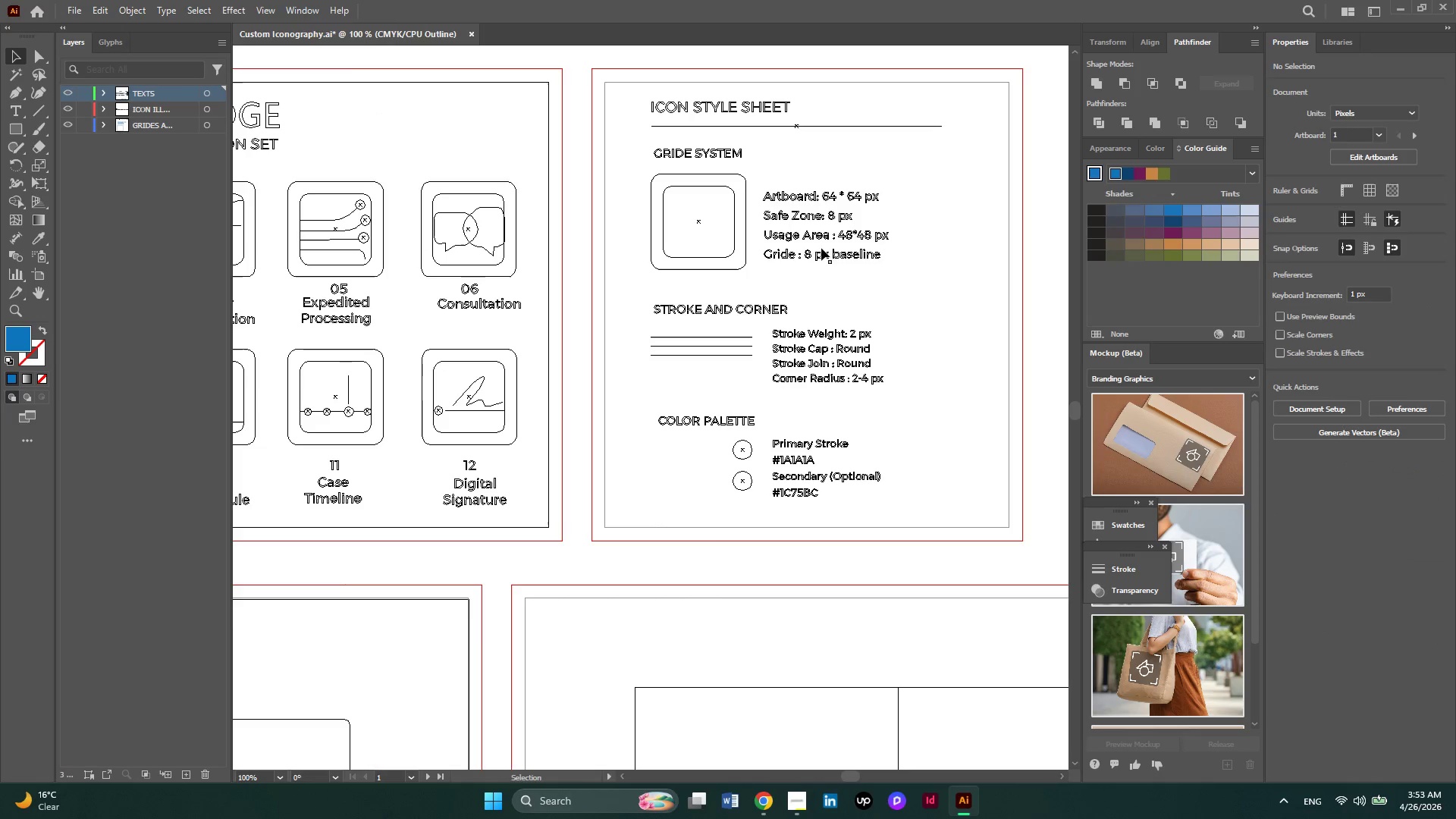 
hold_key(key=AltLeft, duration=0.34)
scroll: coordinate [827, 243], scroll_direction: down, amount: 2.0
 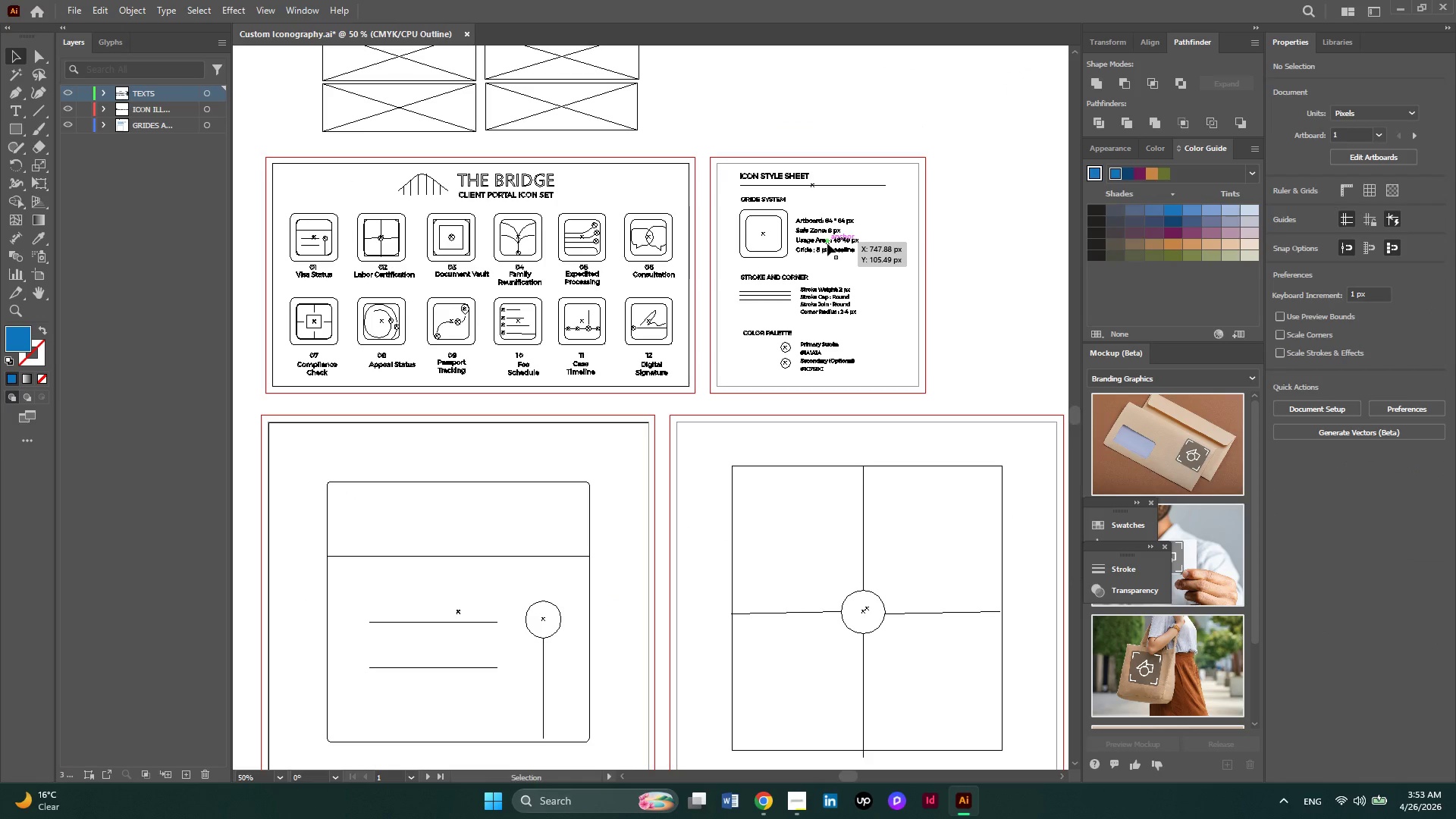 
hold_key(key=AltLeft, duration=0.33)
 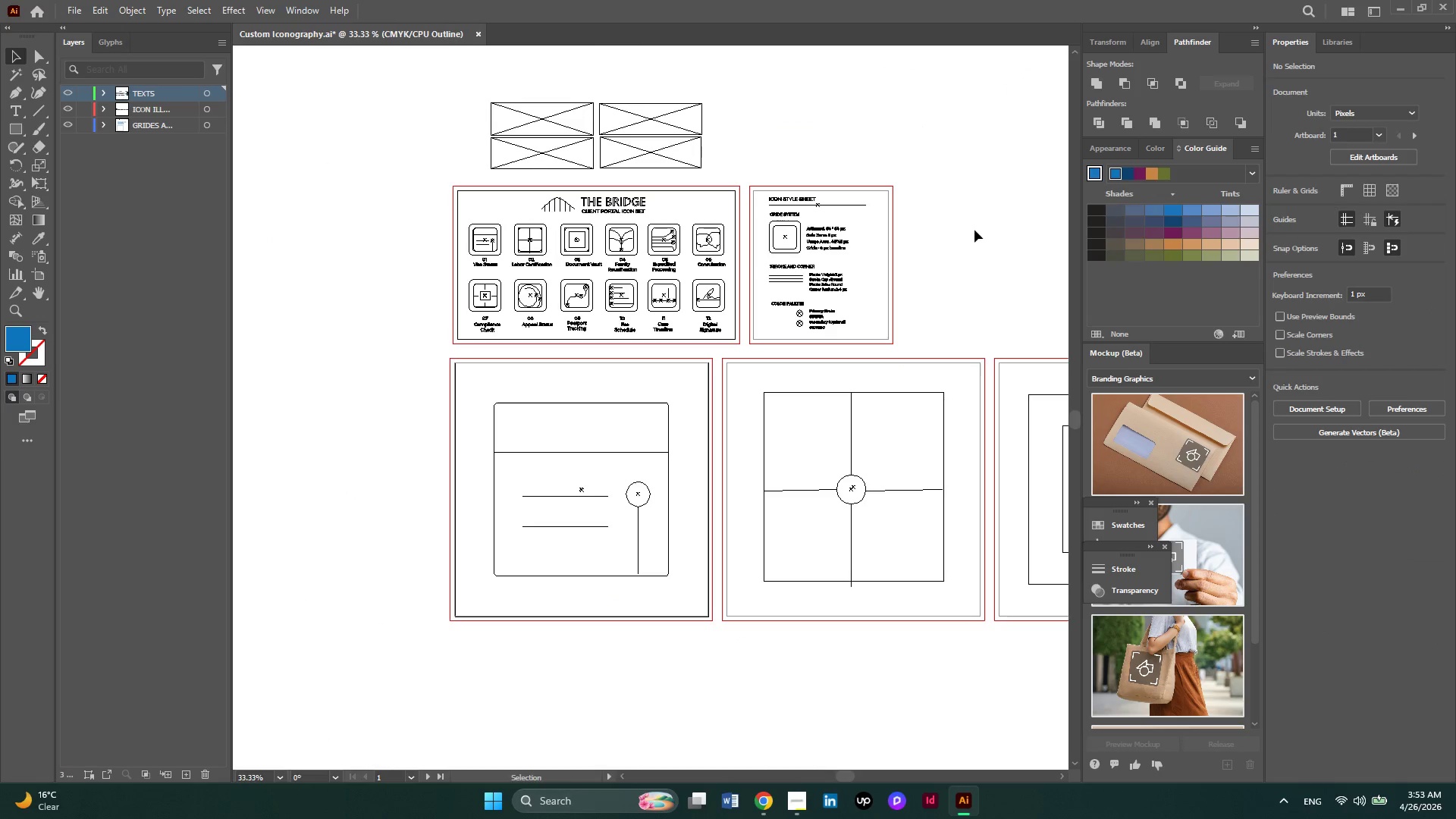 
hold_key(key=AltLeft, duration=0.31)
scroll: coordinate [974, 230], scroll_direction: none, amount: 0.0
 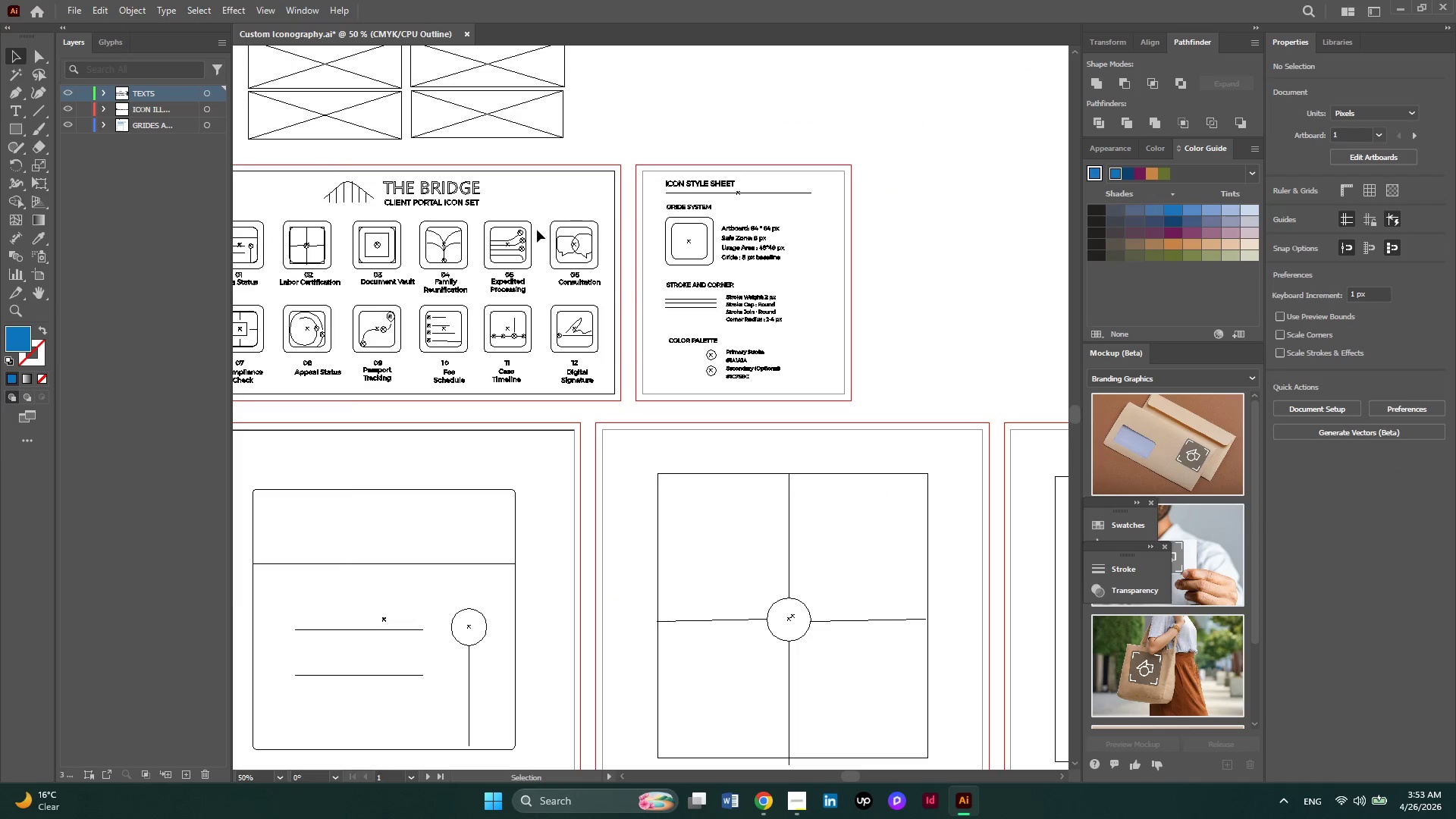 
hold_key(key=ControlLeft, duration=0.98)
scroll: coordinate [520, 244], scroll_direction: up, amount: 5.0
 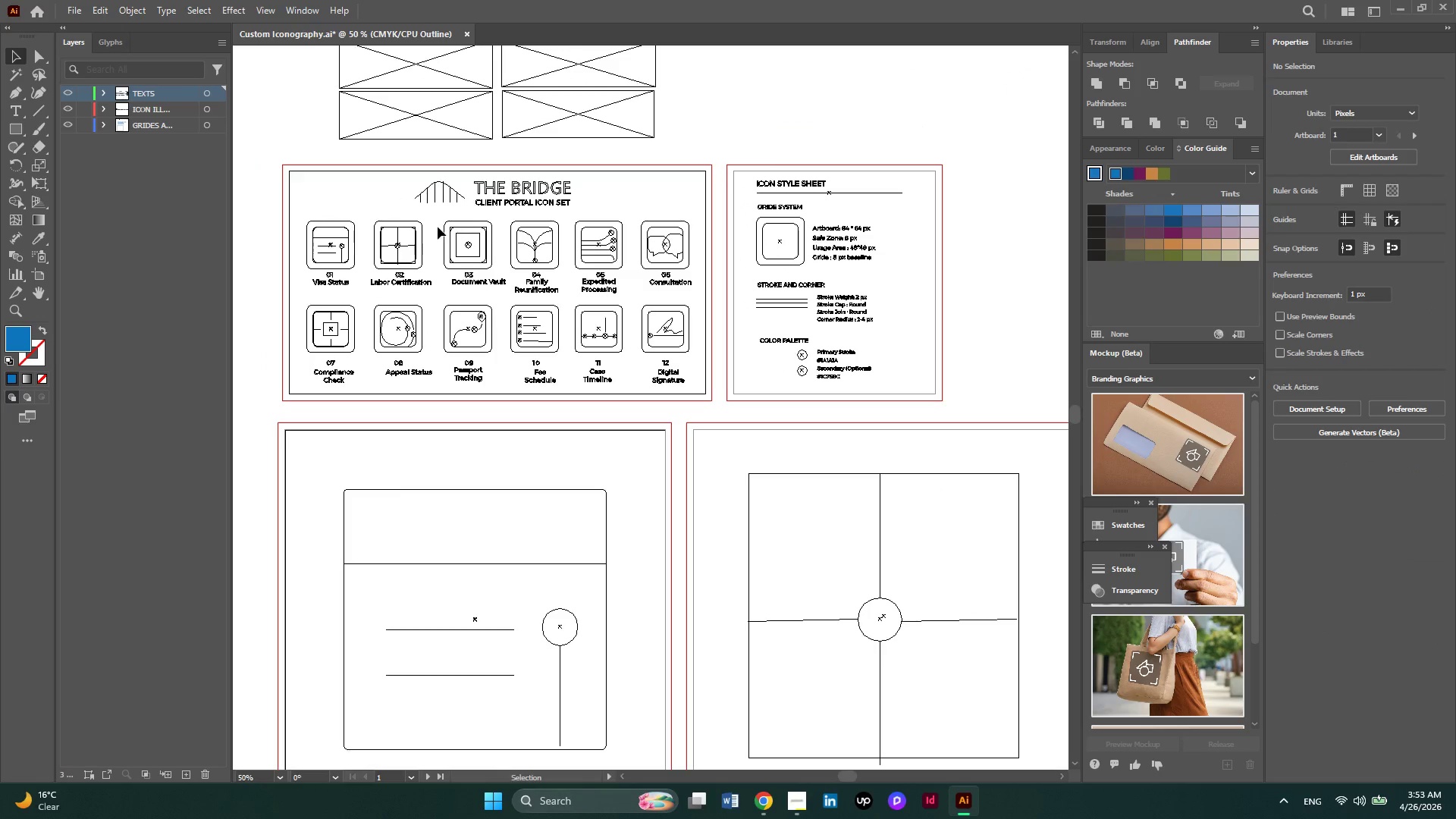 
hold_key(key=AltLeft, duration=0.42)
scroll: coordinate [419, 227], scroll_direction: up, amount: 2.0
 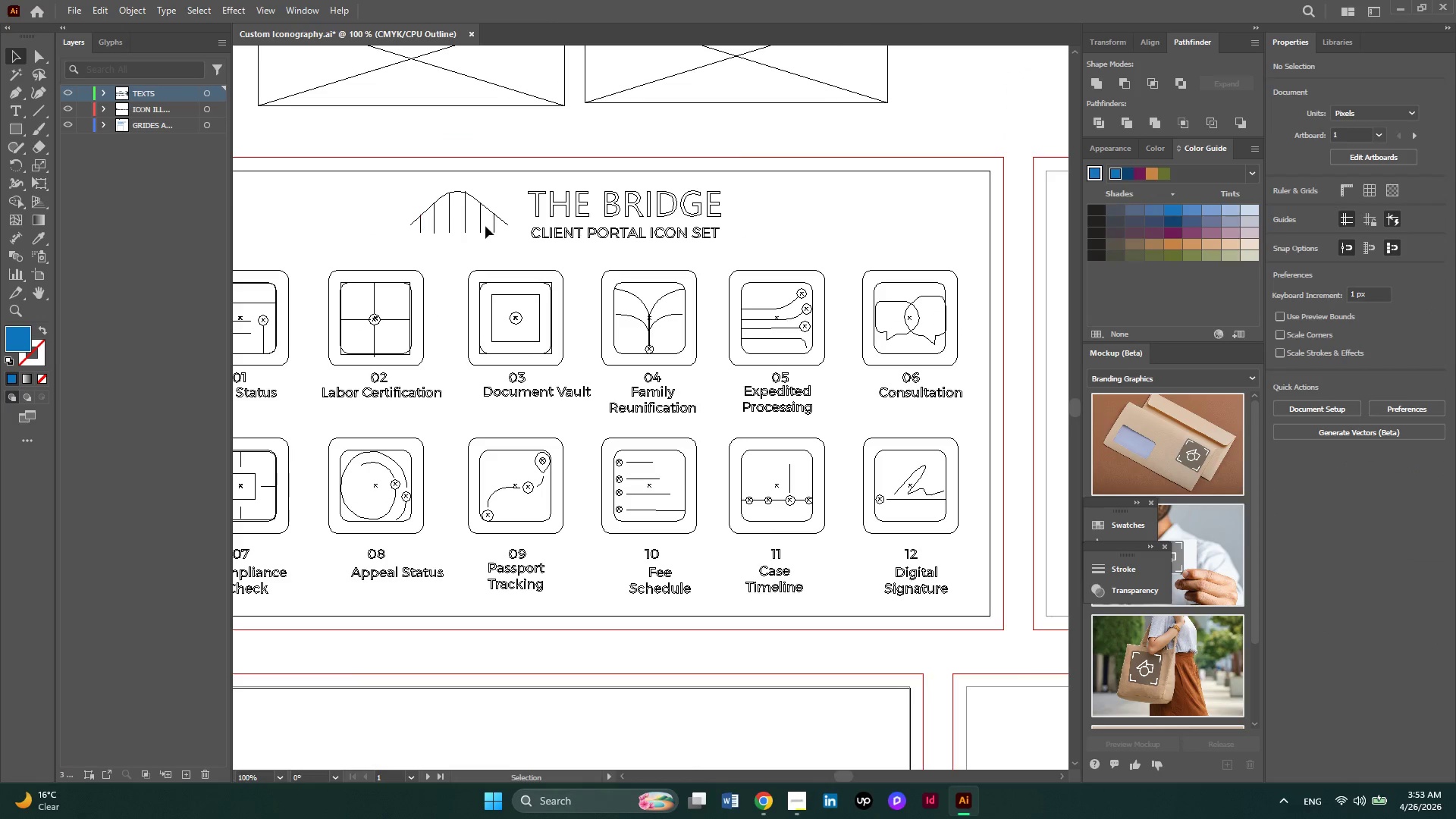 
left_click([977, 115])
 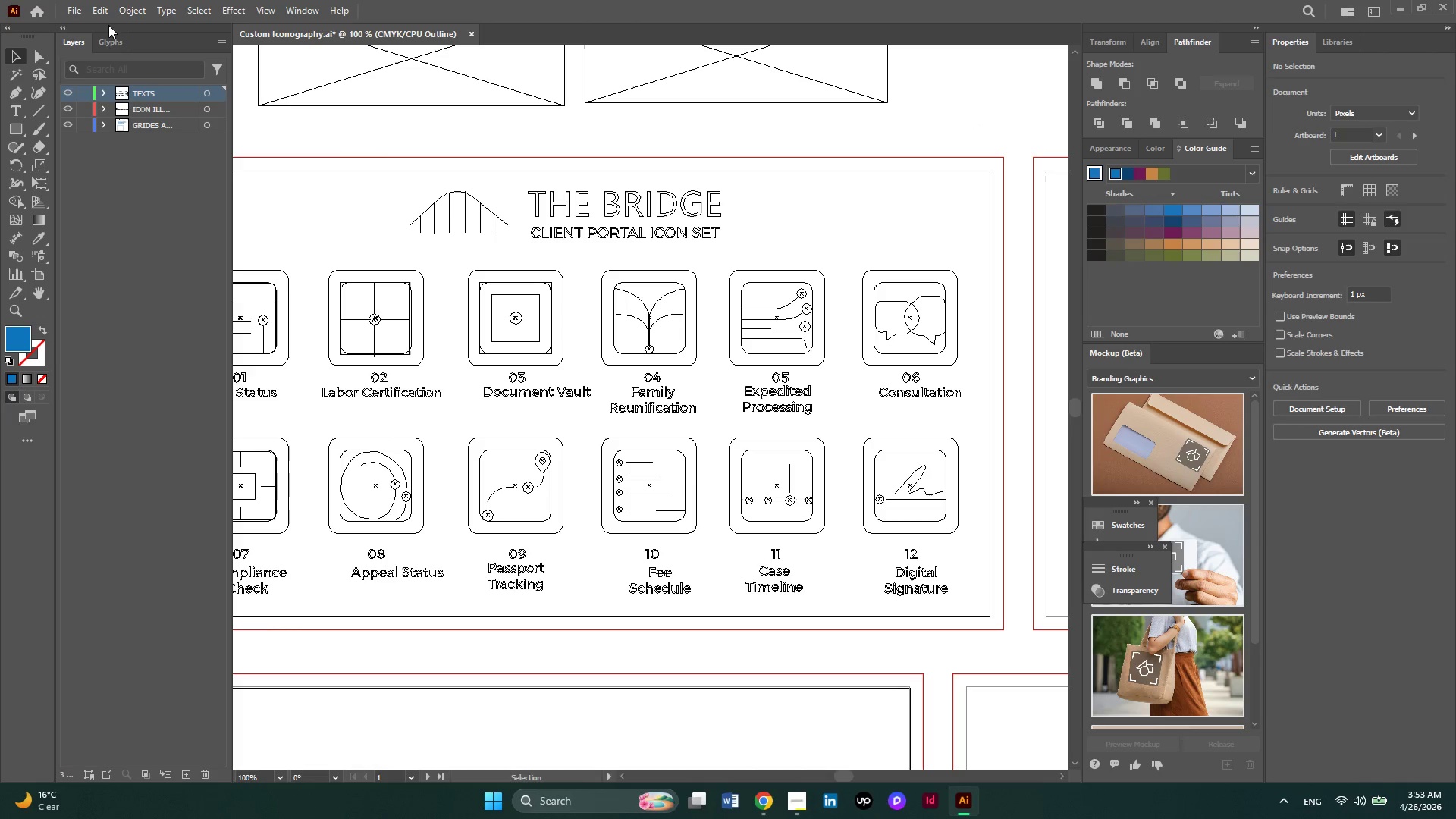 
left_click([80, 11])
 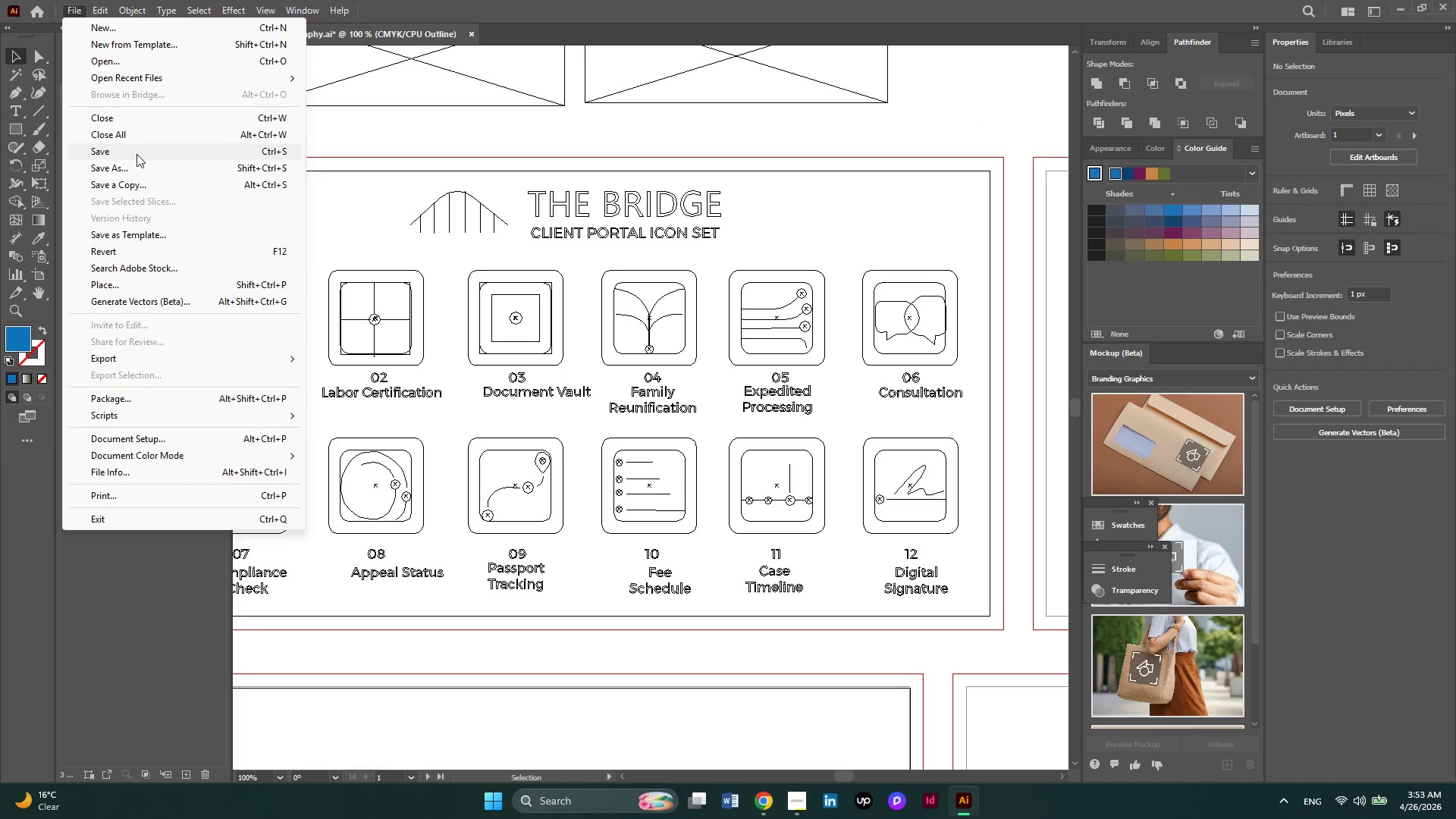 
left_click([136, 154])
 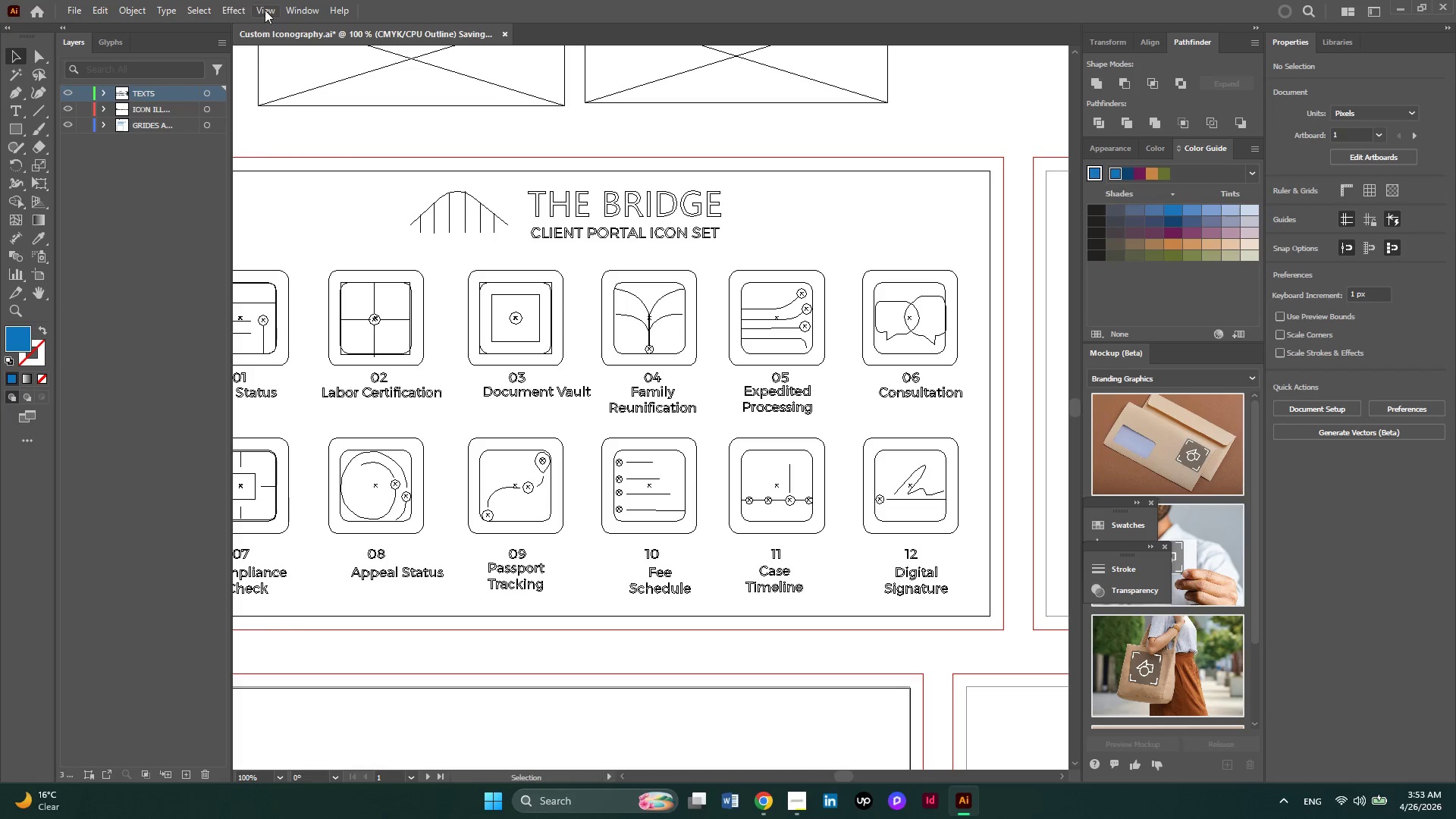 
left_click([265, 10])
 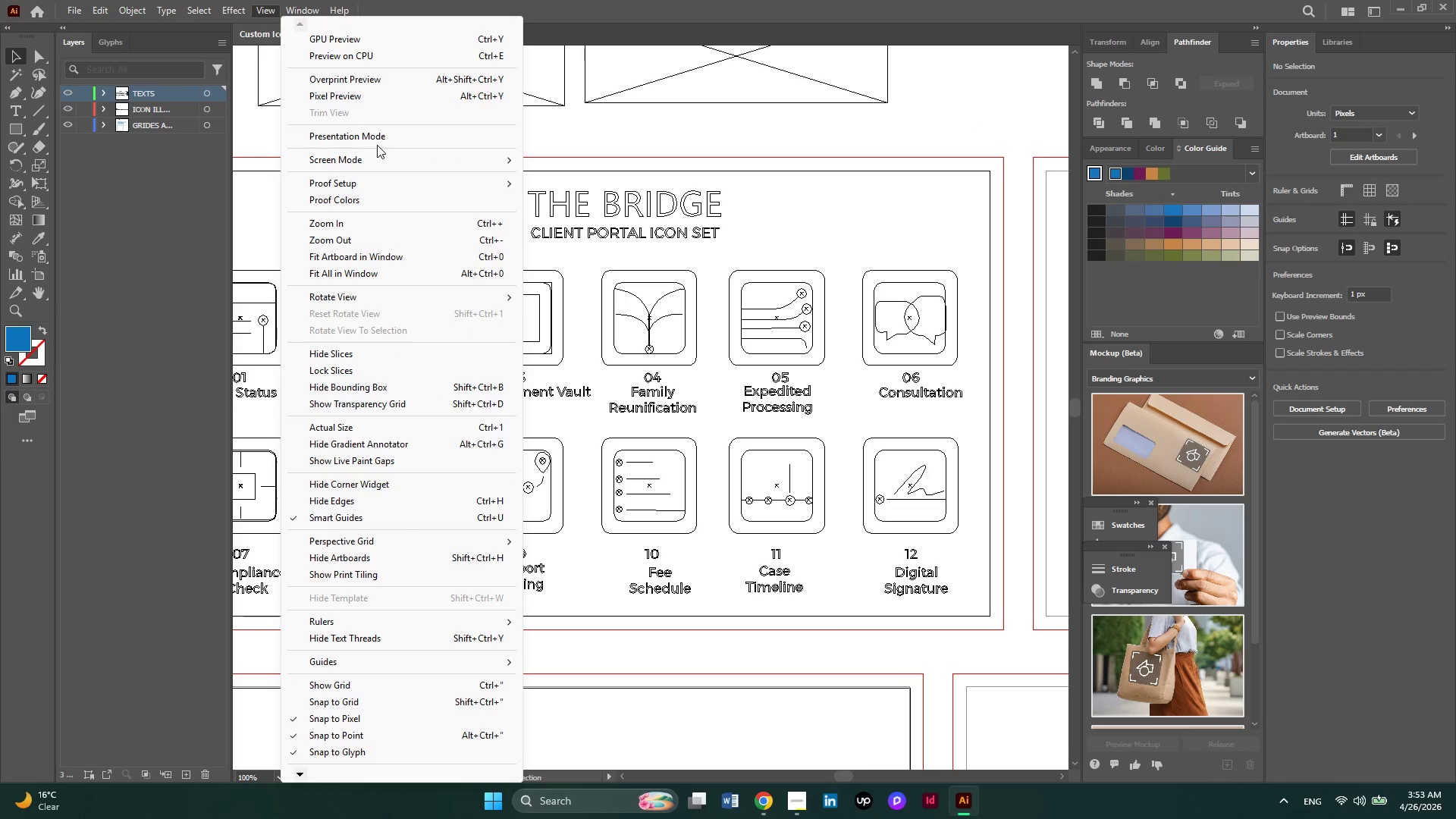 
left_click([377, 138])
 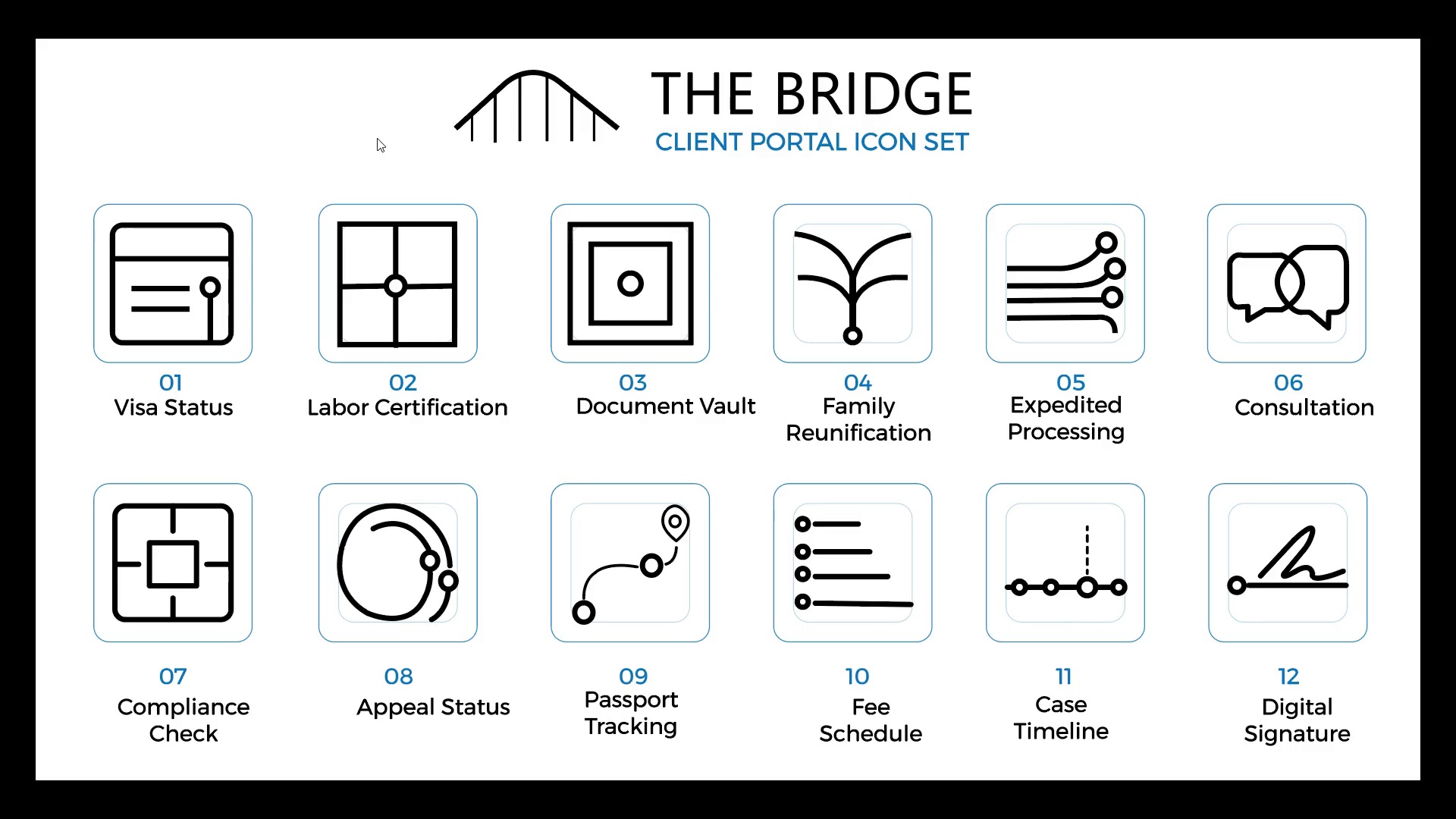 
wait(5.56)
 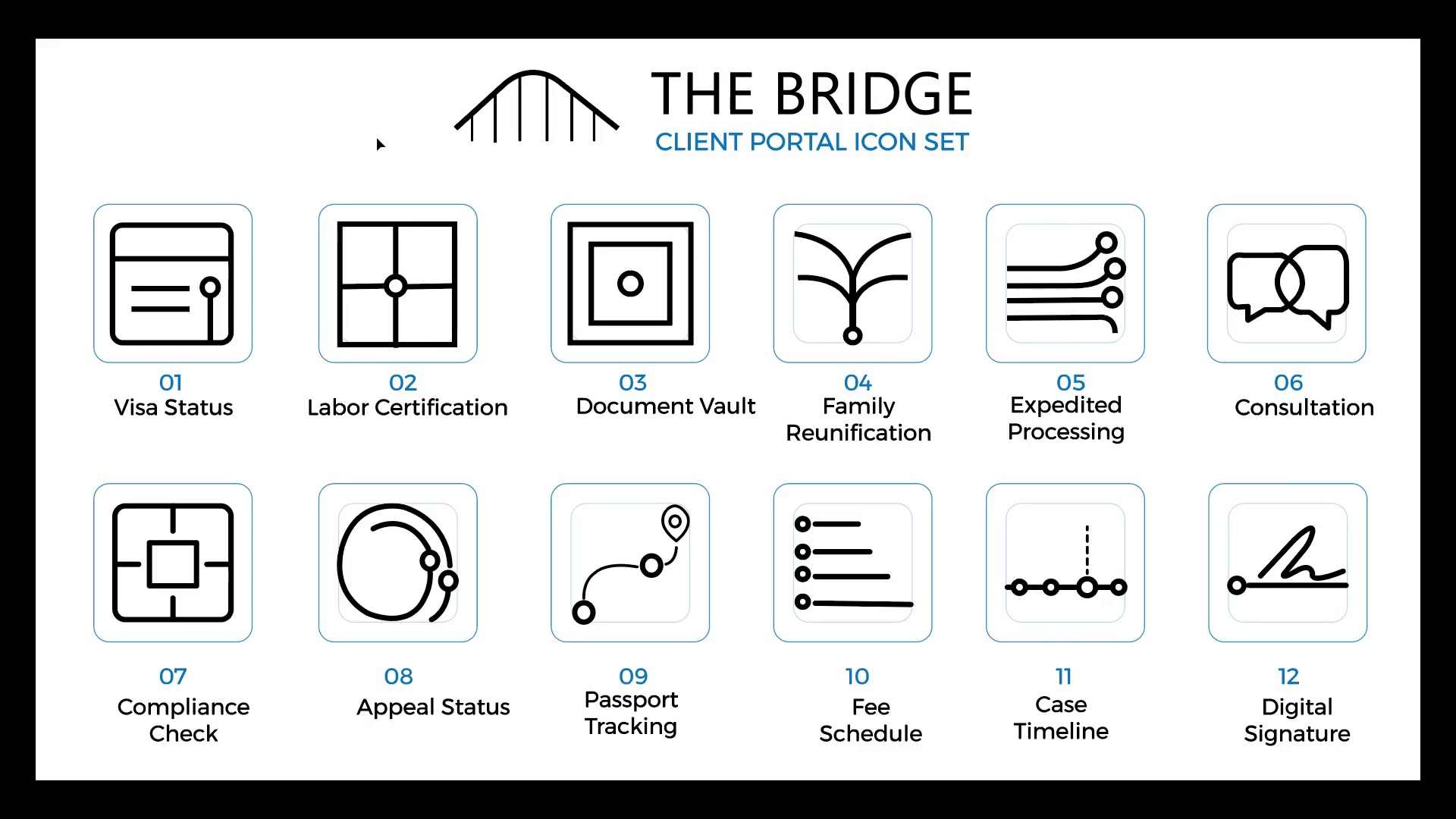 
key(Escape)
 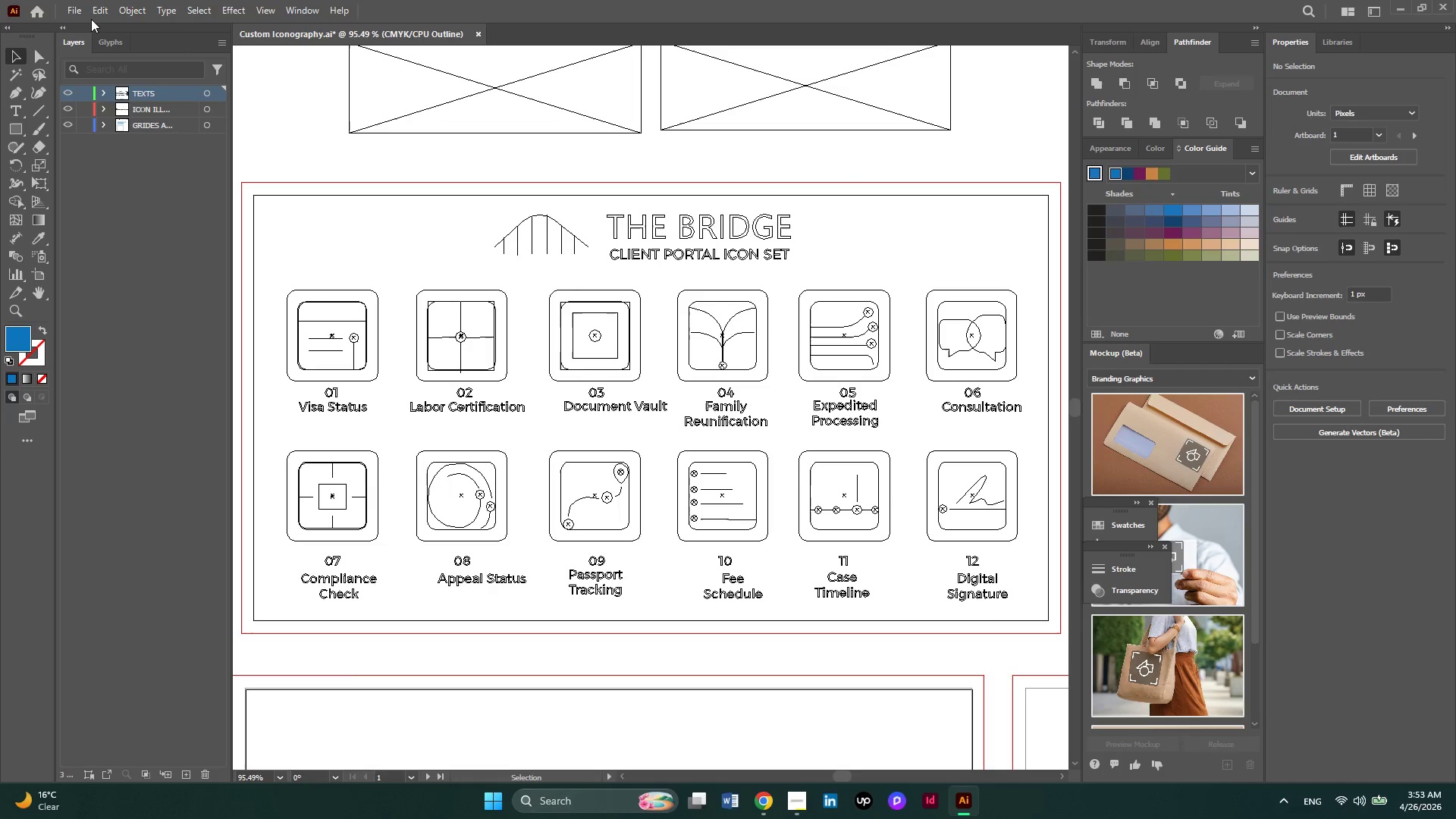 
left_click([67, 14])
 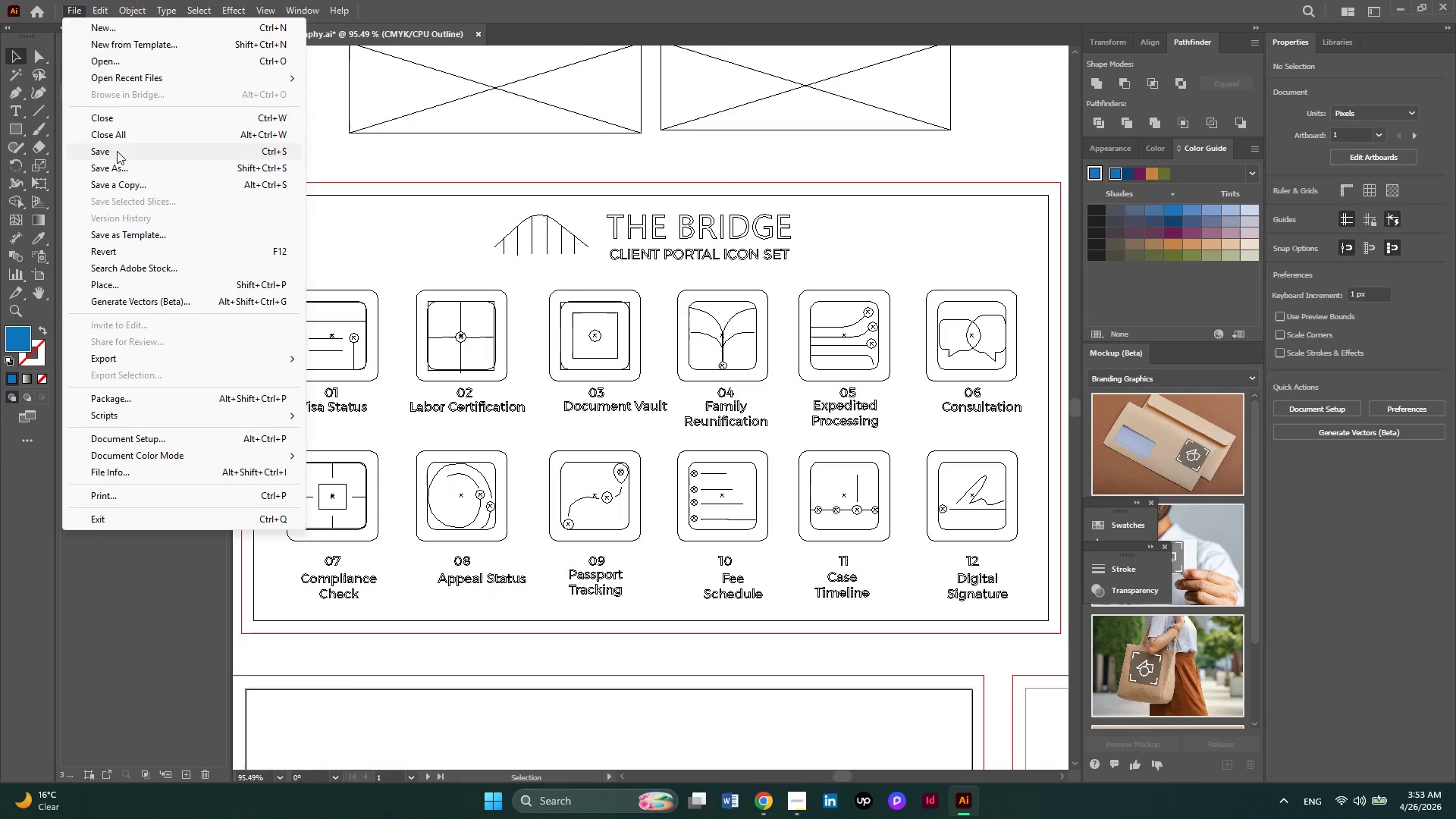 
left_click([117, 151])
 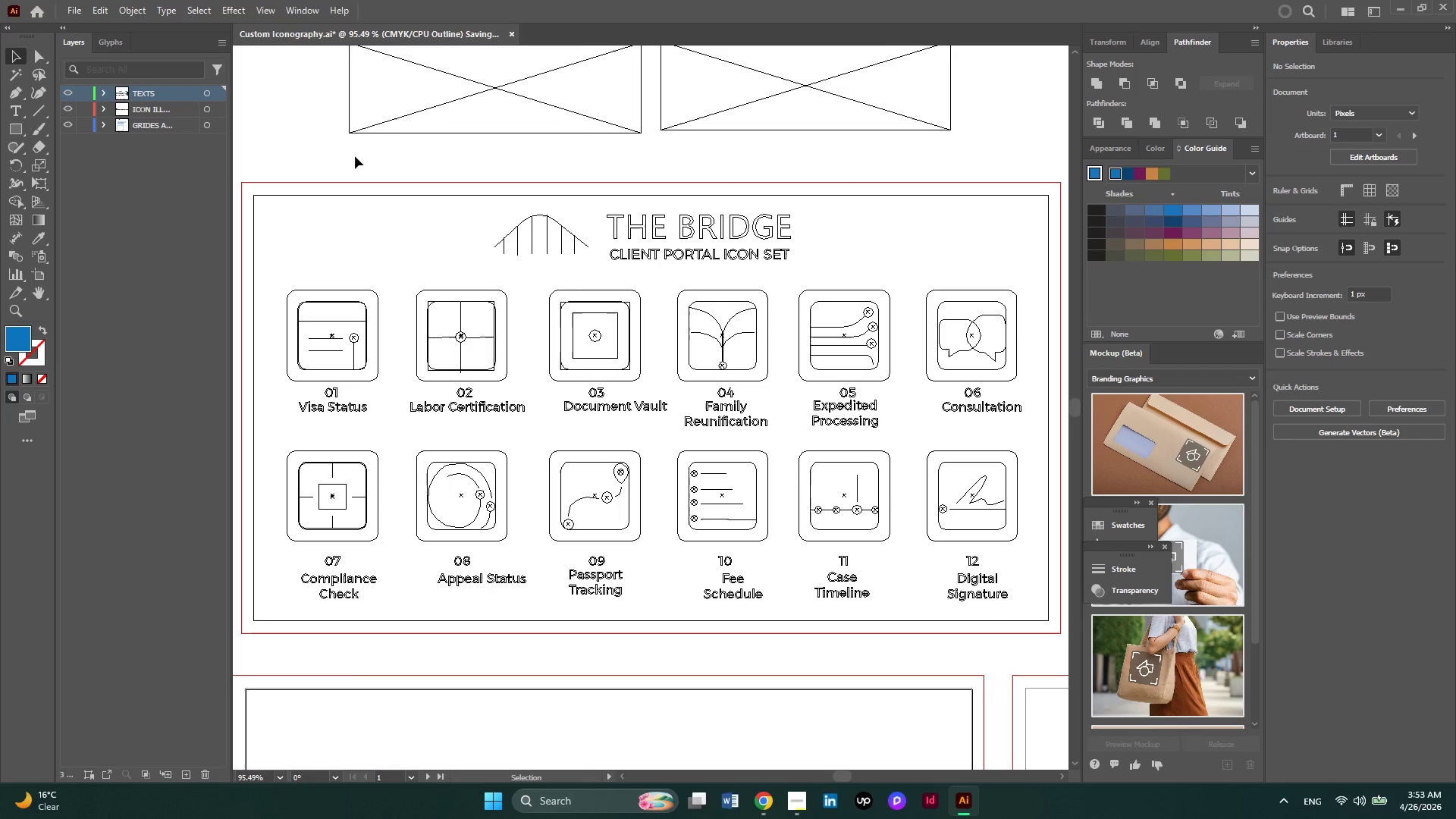 
key(Control+Y)
 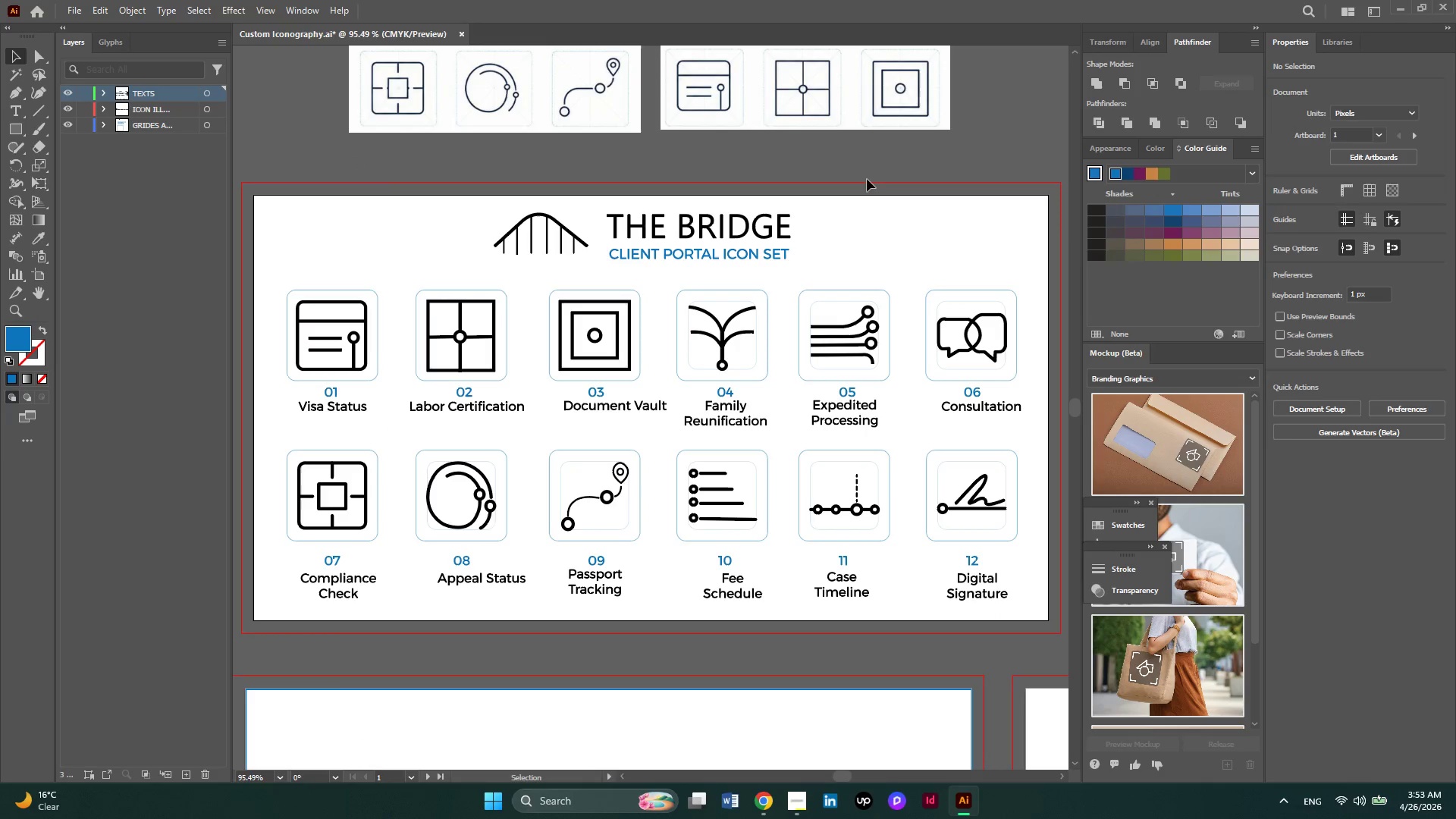 
left_click([871, 166])
 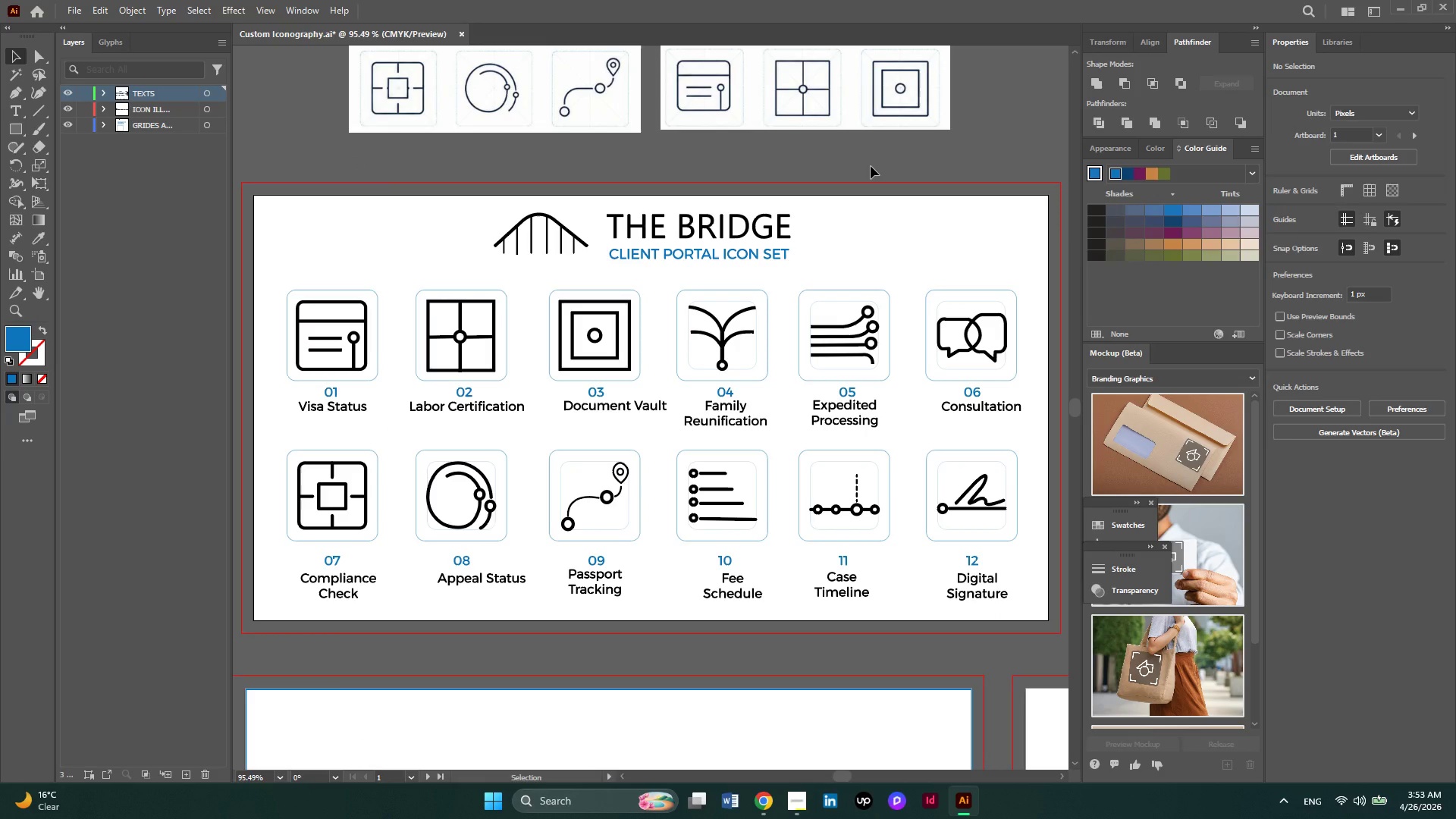 
key(Control+Y)
 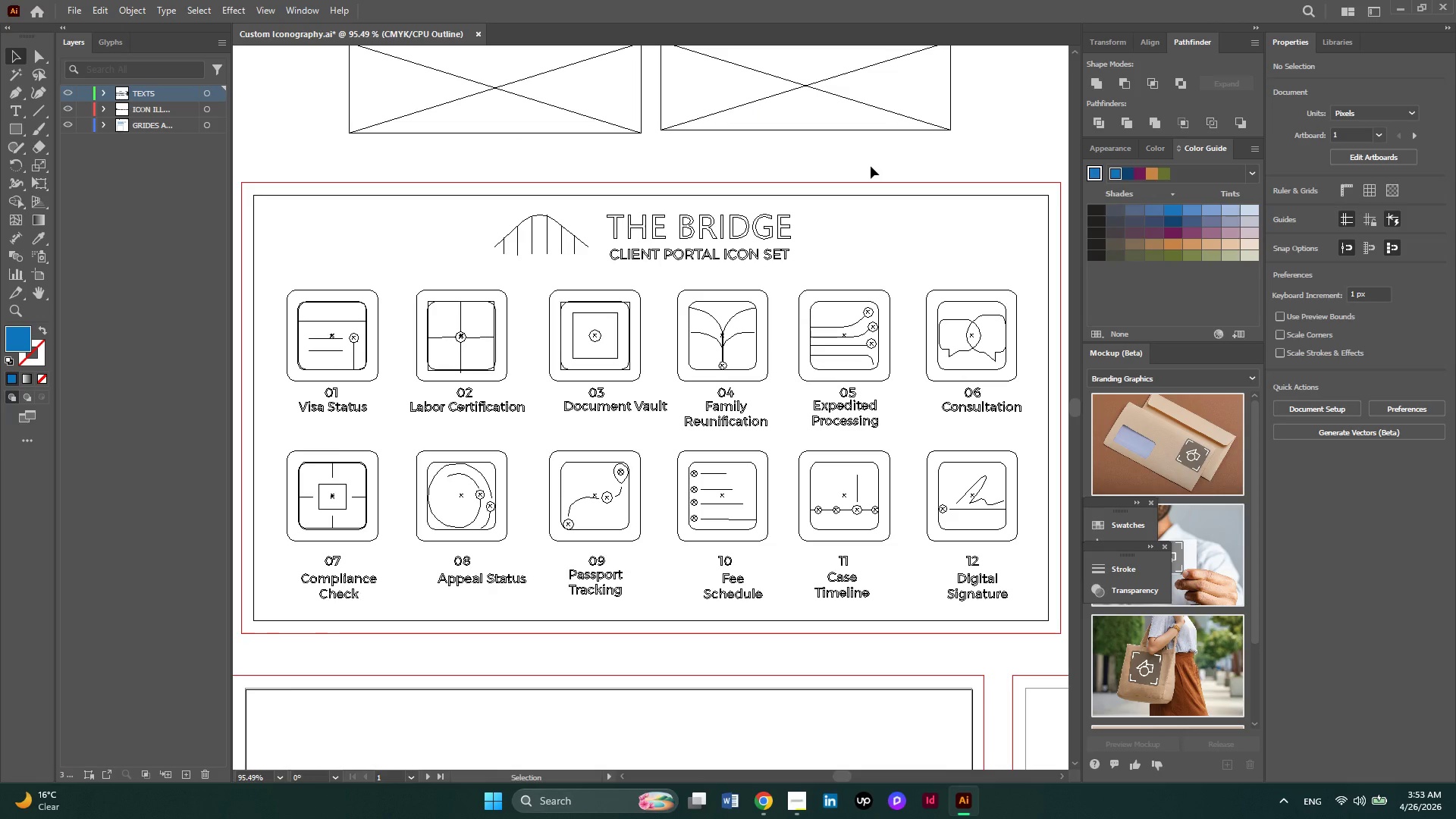 
key(Control+ControlLeft)
 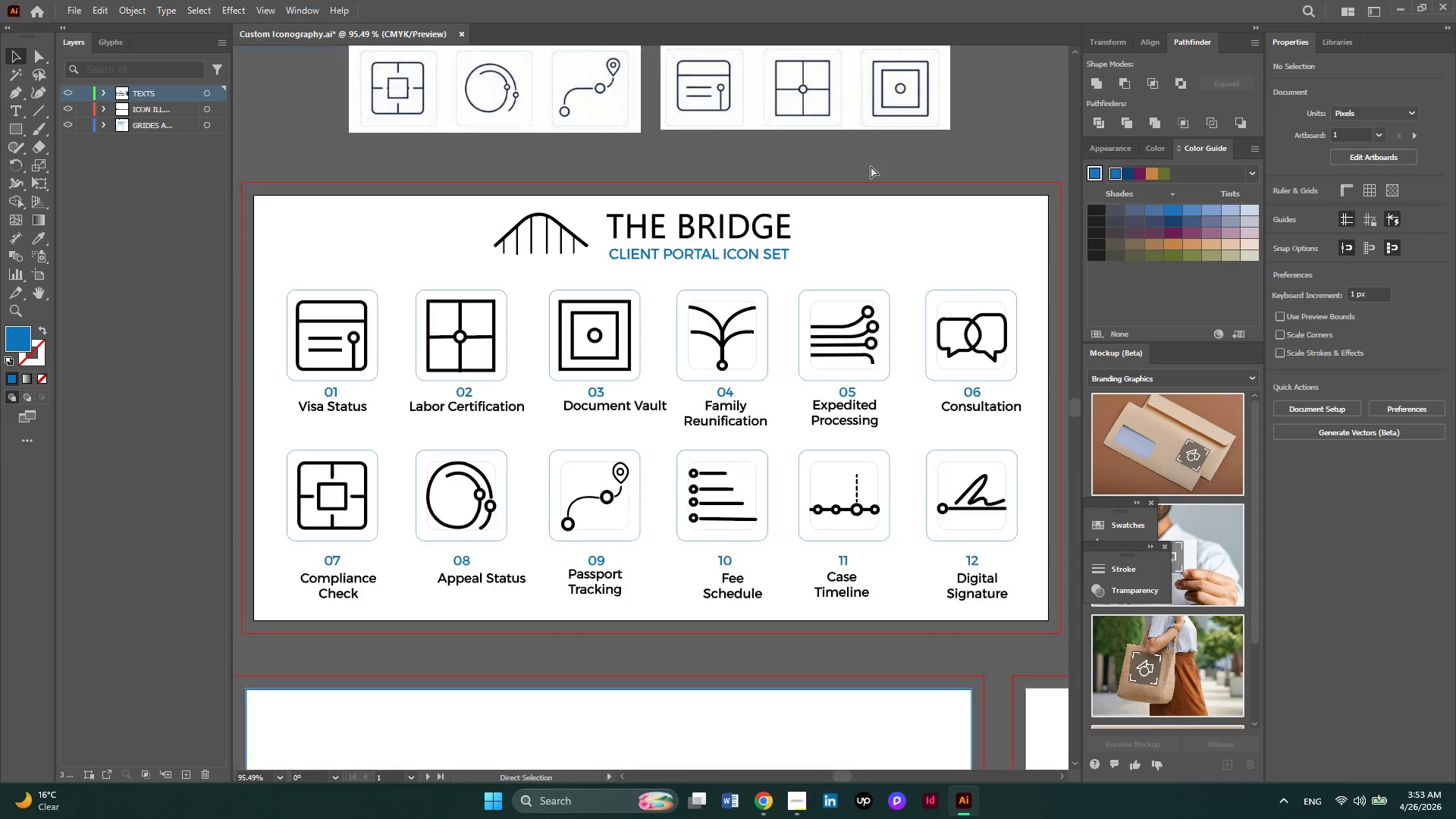 
key(Control+Y)
 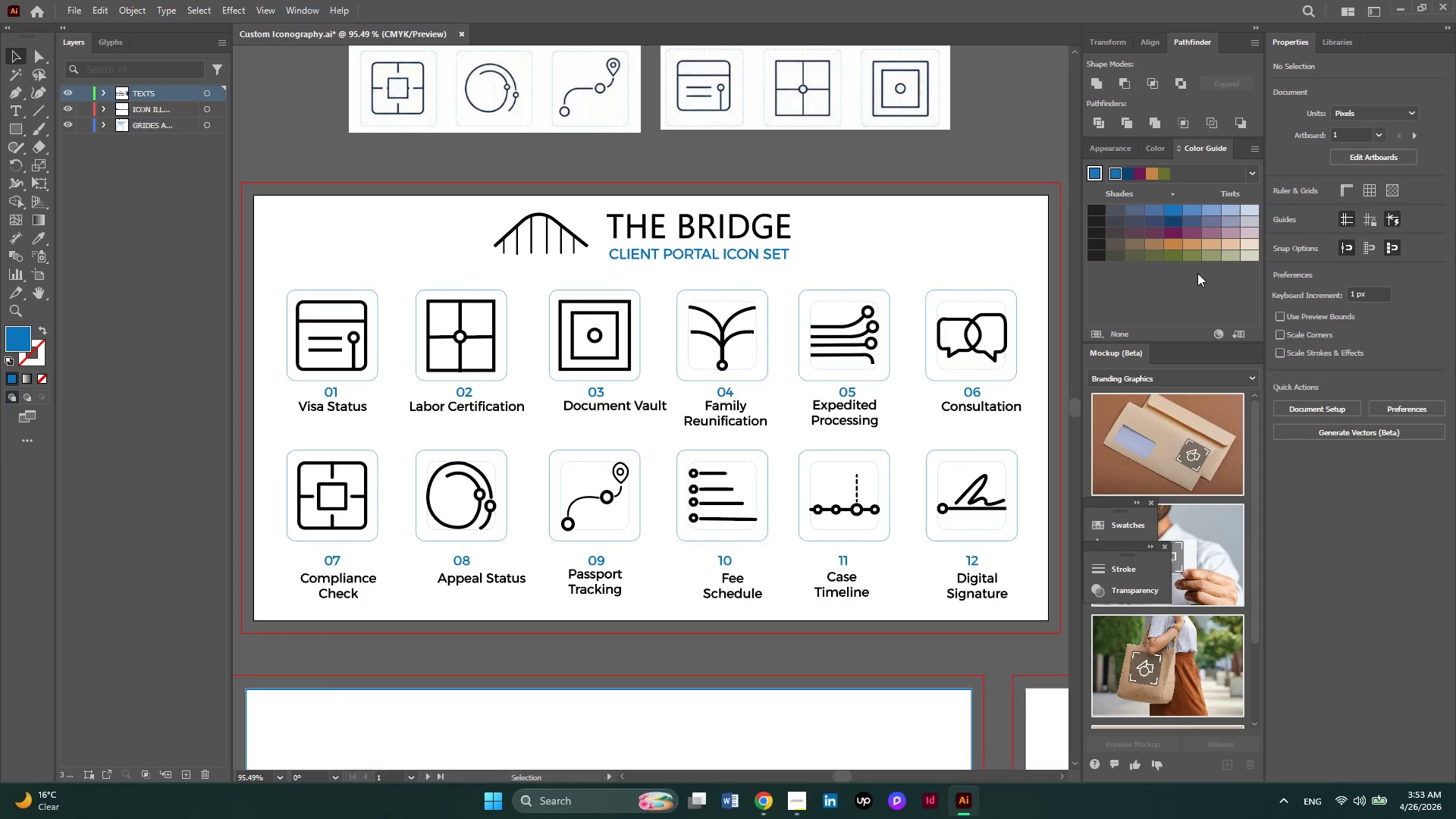 
wait(8.95)
 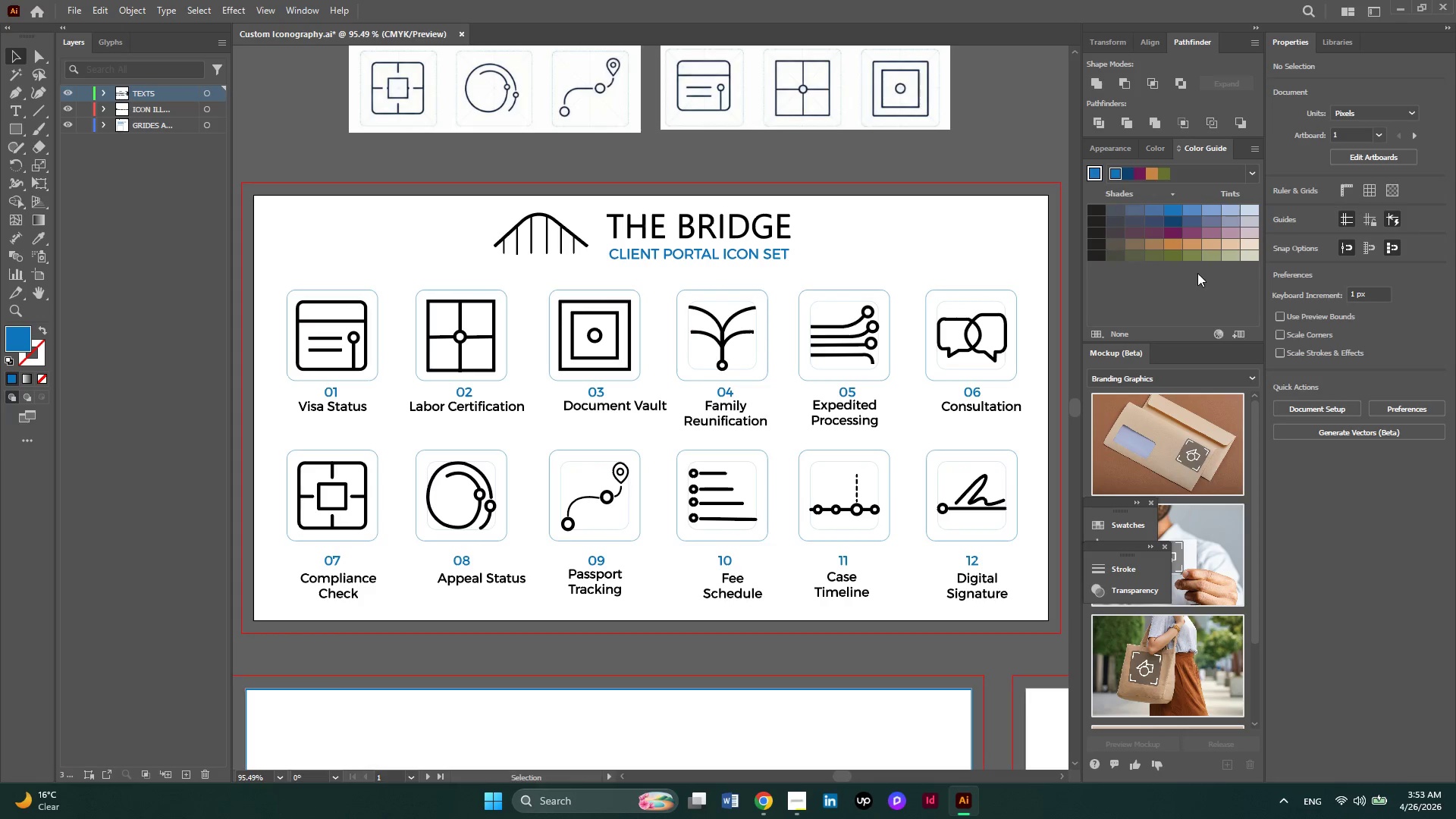 
left_click([1119, 529])
 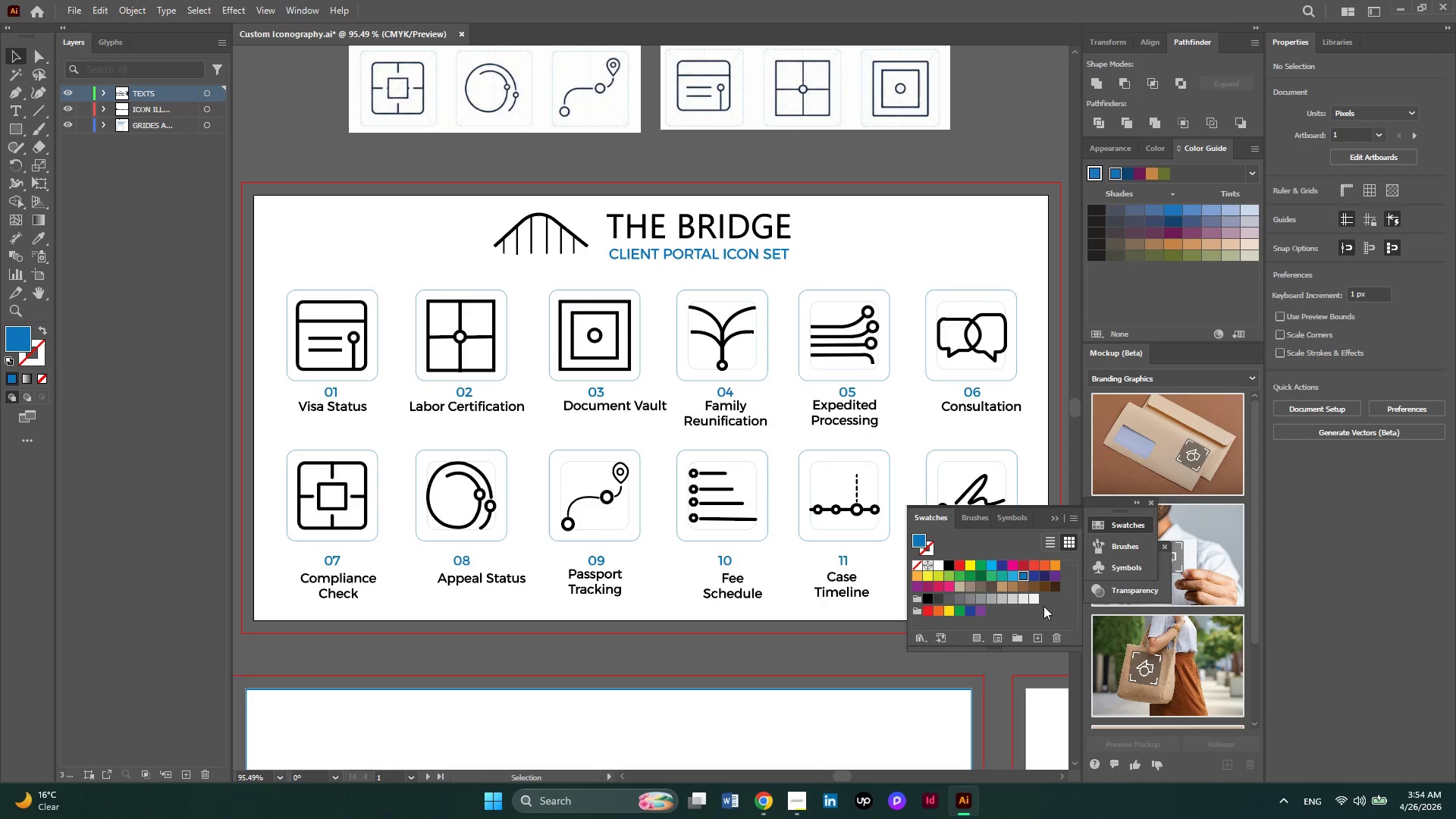 
wait(5.69)
 